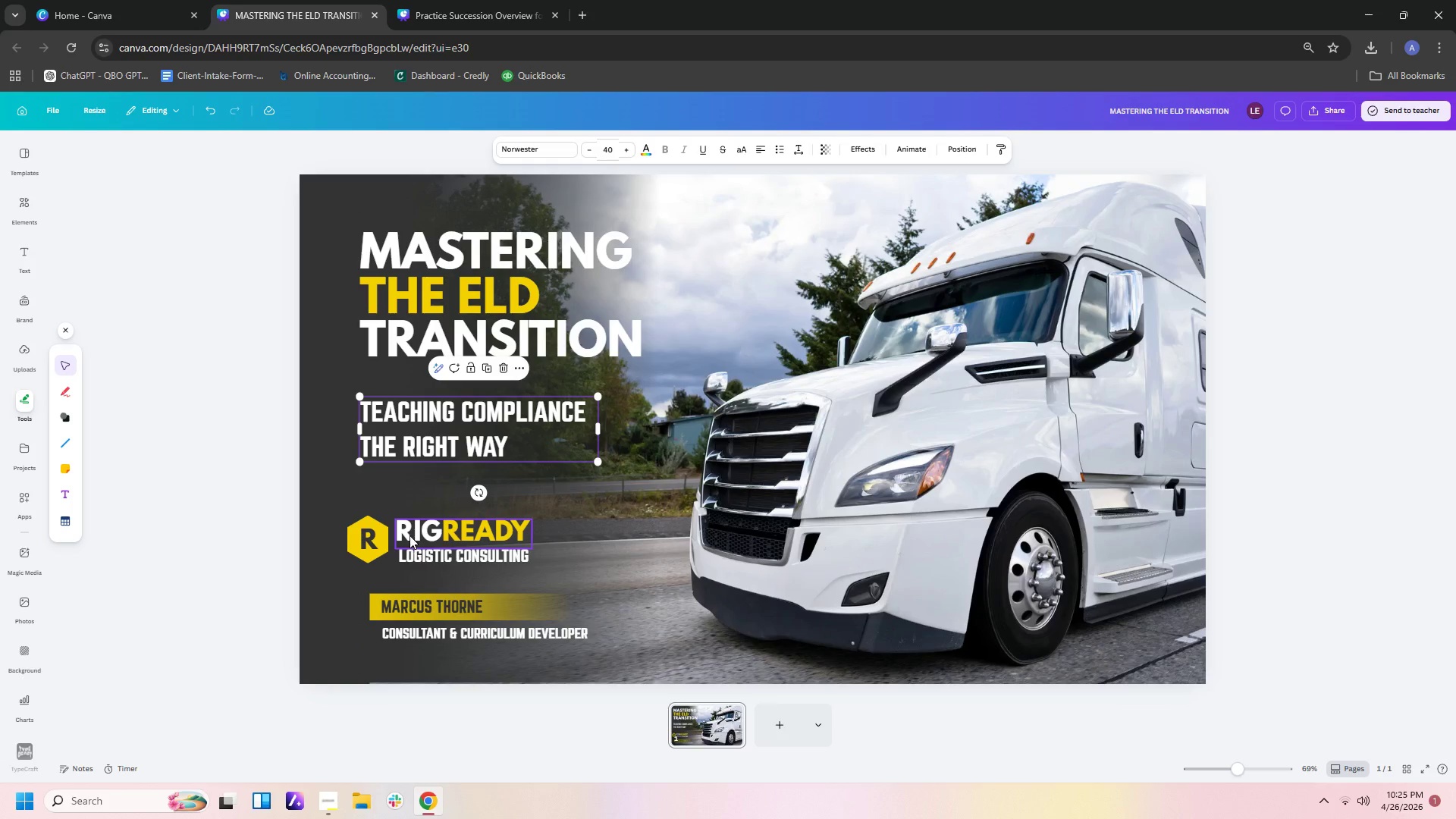 
left_click_drag(start_coordinate=[407, 657], to_coordinate=[411, 660])
 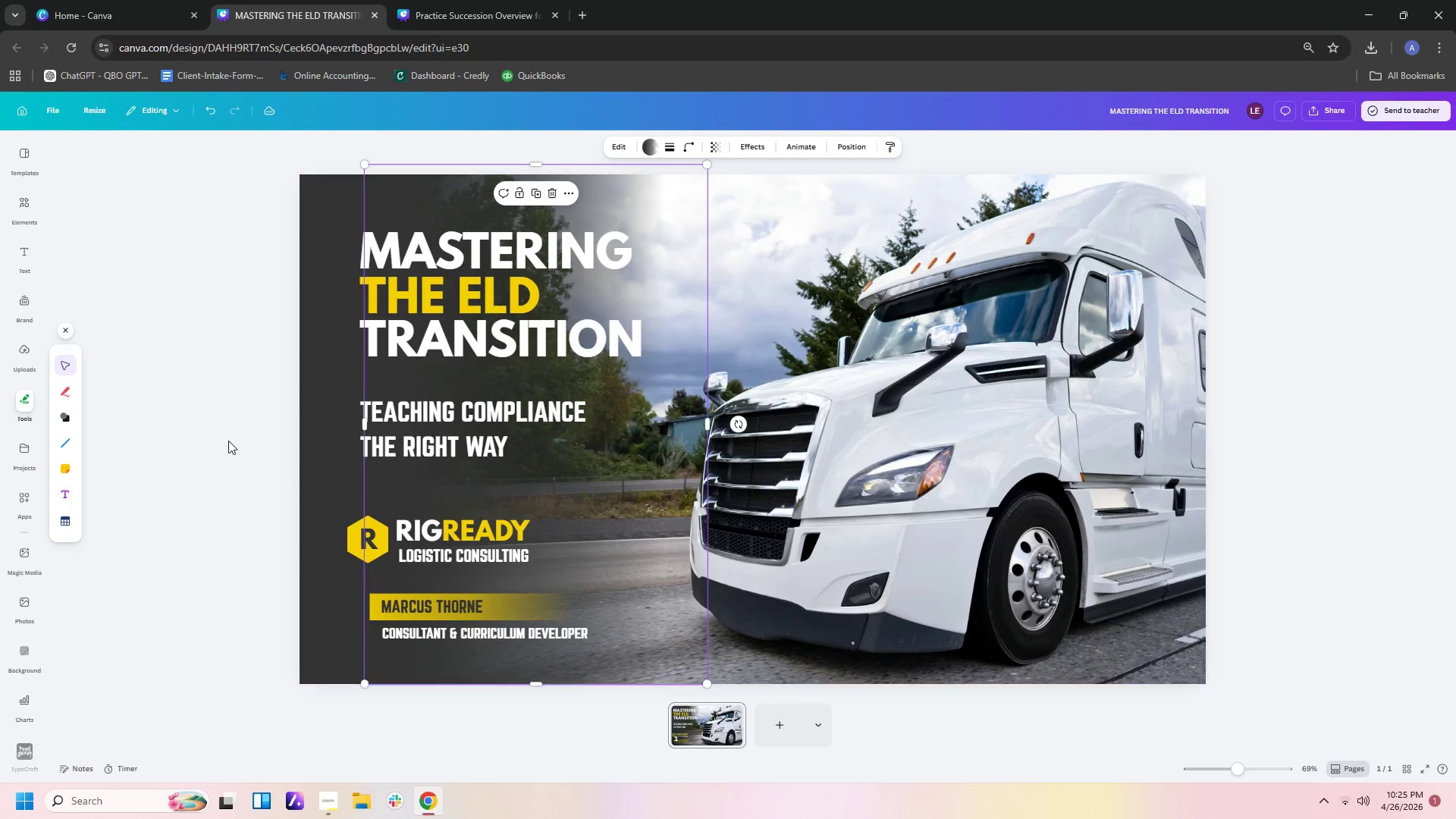 
left_click([224, 438])
 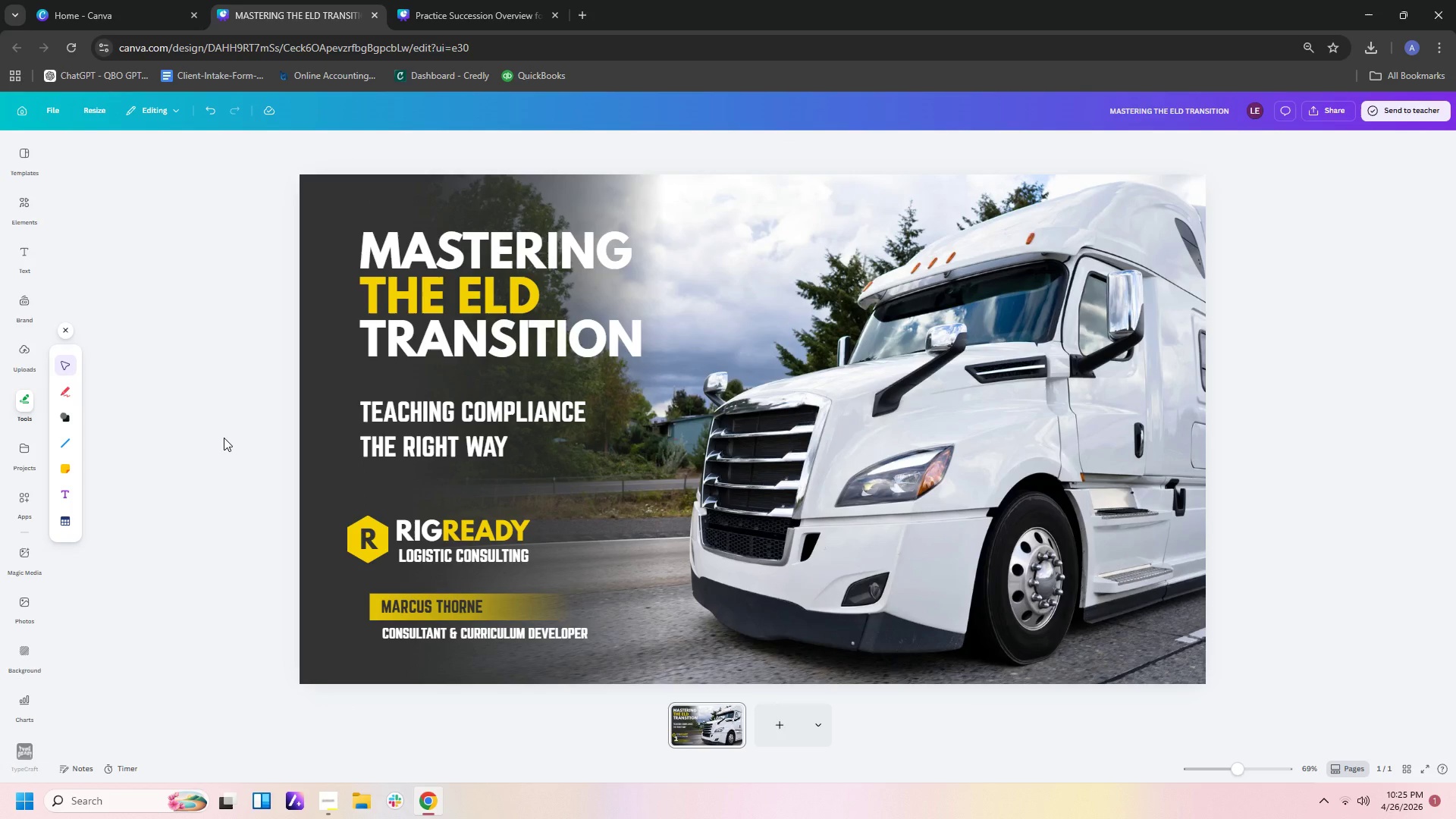 
wait(13.91)
 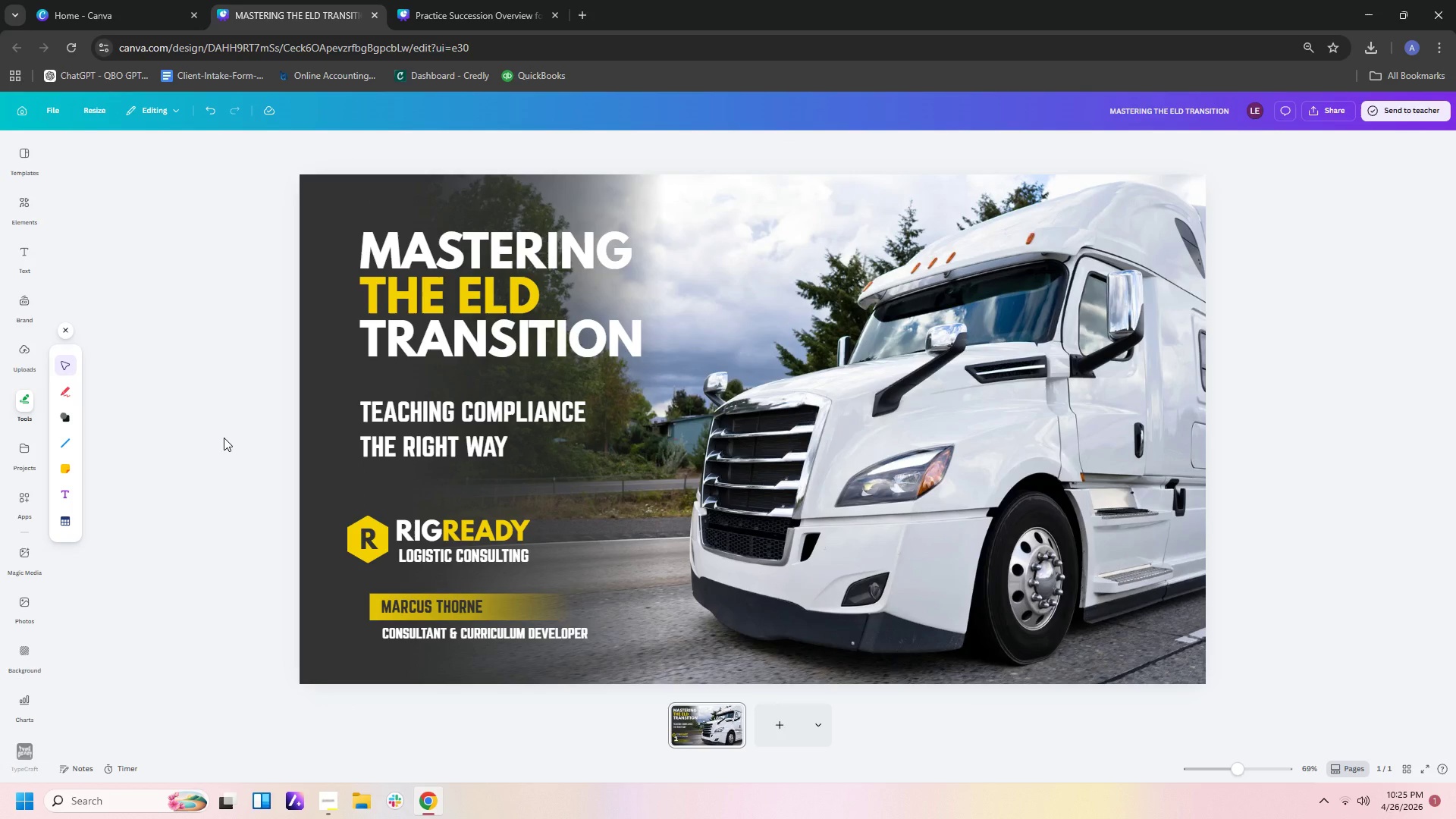 
left_click([67, 448])
 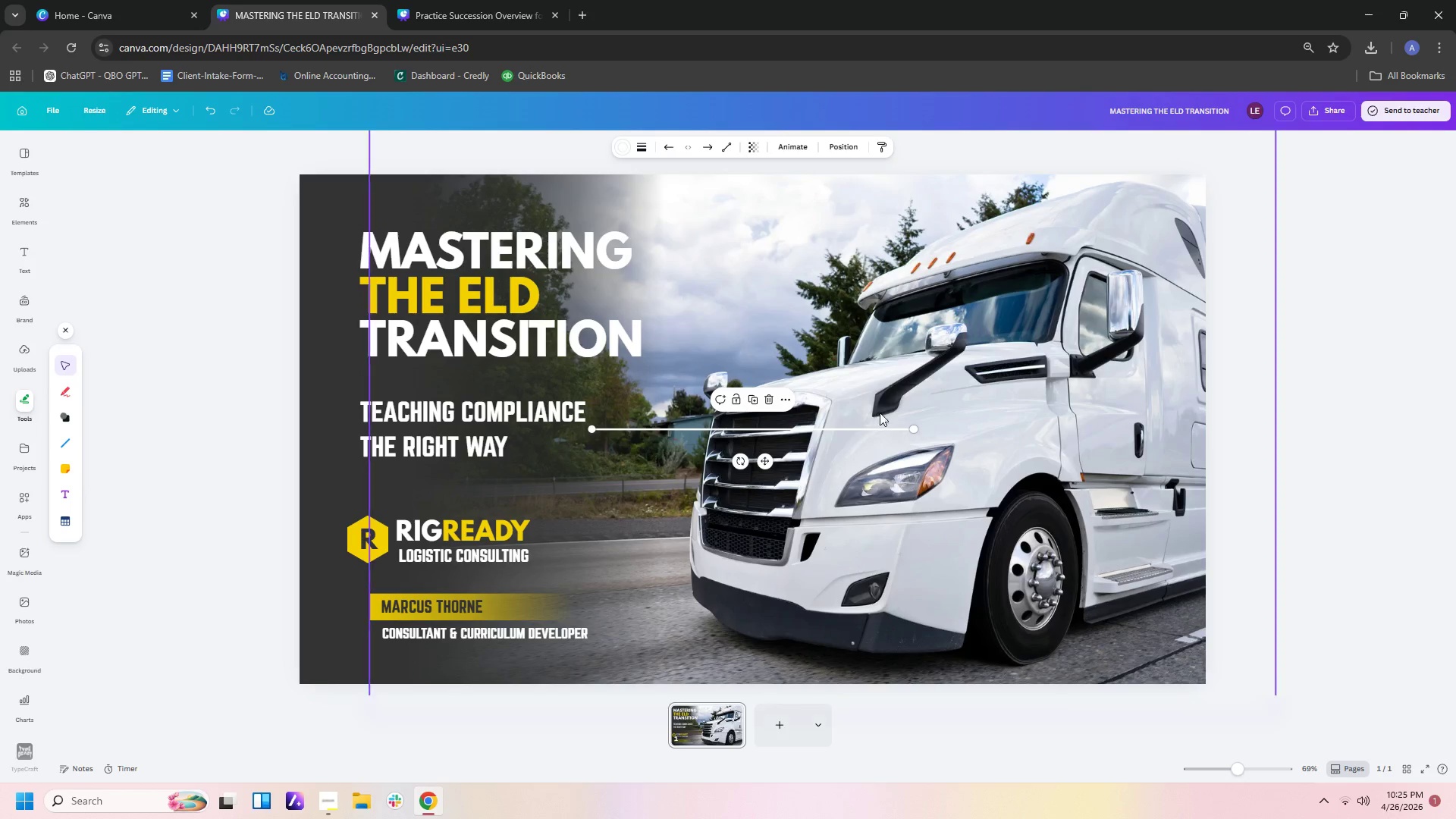 
left_click_drag(start_coordinate=[861, 428], to_coordinate=[790, 449])
 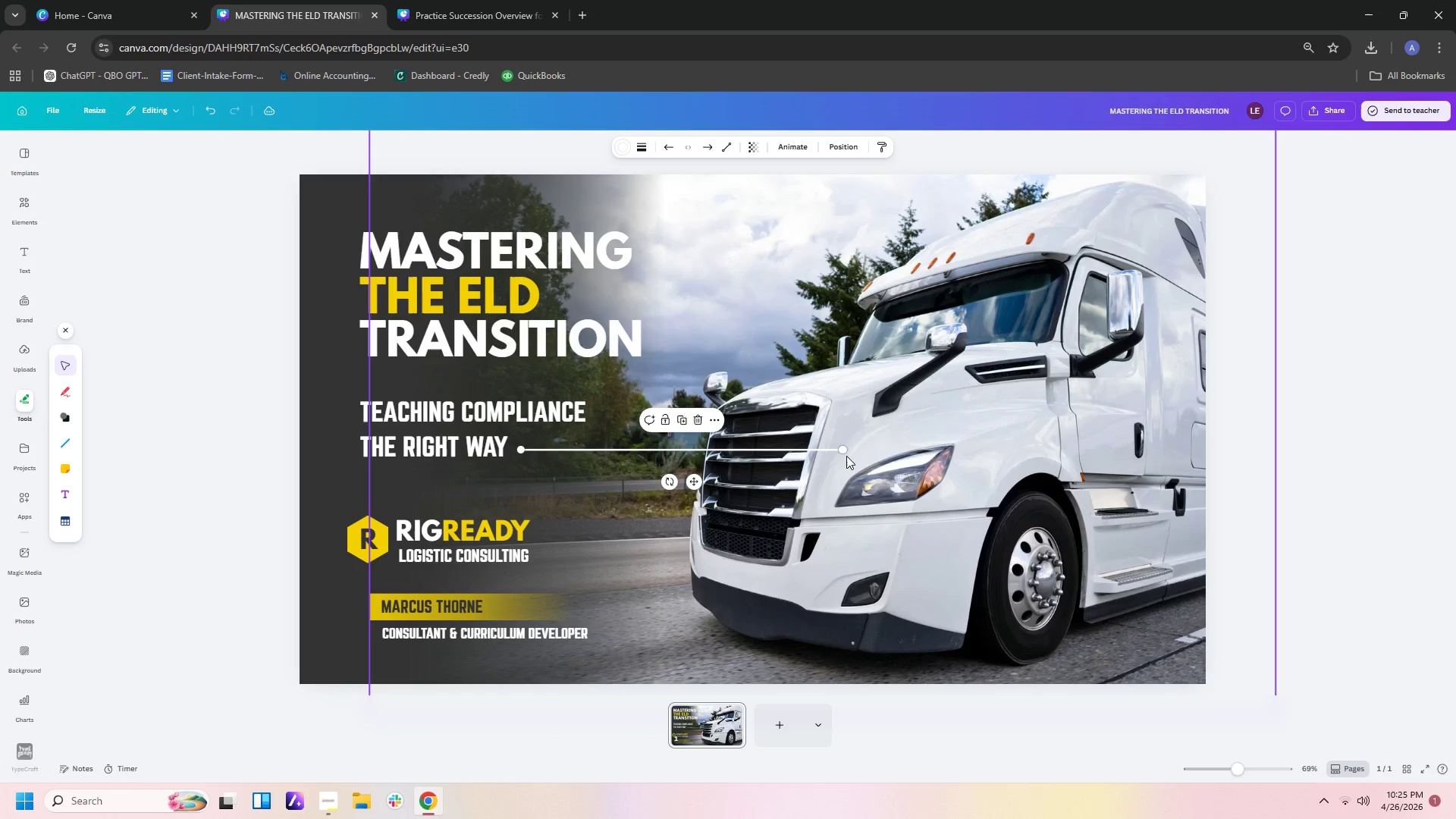 
left_click_drag(start_coordinate=[843, 450], to_coordinate=[565, 450])
 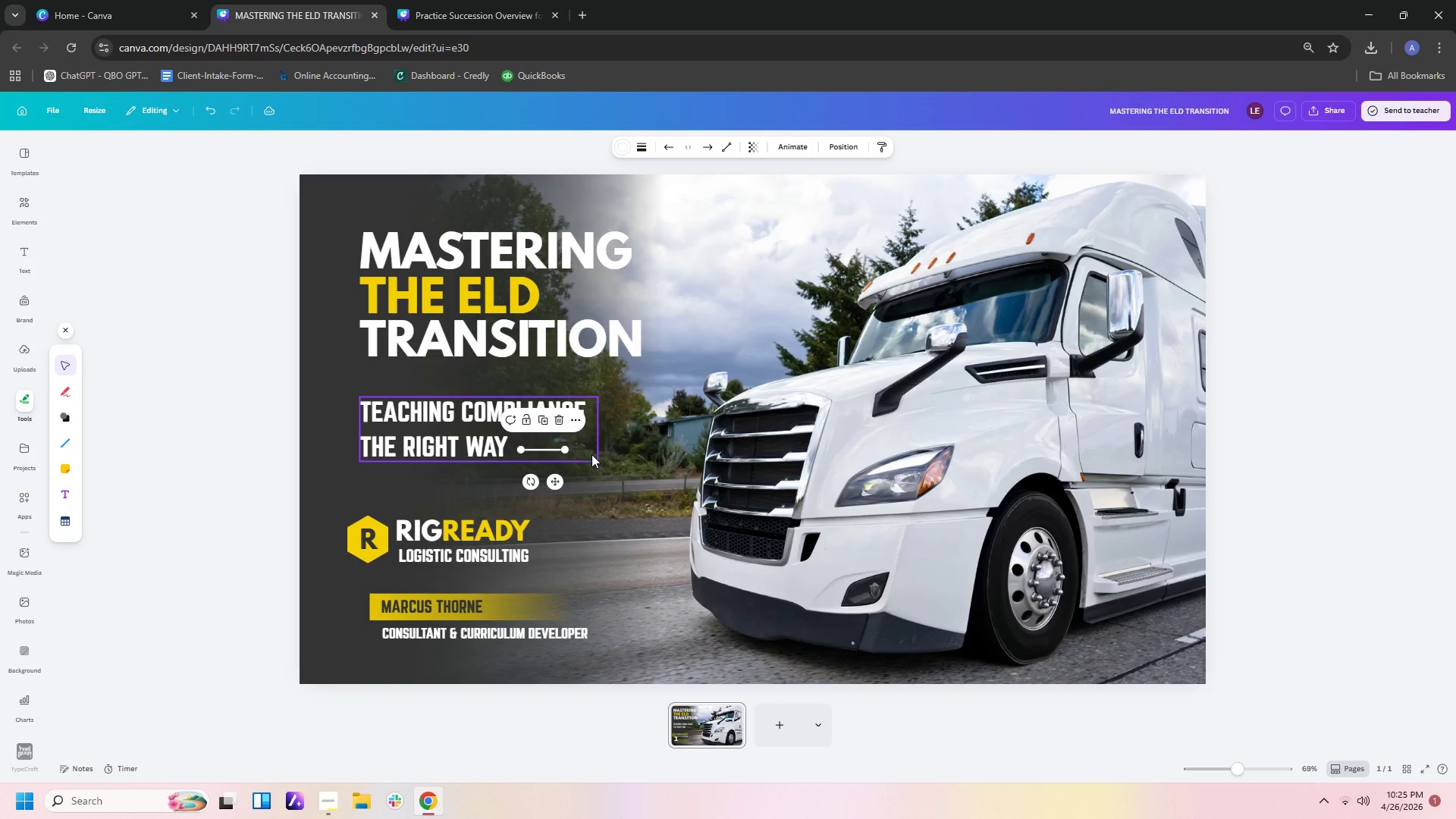 
left_click([595, 475])
 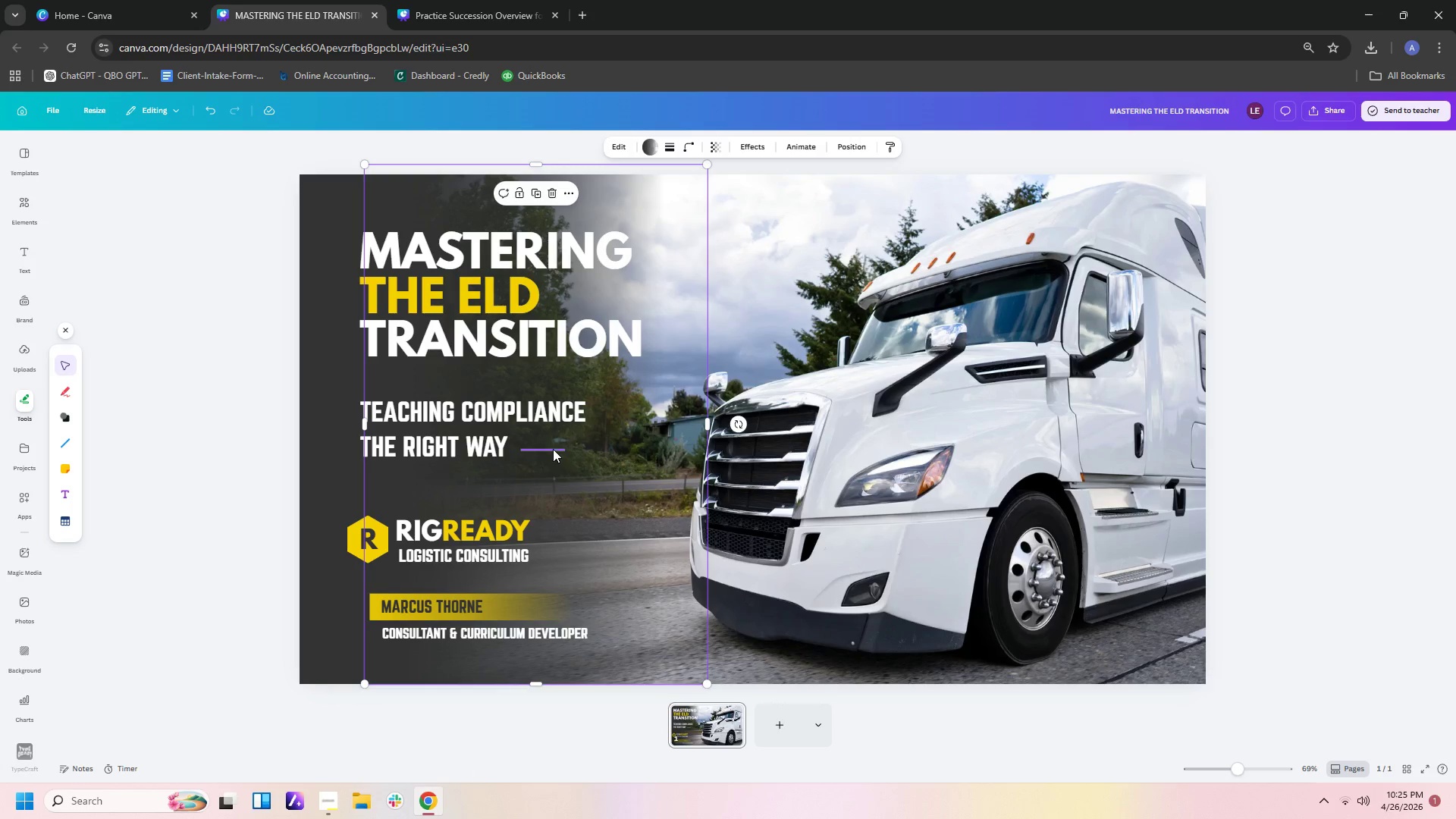 
left_click([553, 448])
 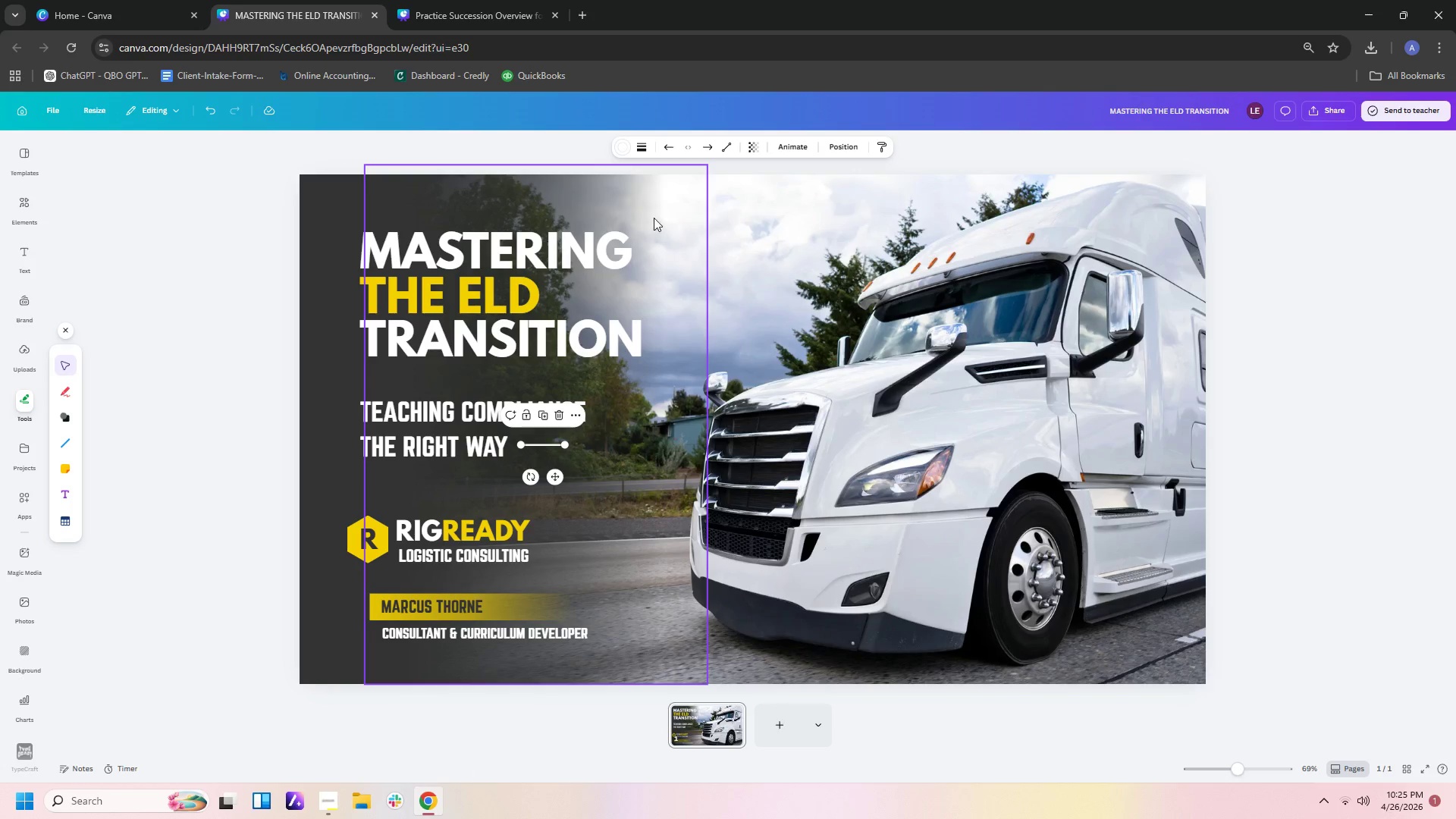 
left_click([626, 151])
 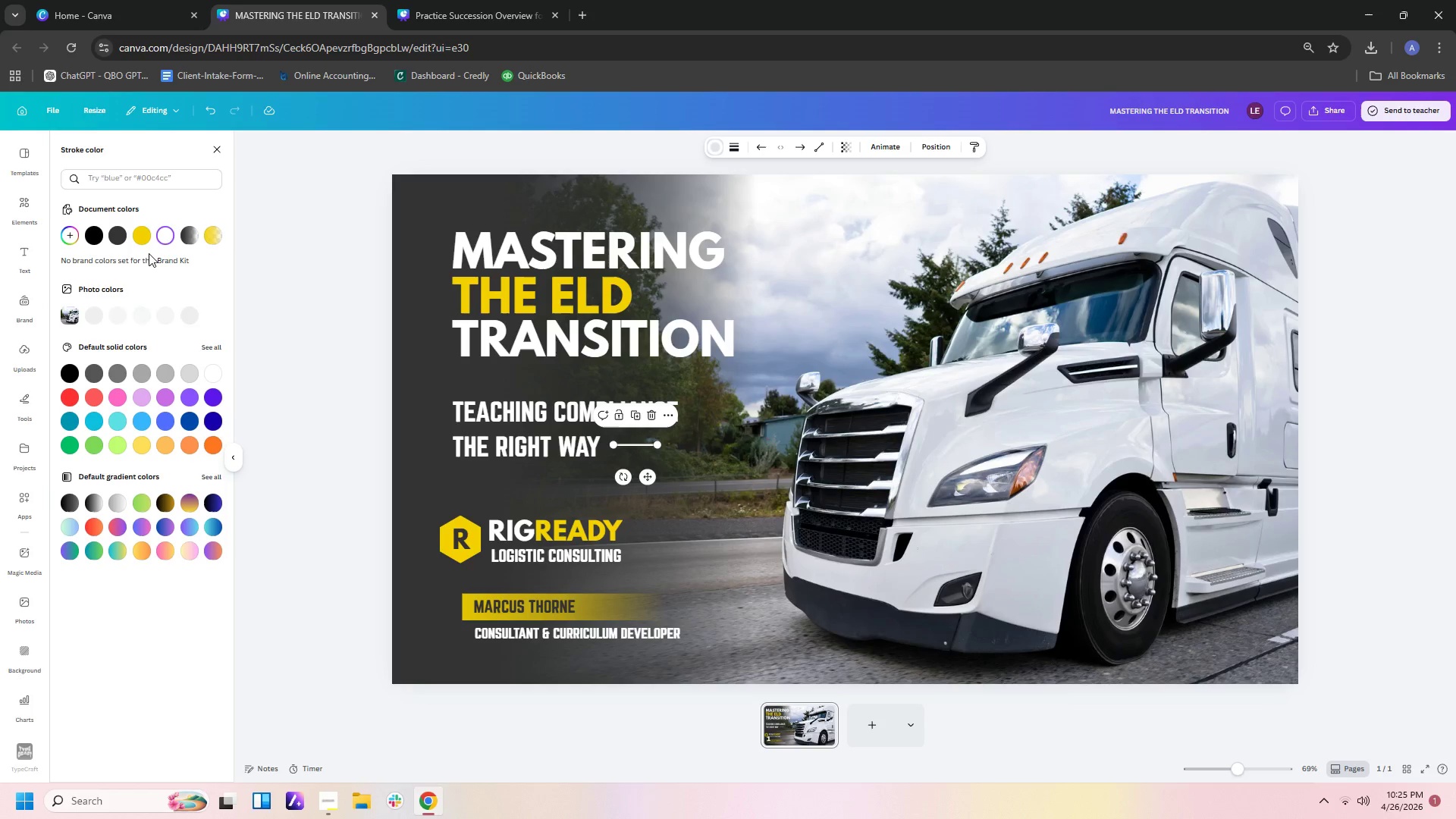 
left_click([144, 239])
 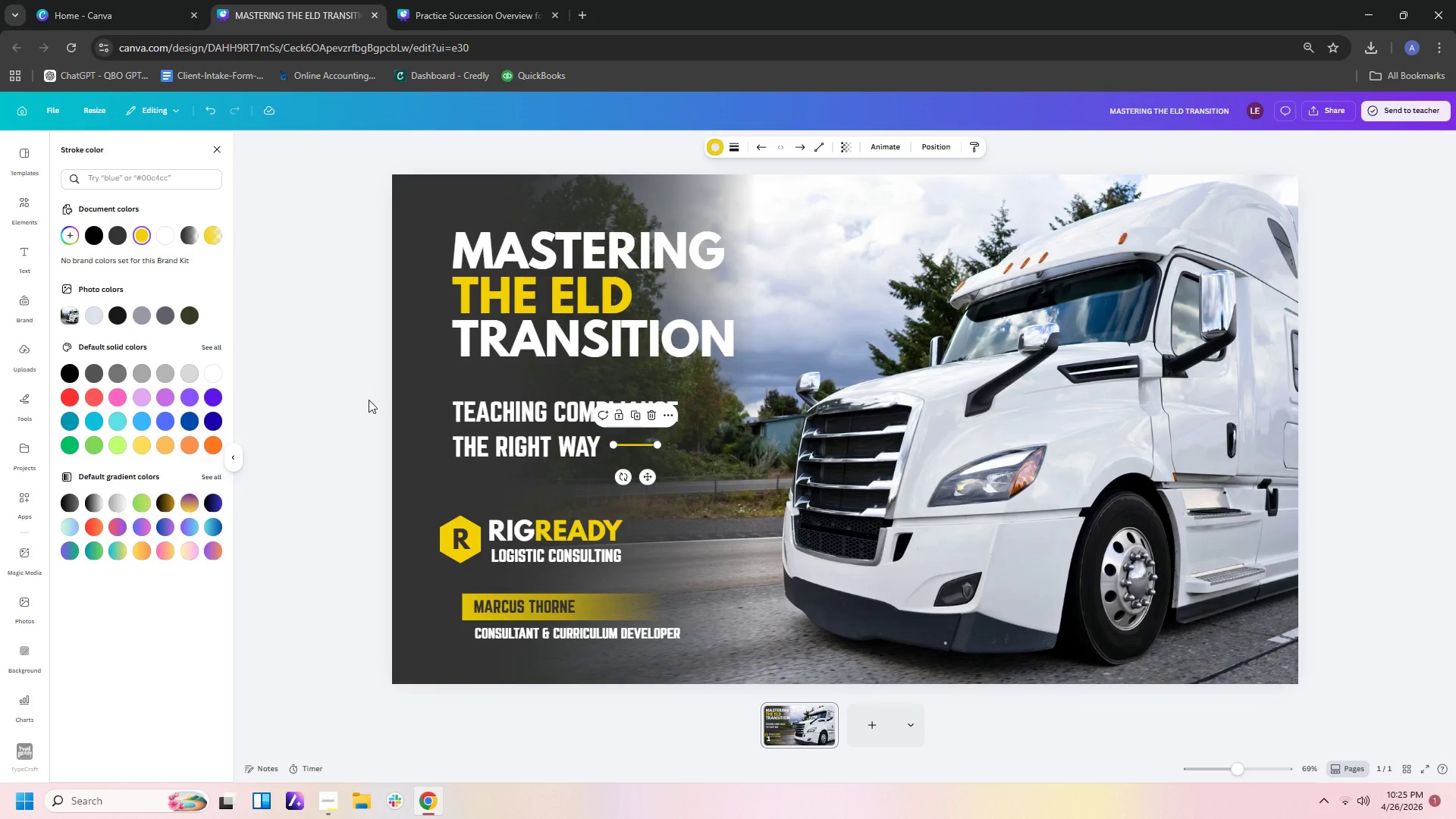 
left_click([695, 469])
 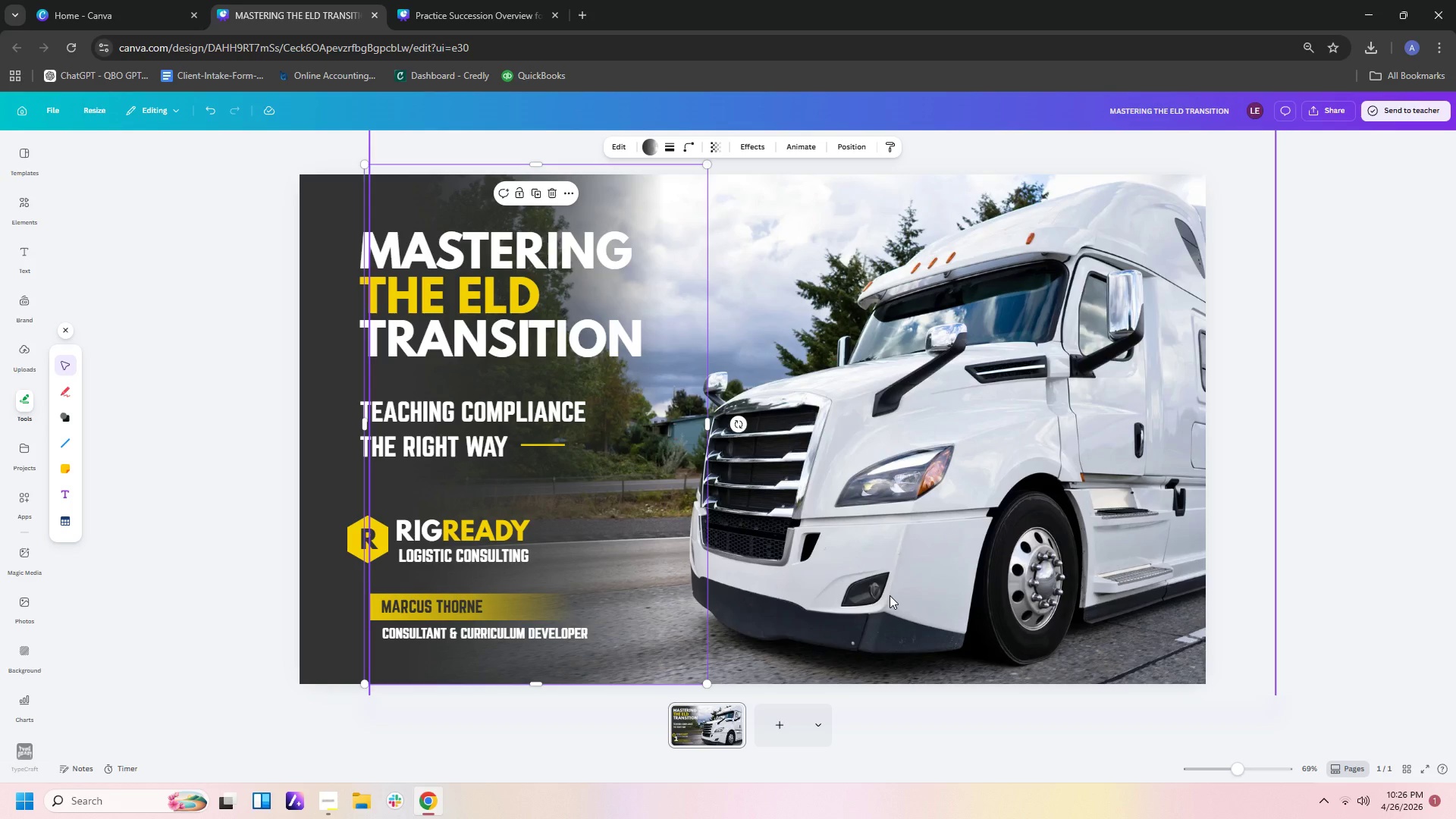 
wait(17.69)
 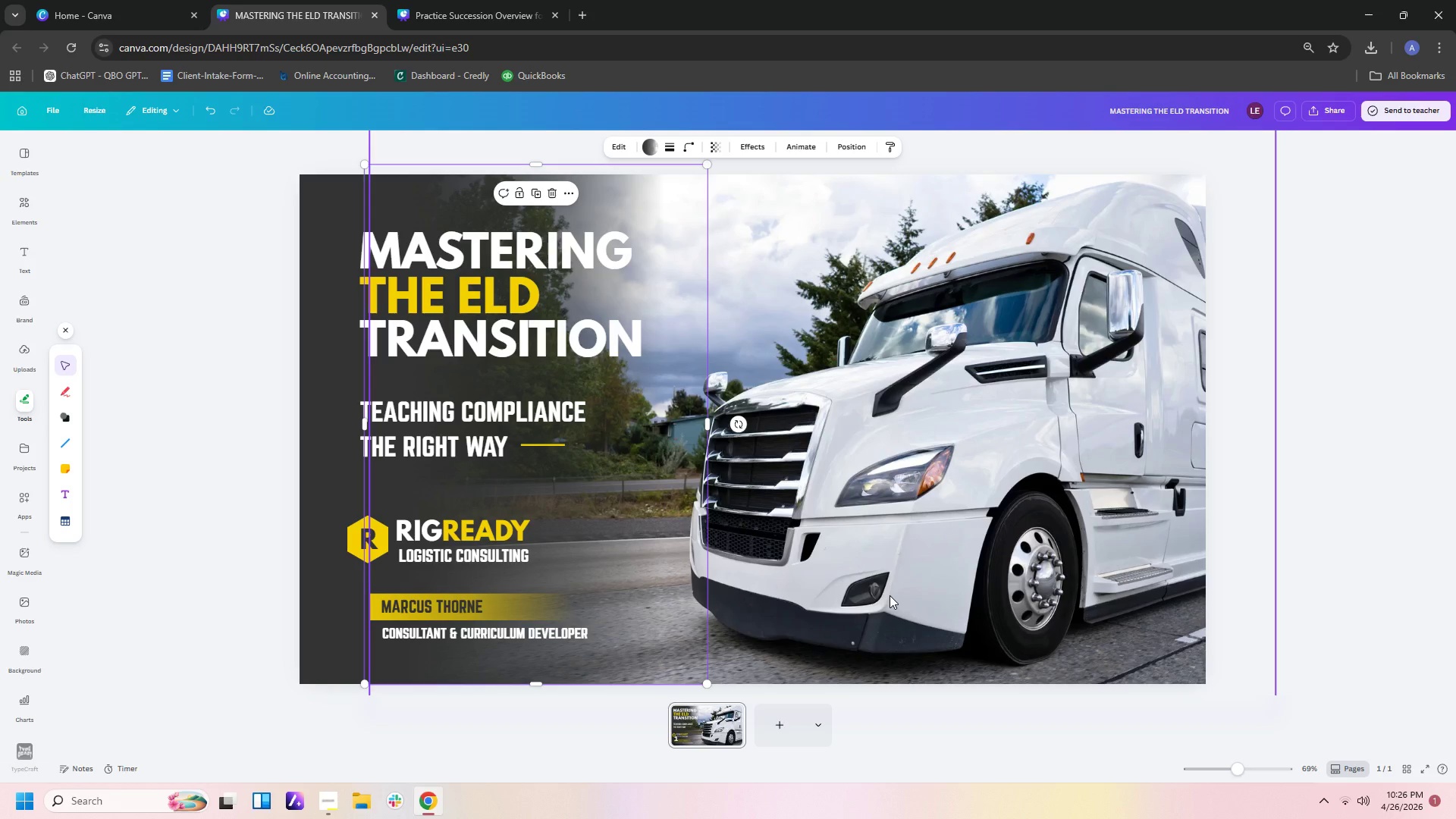 
left_click([772, 732])
 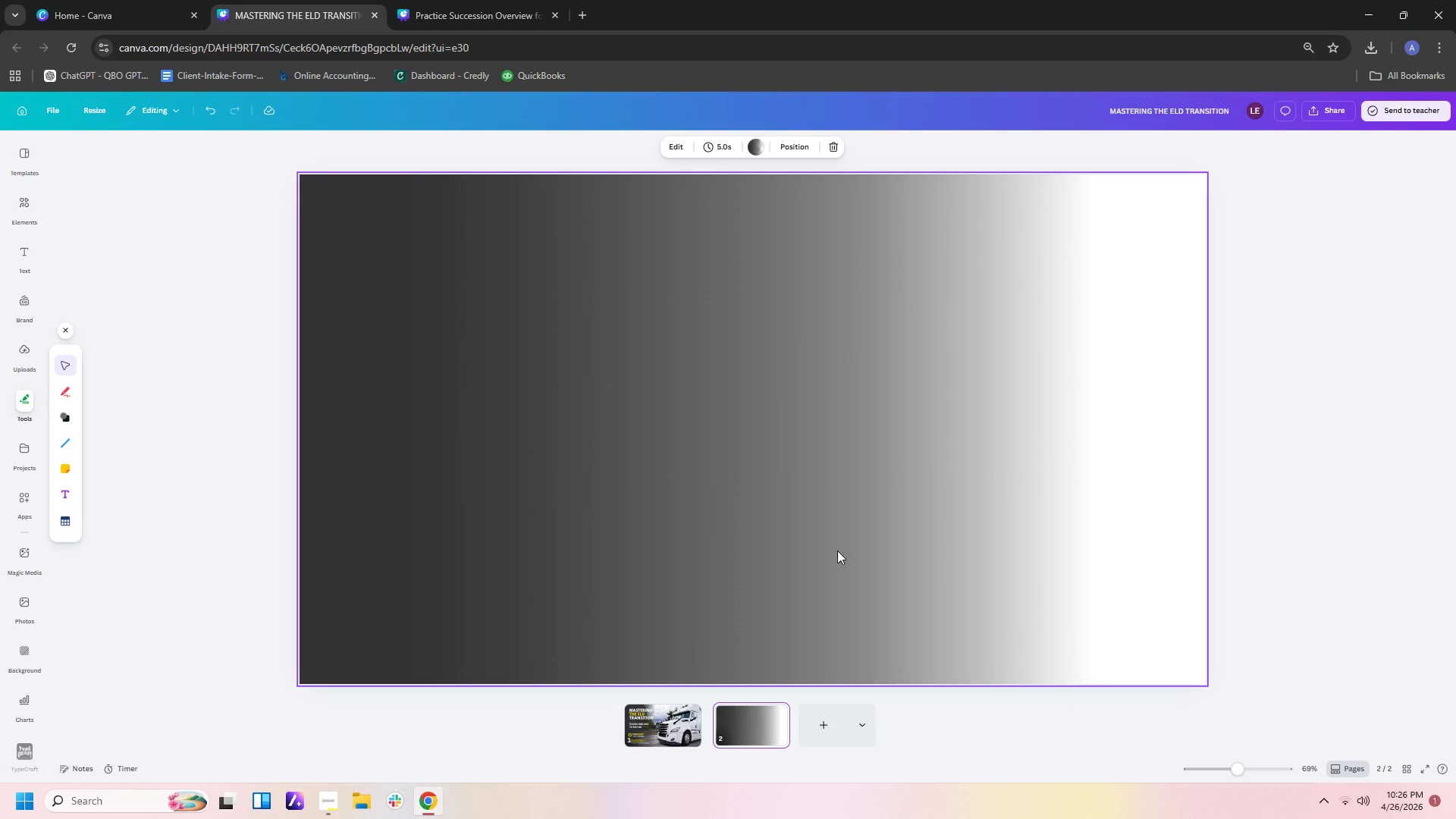 
left_click([567, 433])
 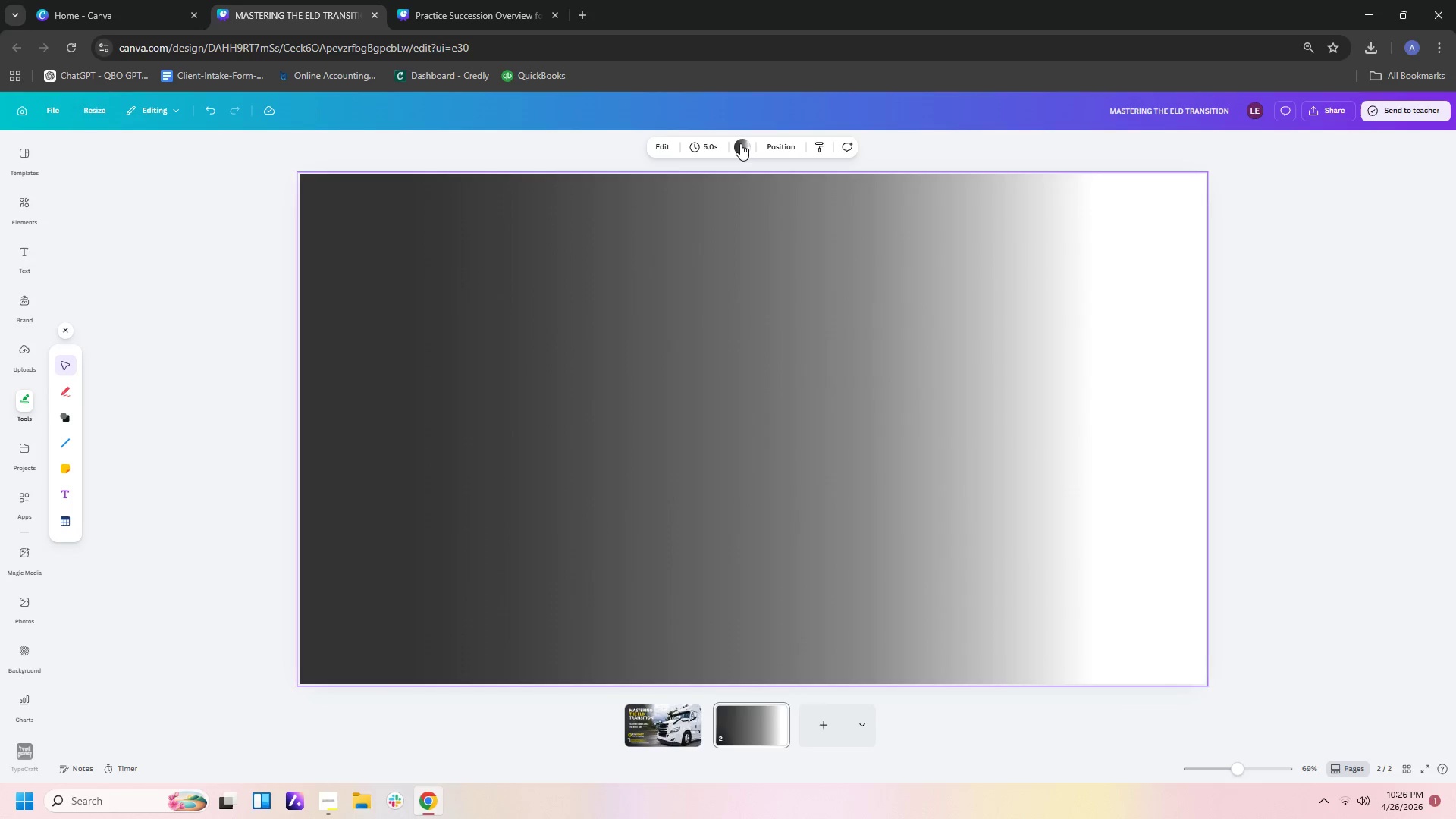 
left_click([744, 142])
 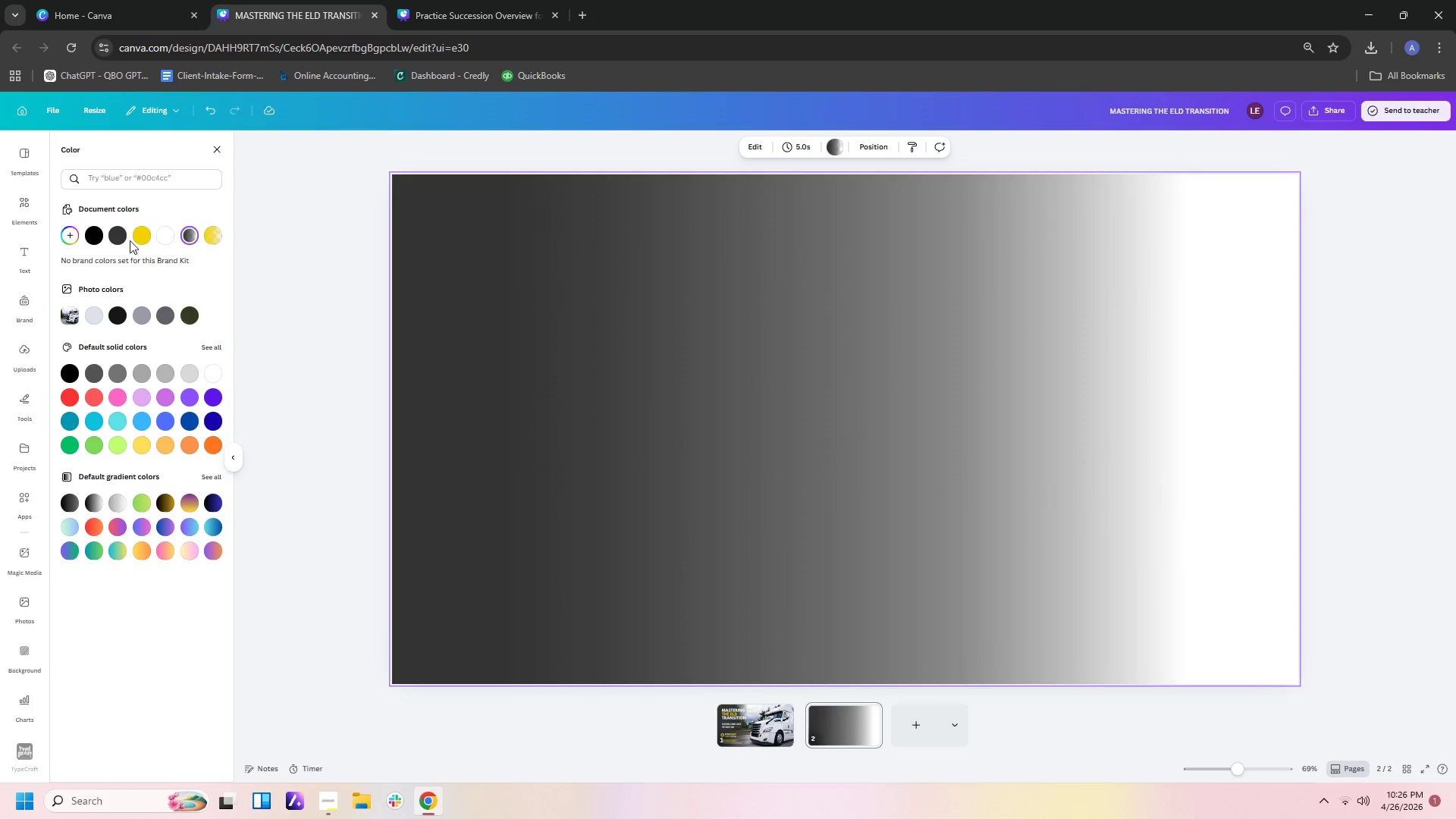 
left_click([113, 234])
 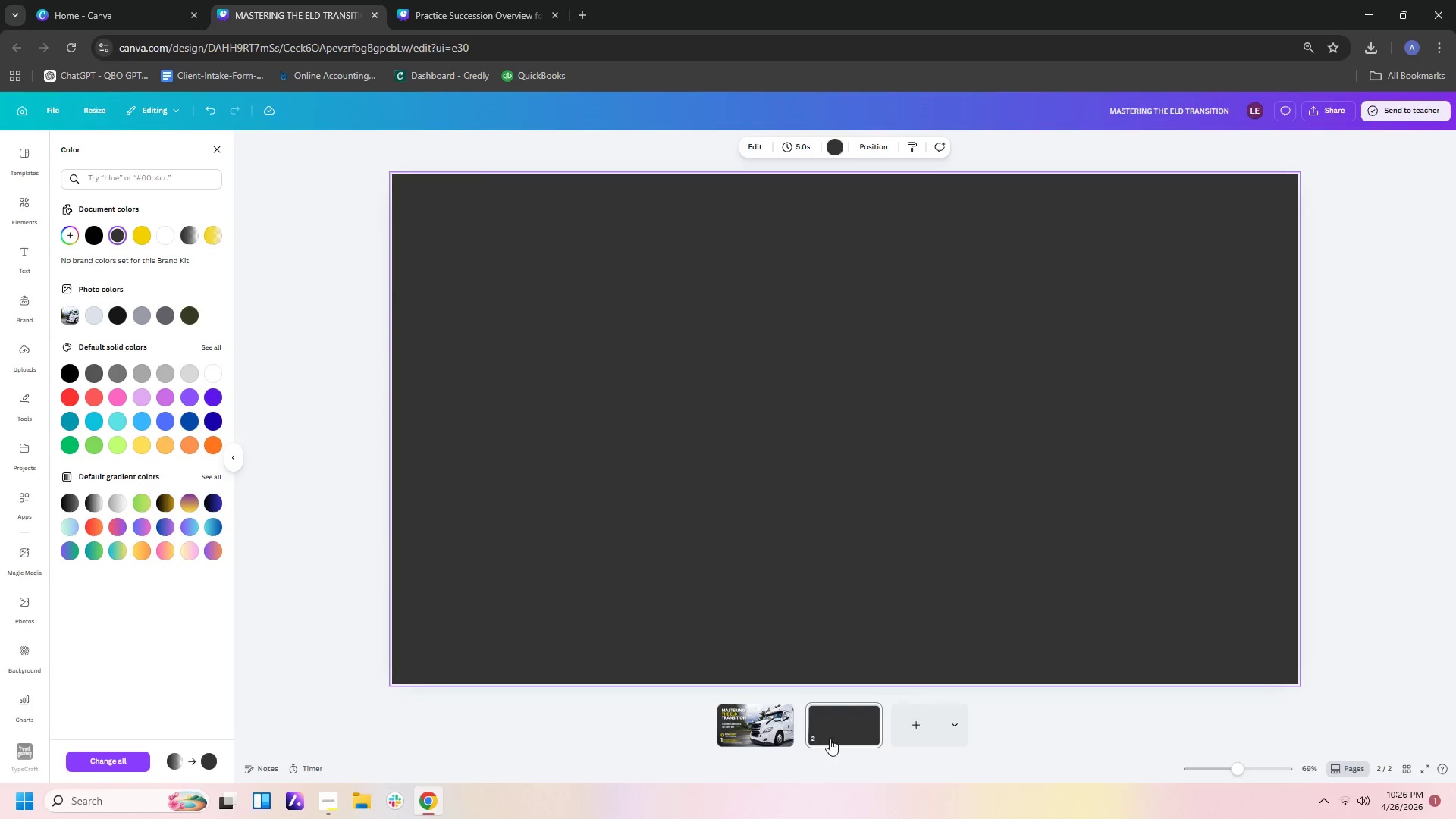 
left_click([758, 712])
 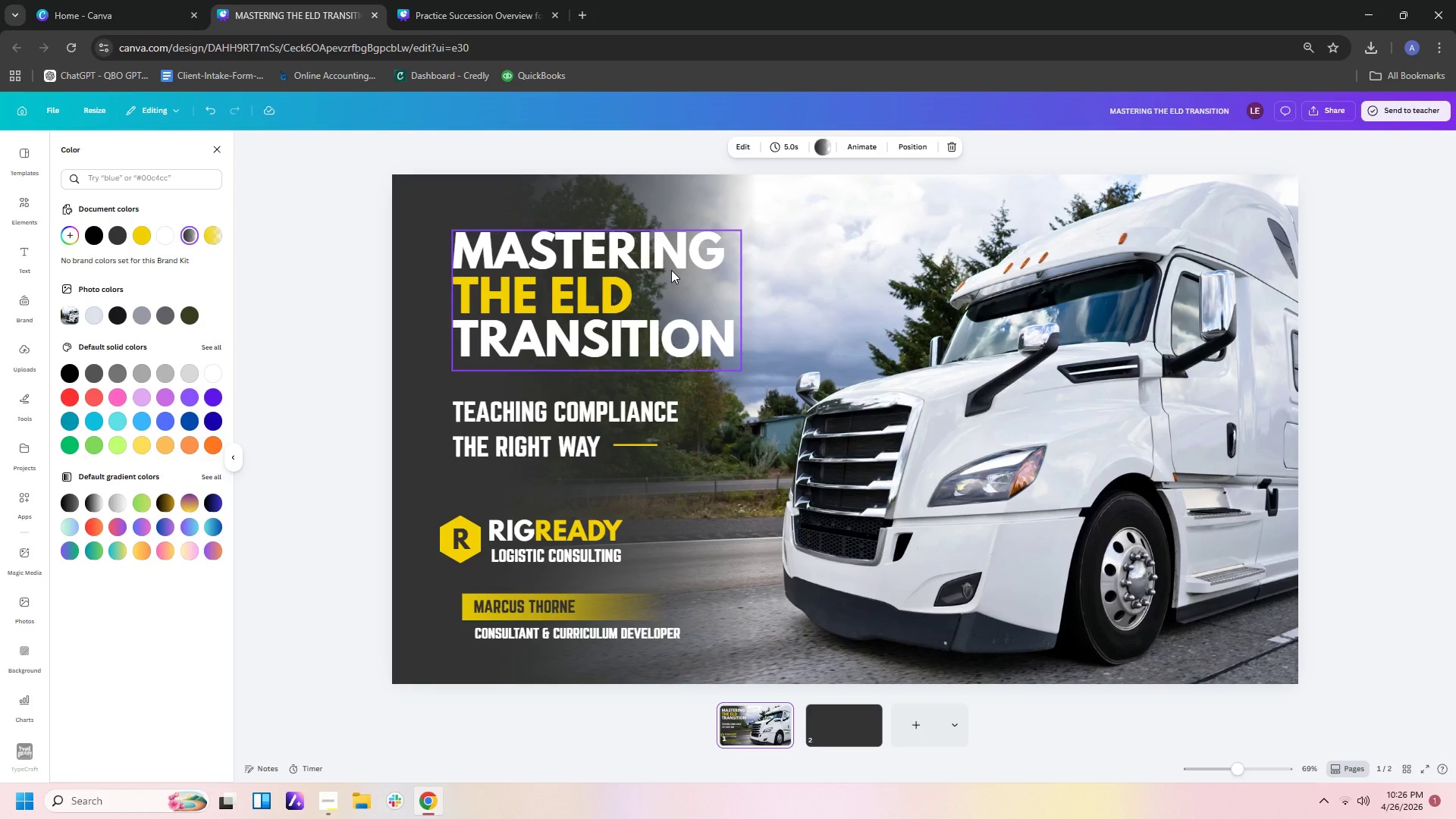 
left_click([671, 270])
 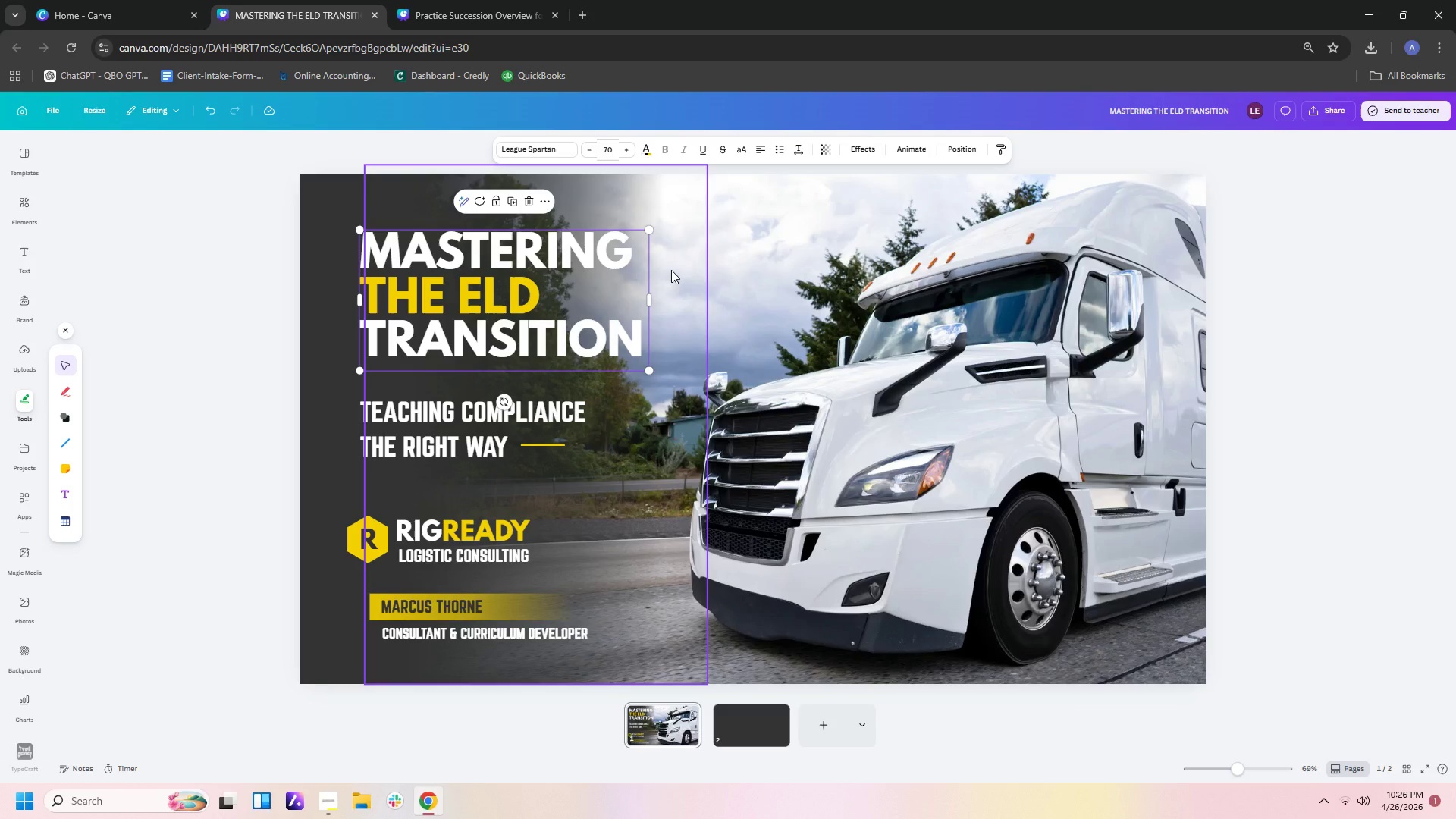 
key(Control+C)
 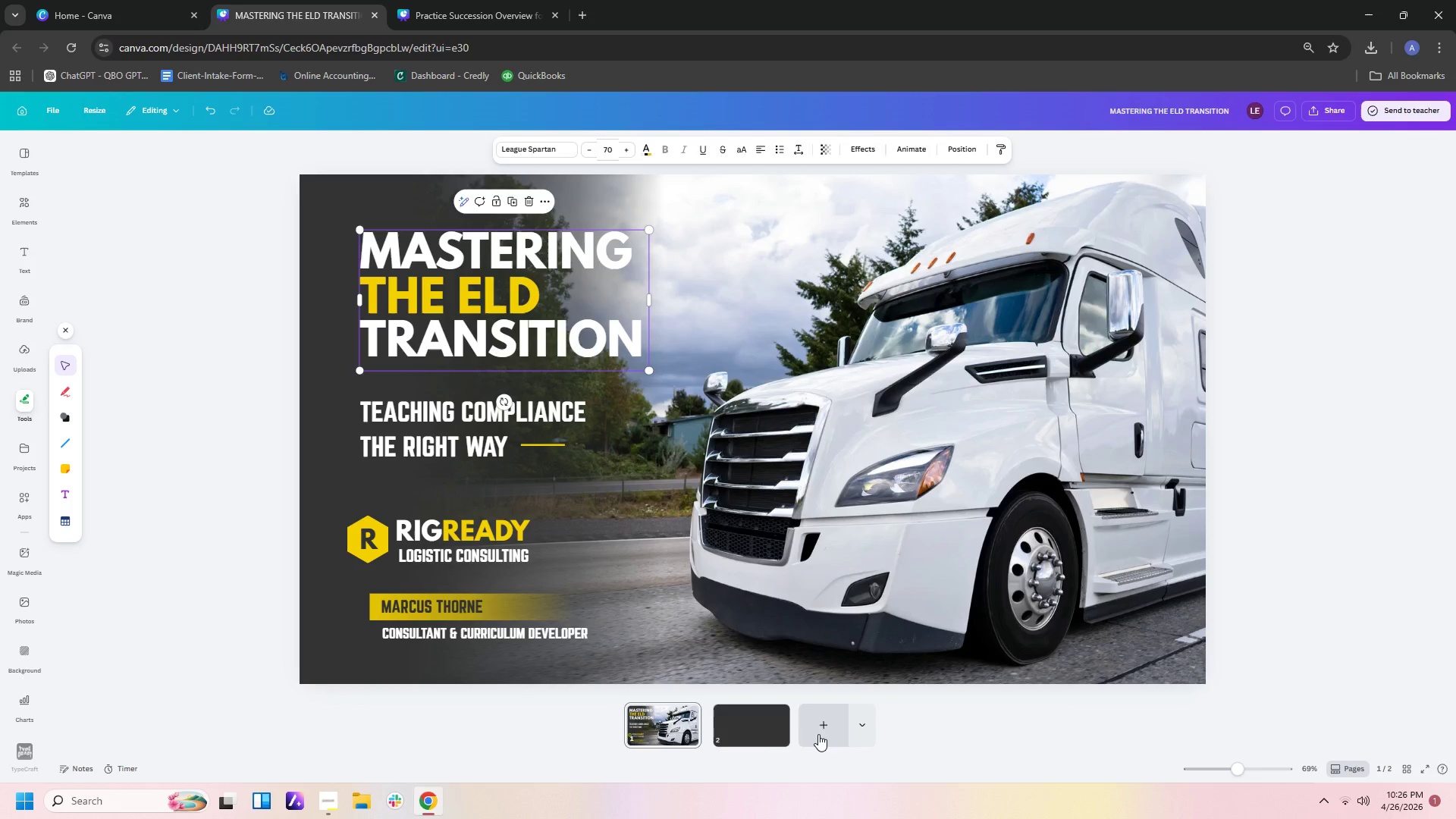 
left_click([756, 721])
 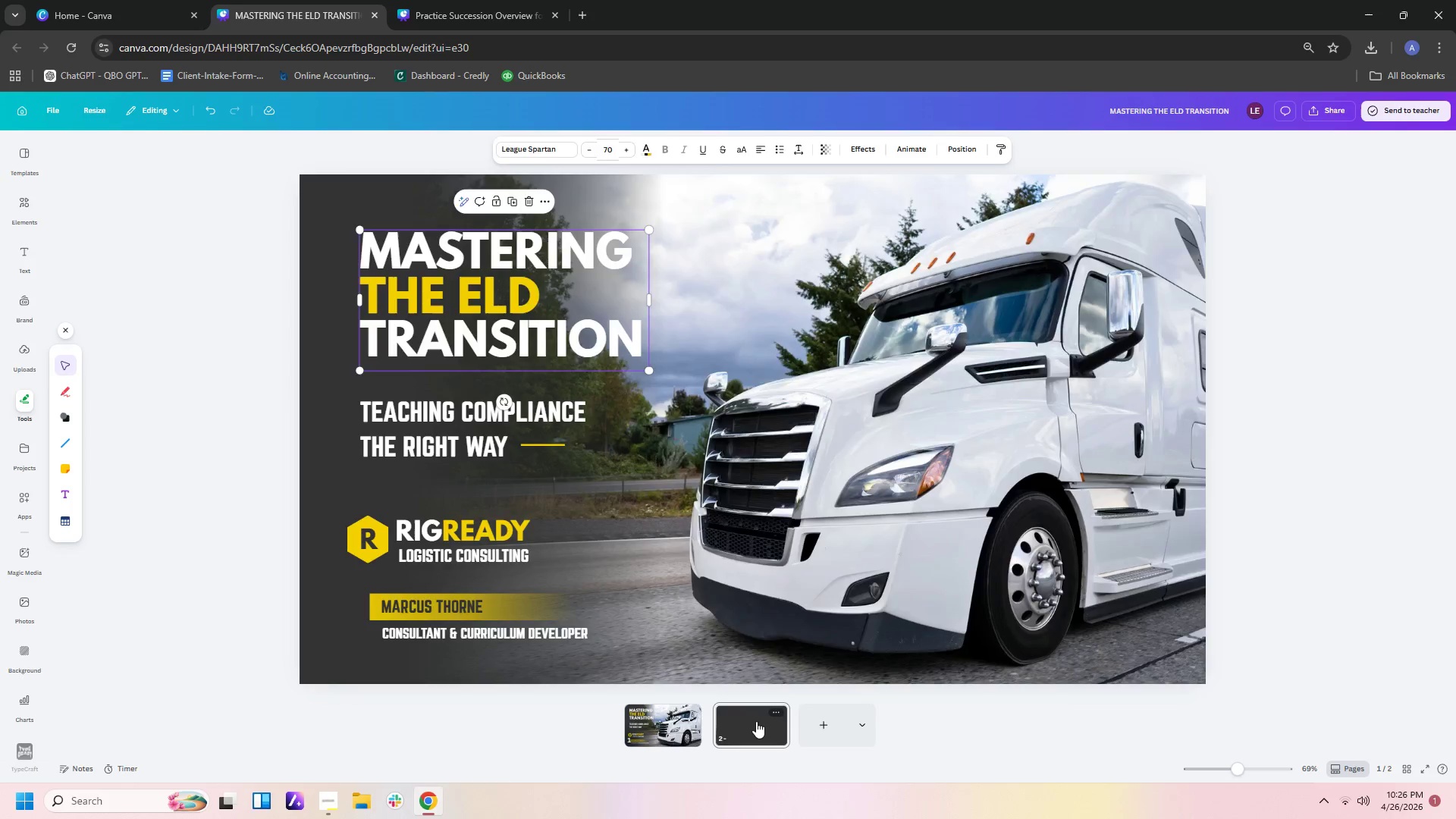 
key(Control+V)
 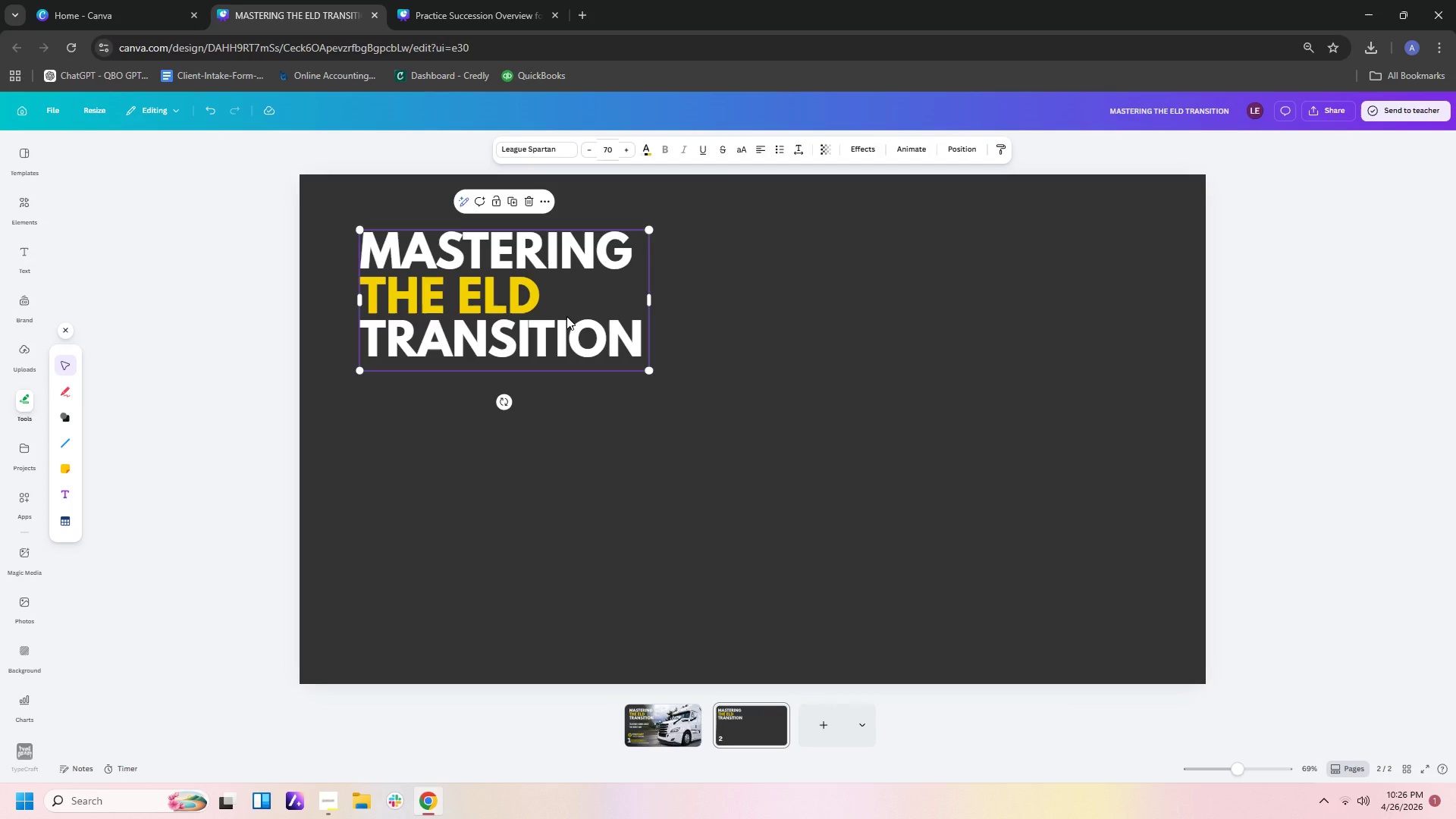 
double_click([566, 316])
 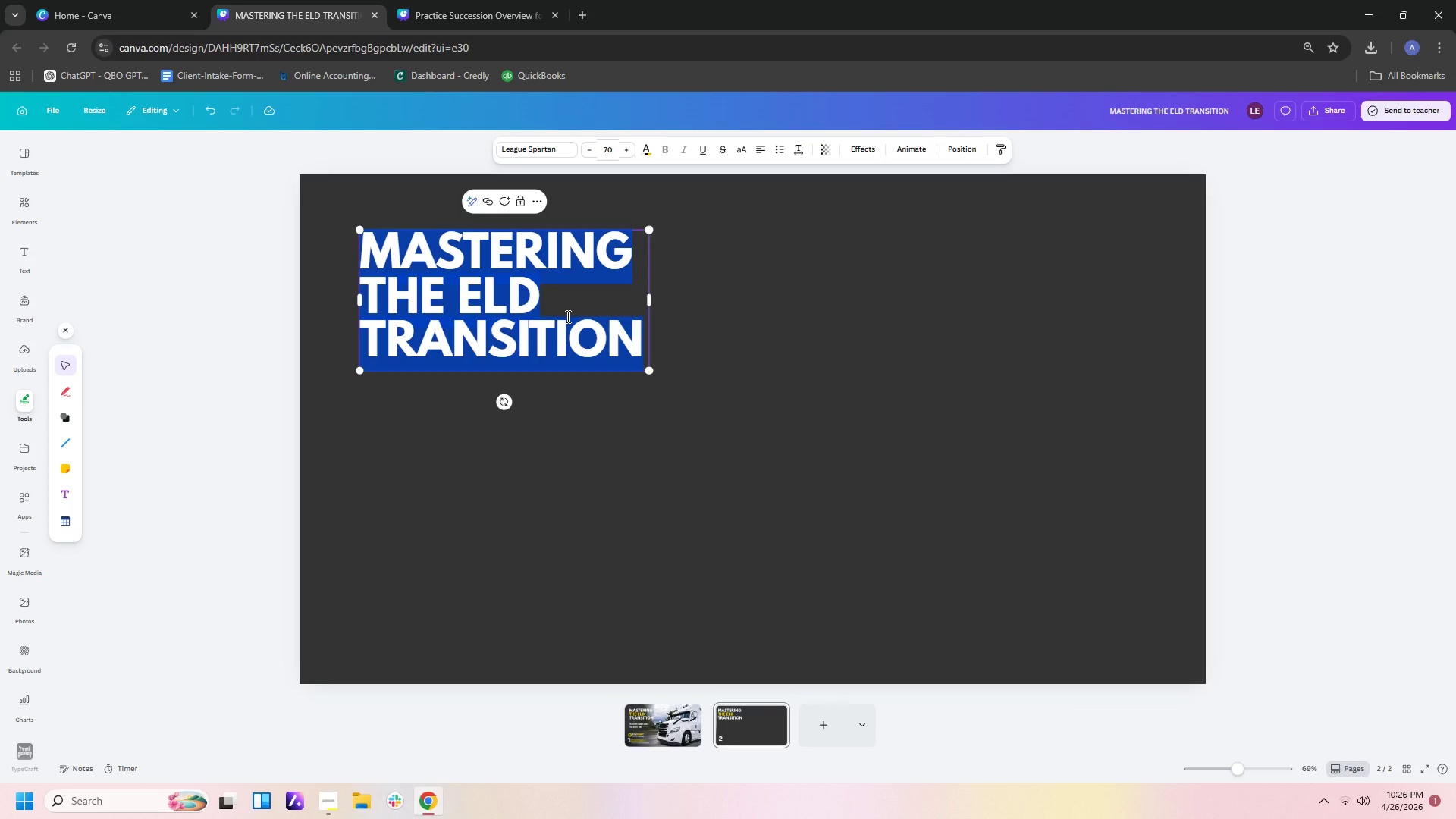 
type(the shft)
key(Backspace)
key(Backspace)
type(ift)
 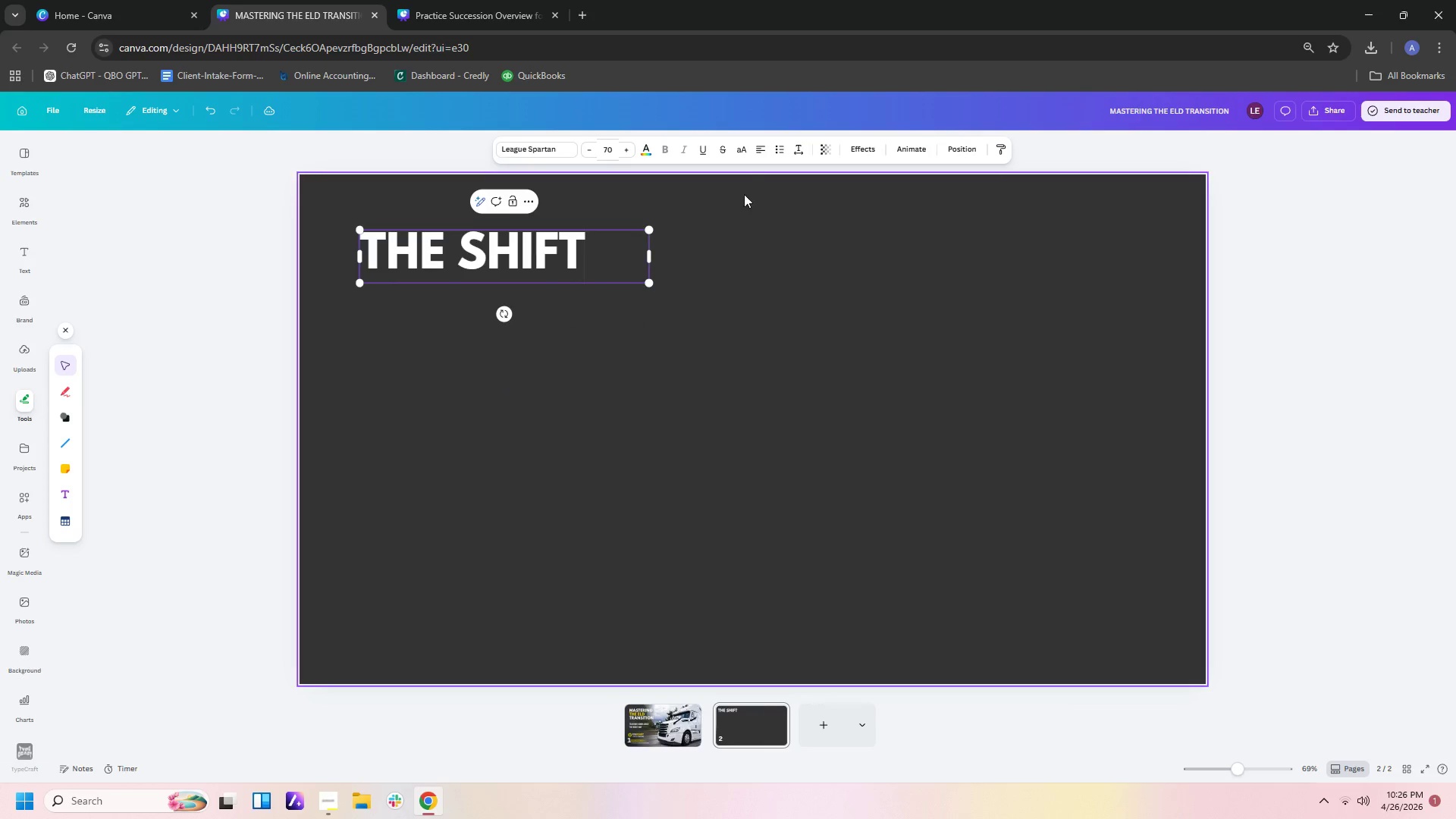 
left_click([760, 152])
 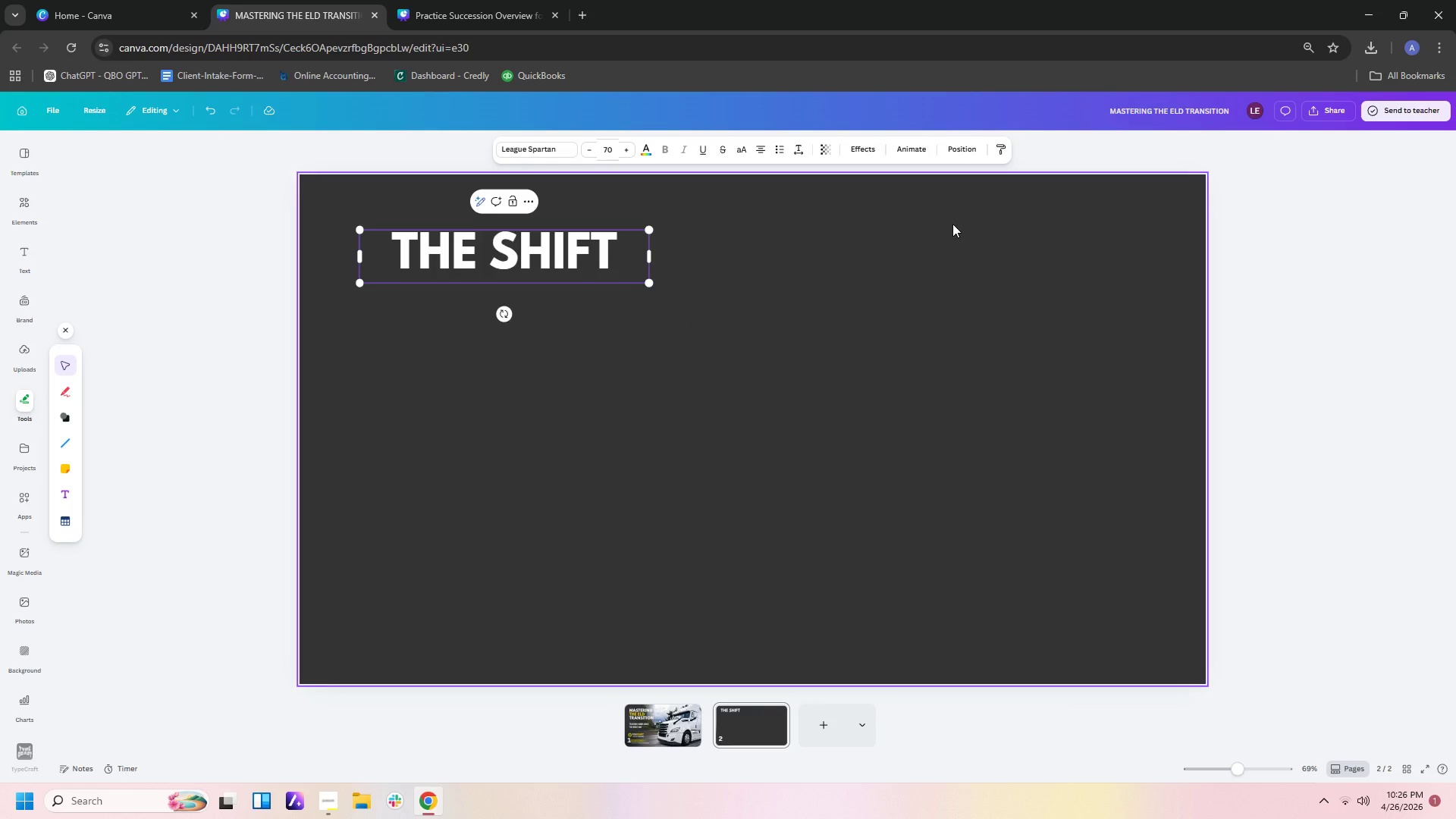 
left_click([955, 160])
 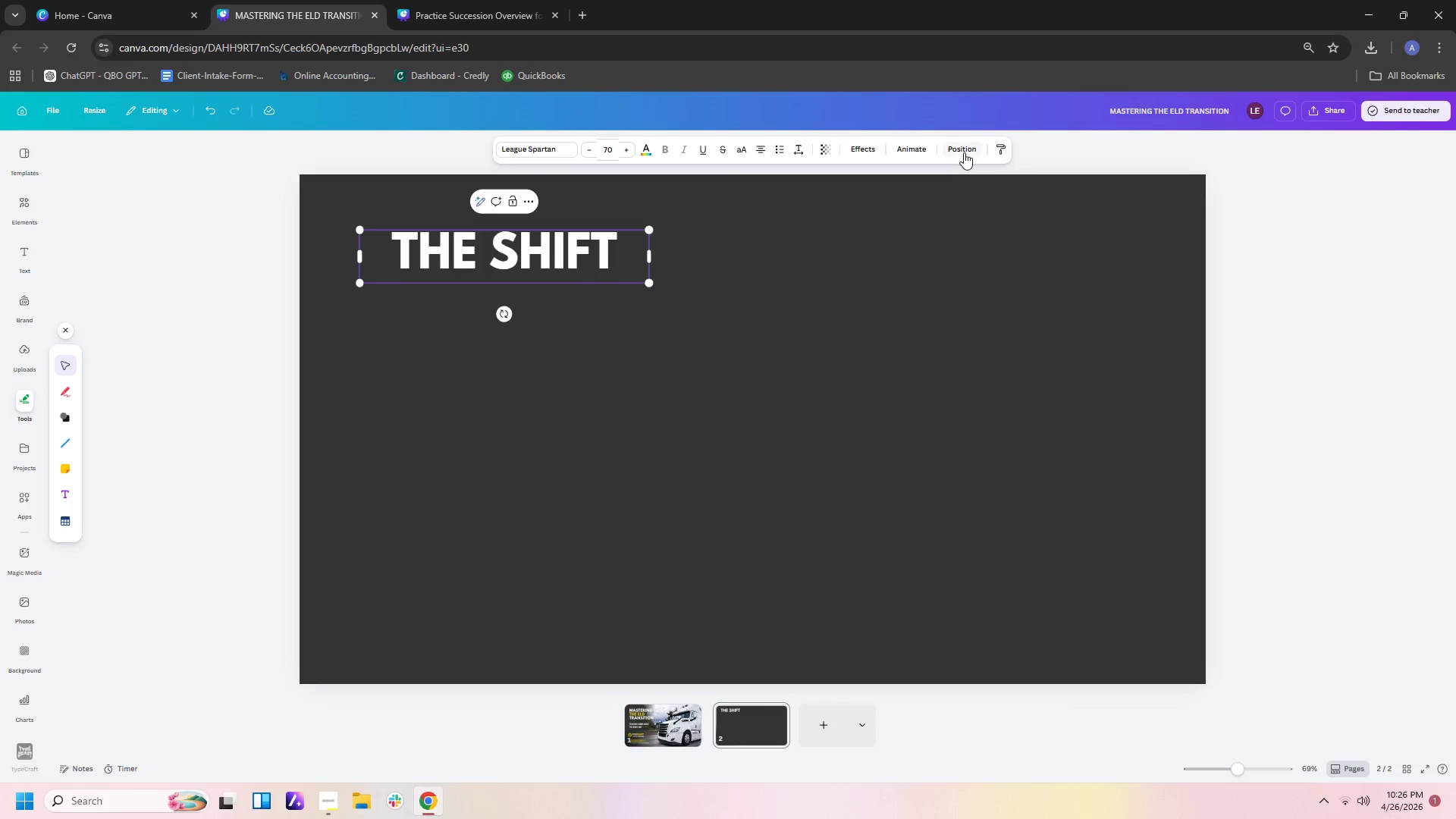 
left_click([964, 152])
 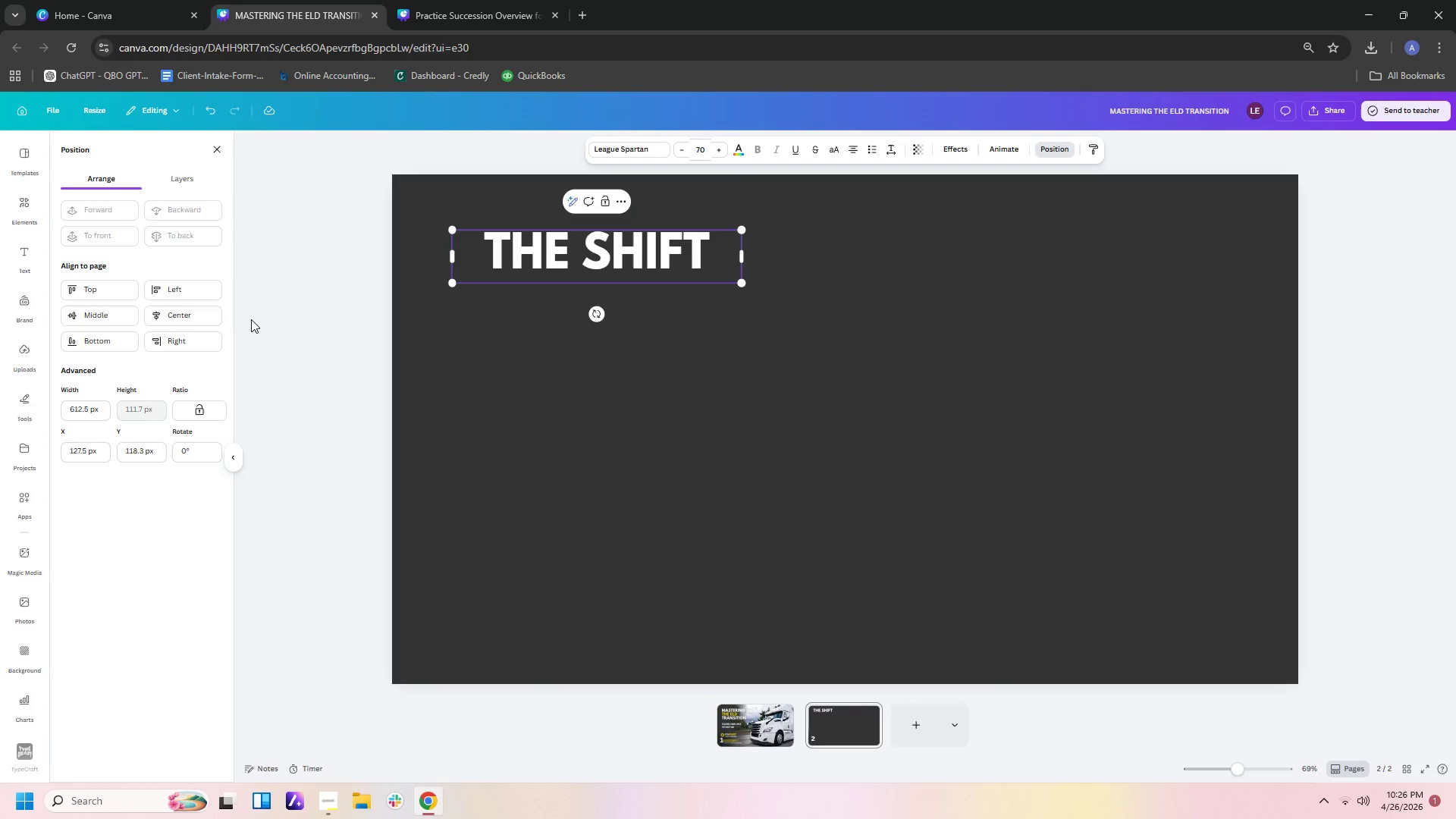 
left_click([217, 312])
 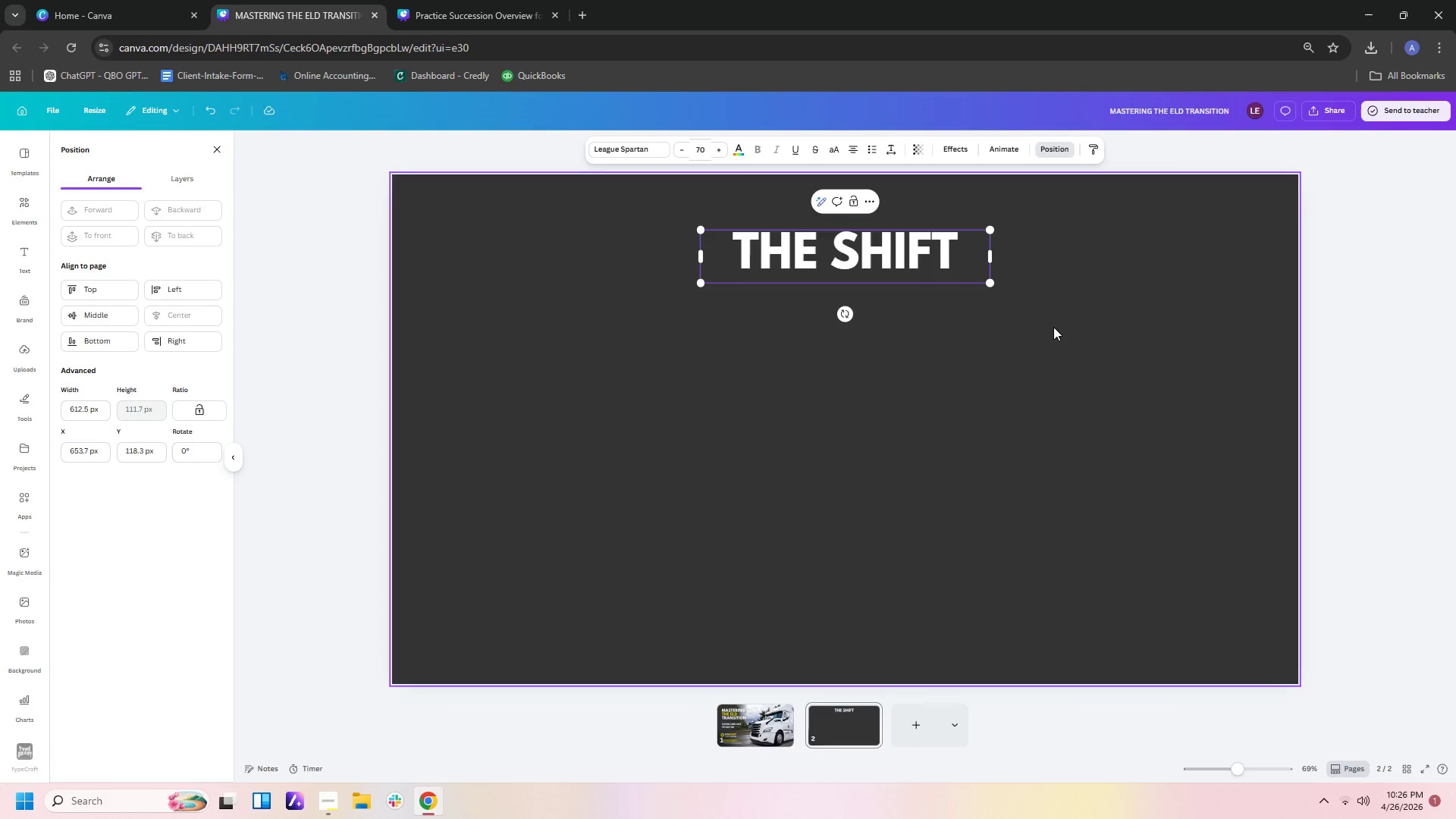 
left_click([1067, 327])
 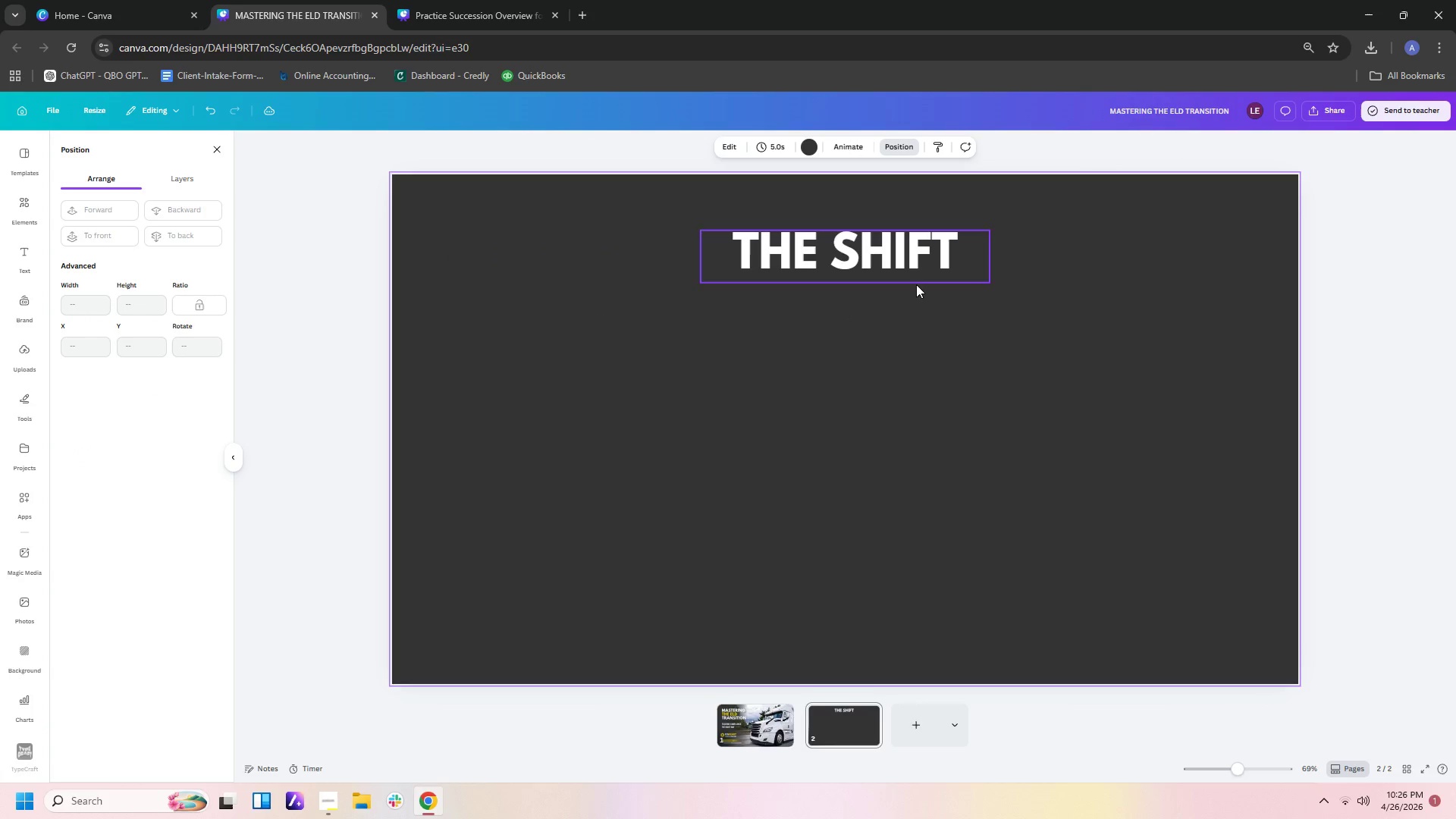 
left_click([921, 321])
 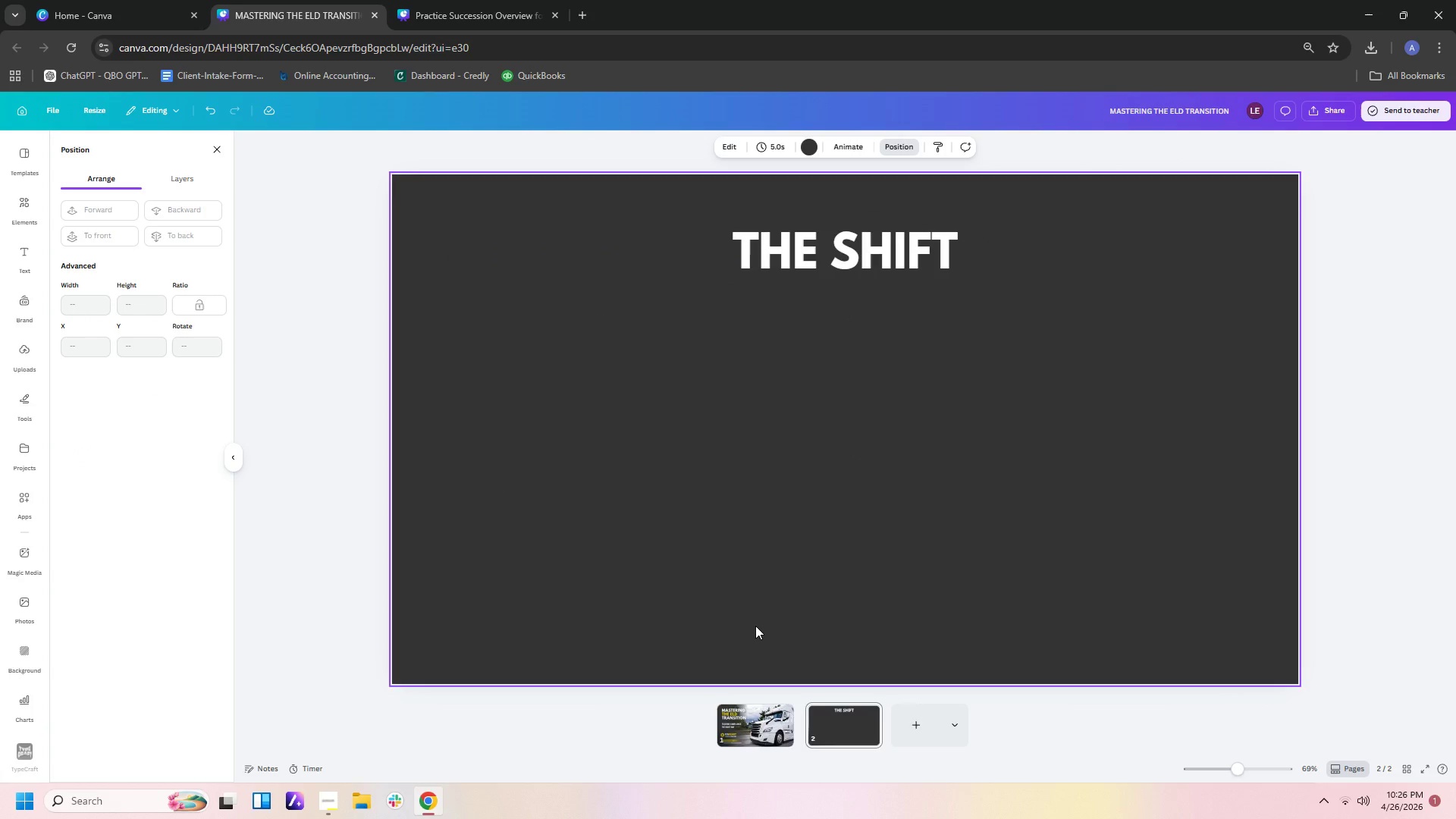 
left_click([760, 708])
 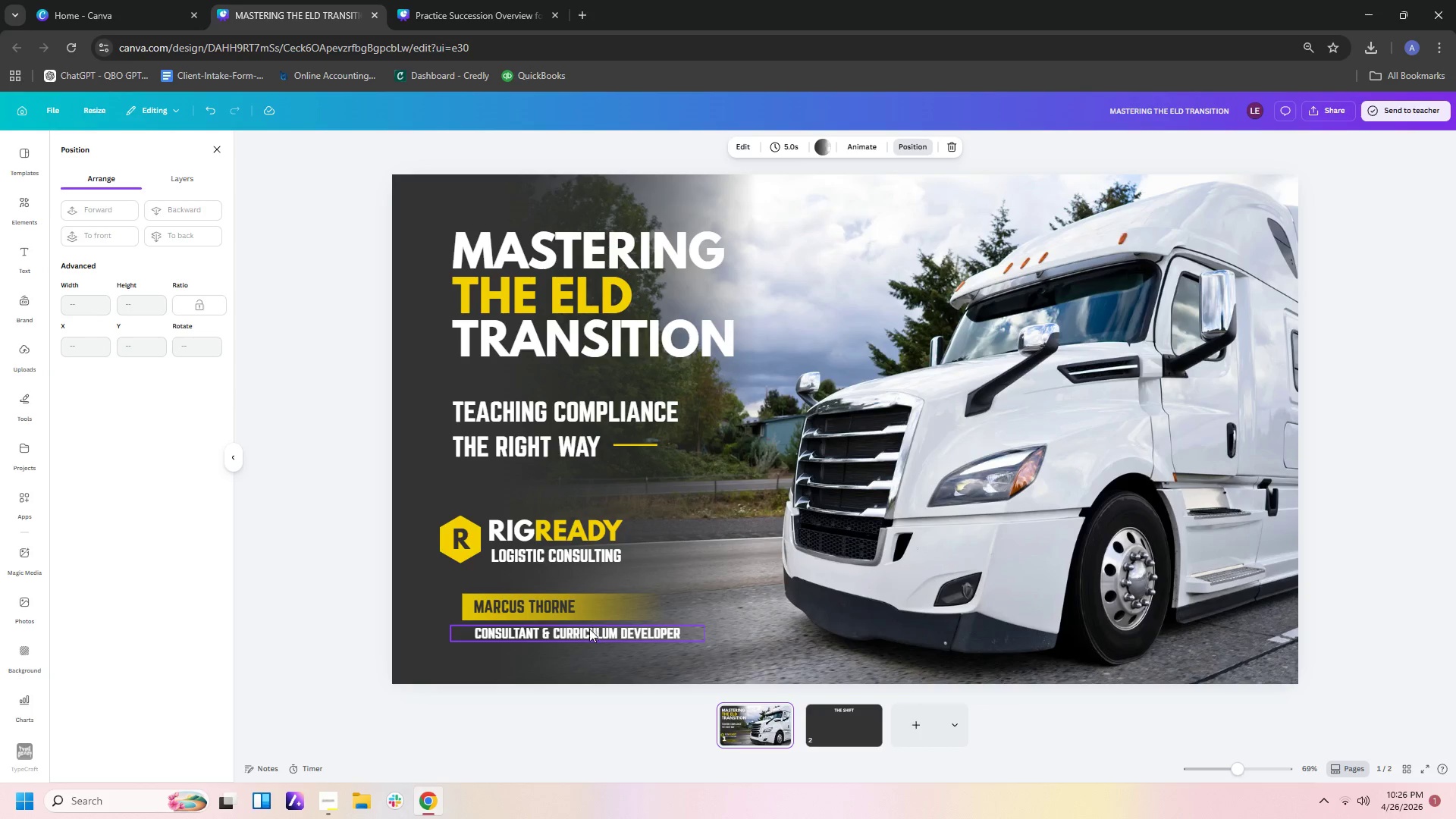 
left_click([548, 609])
 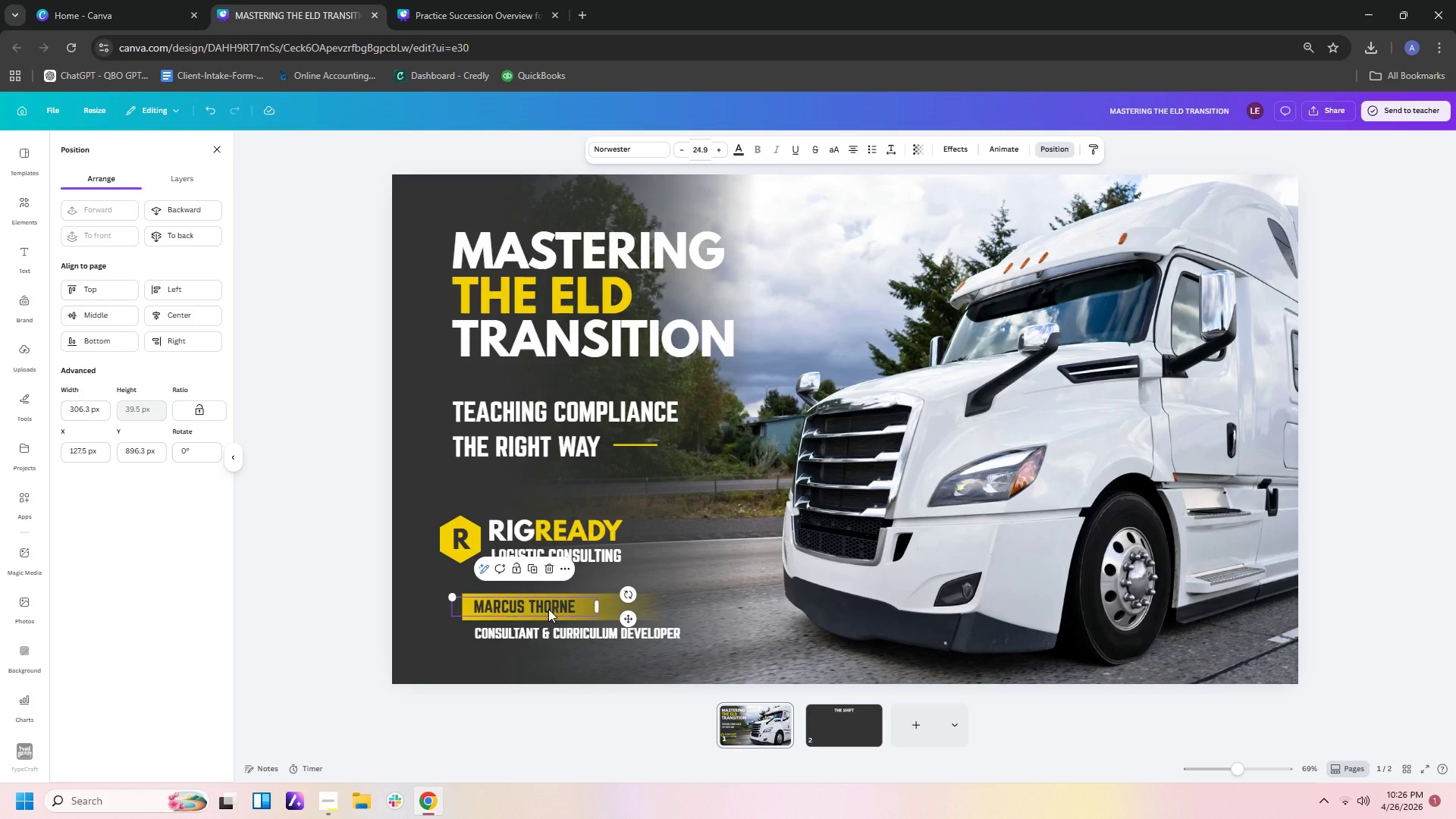 
key(Control+C)
 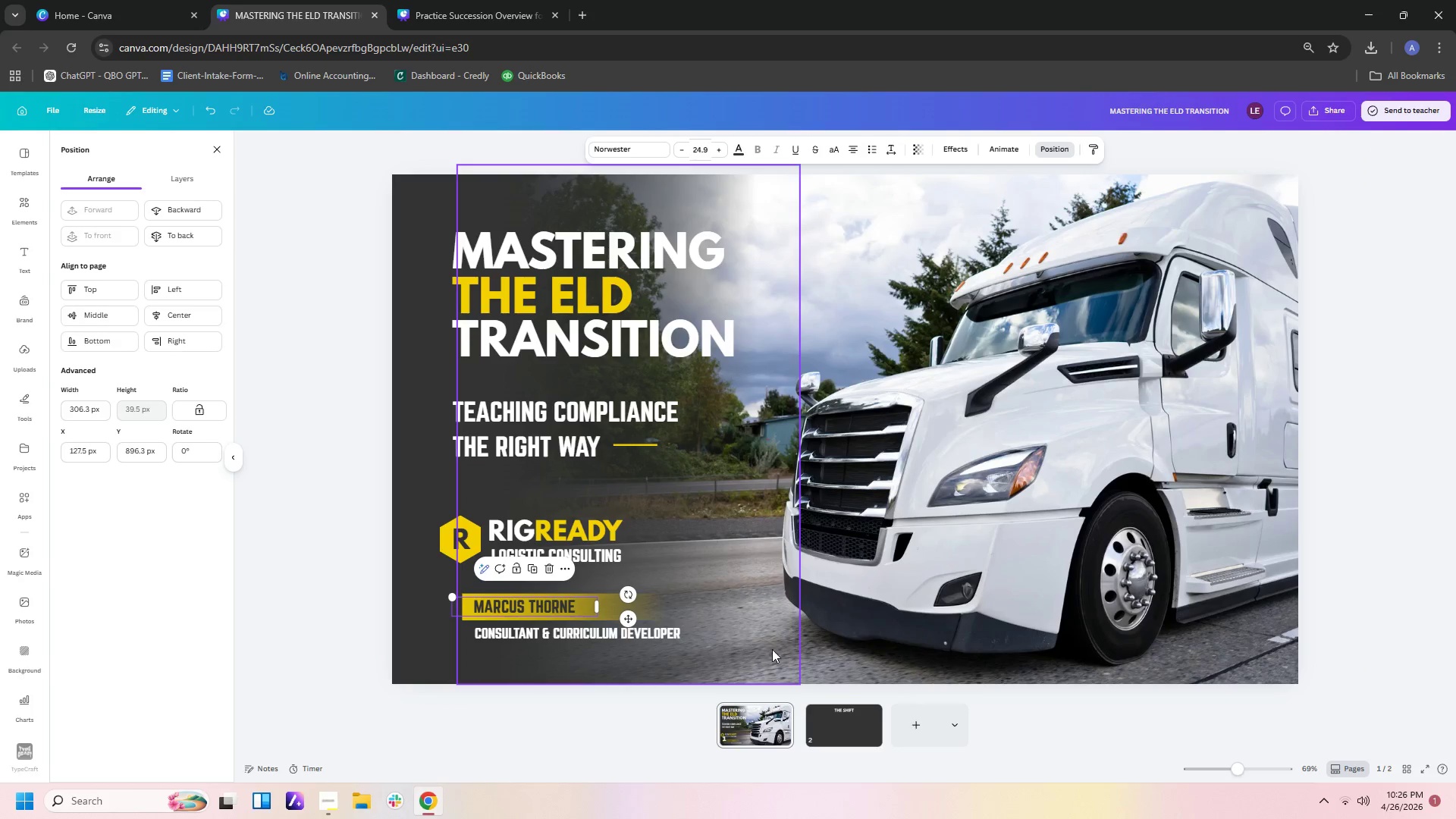 
left_click([858, 726])
 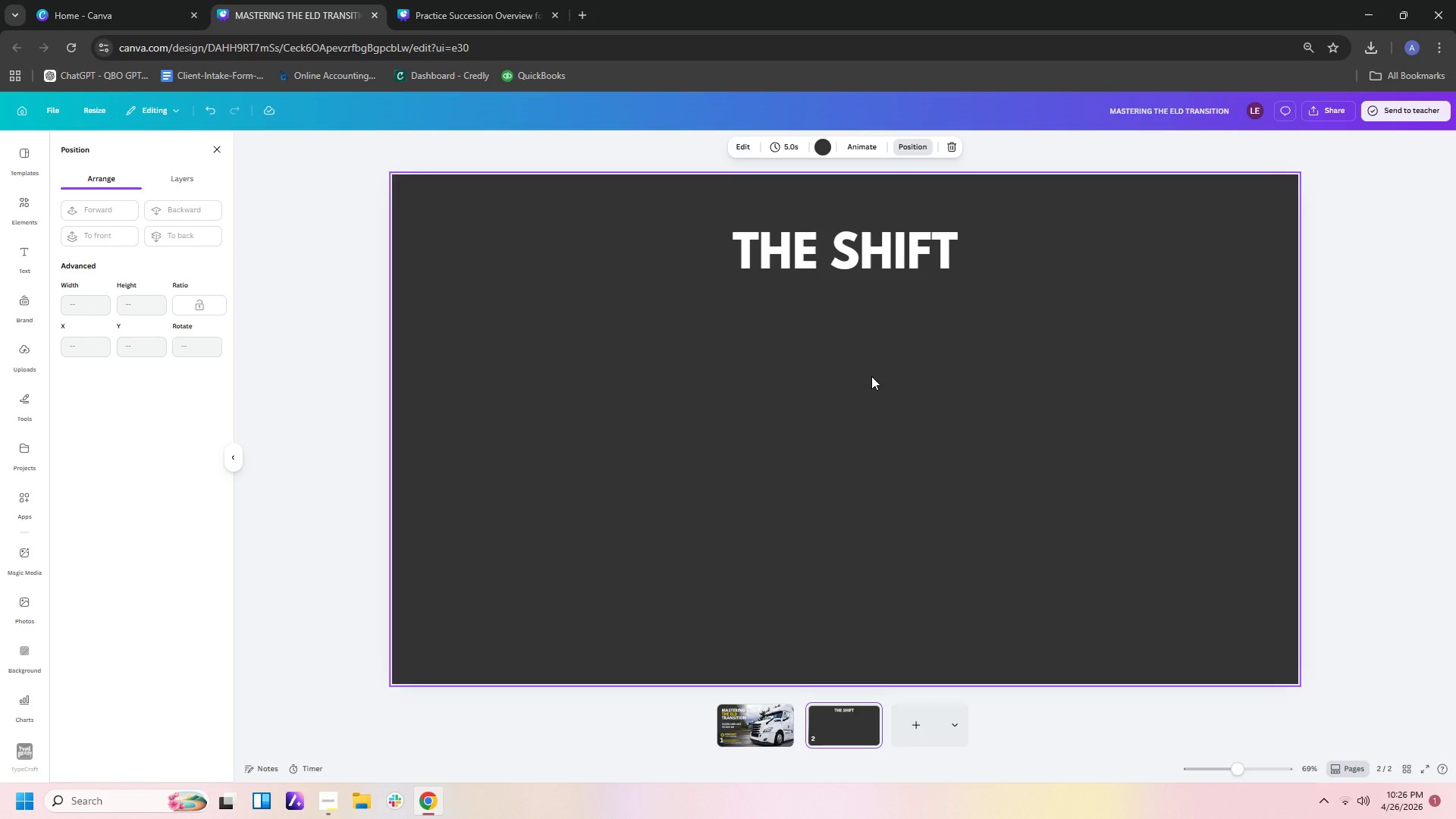 
key(Control+V)
 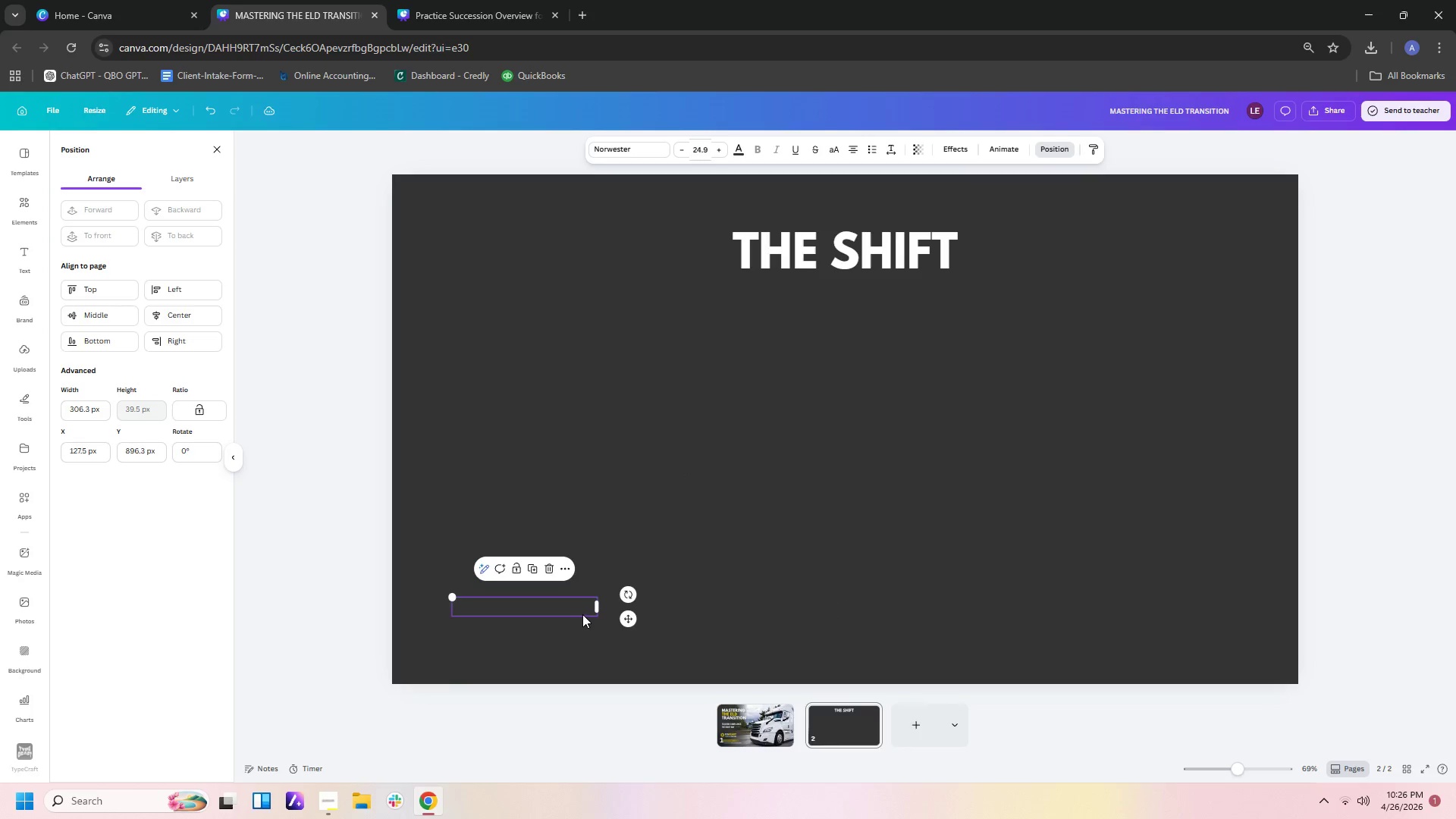 
left_click_drag(start_coordinate=[574, 607], to_coordinate=[902, 294])
 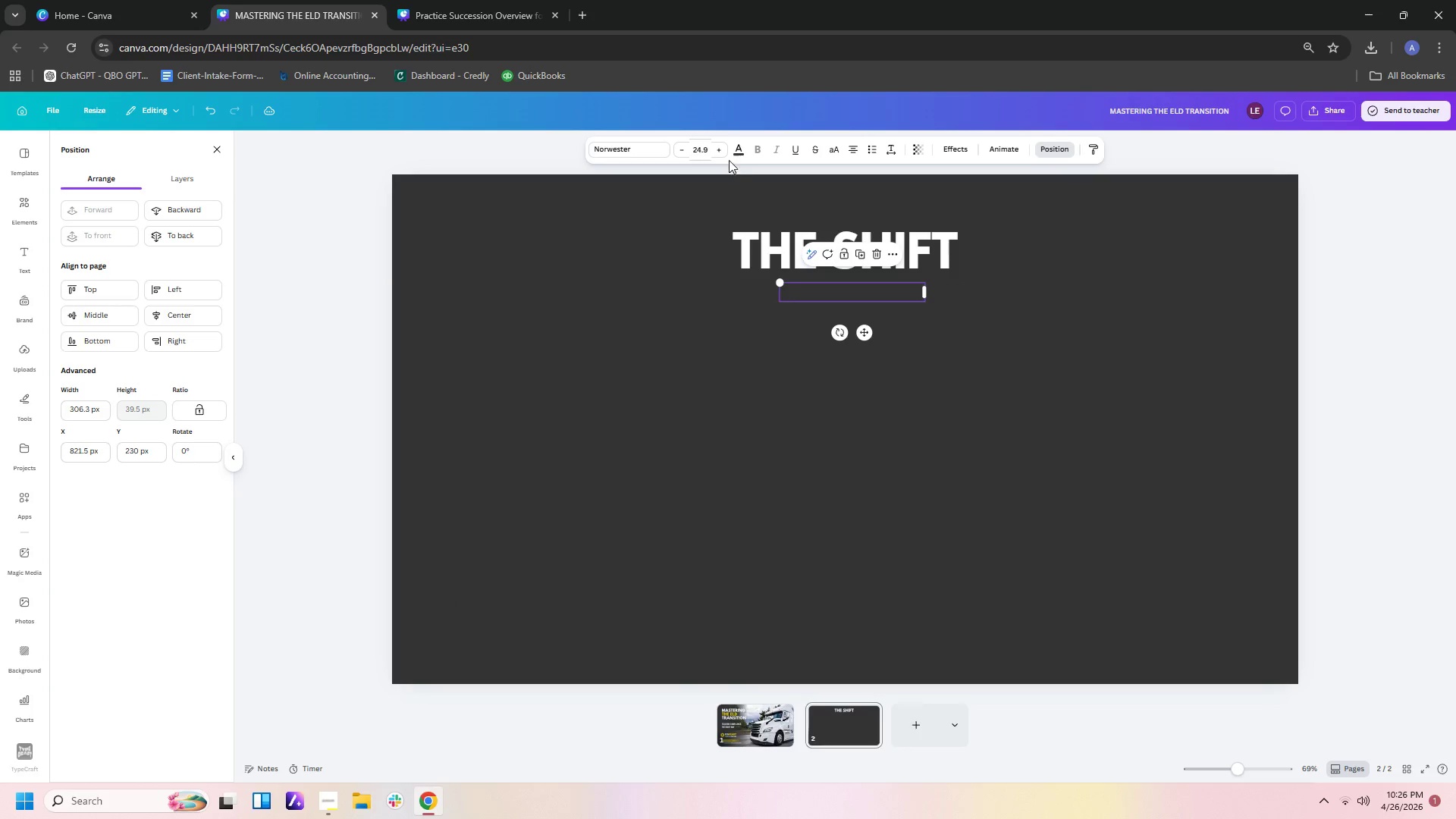 
left_click([737, 155])
 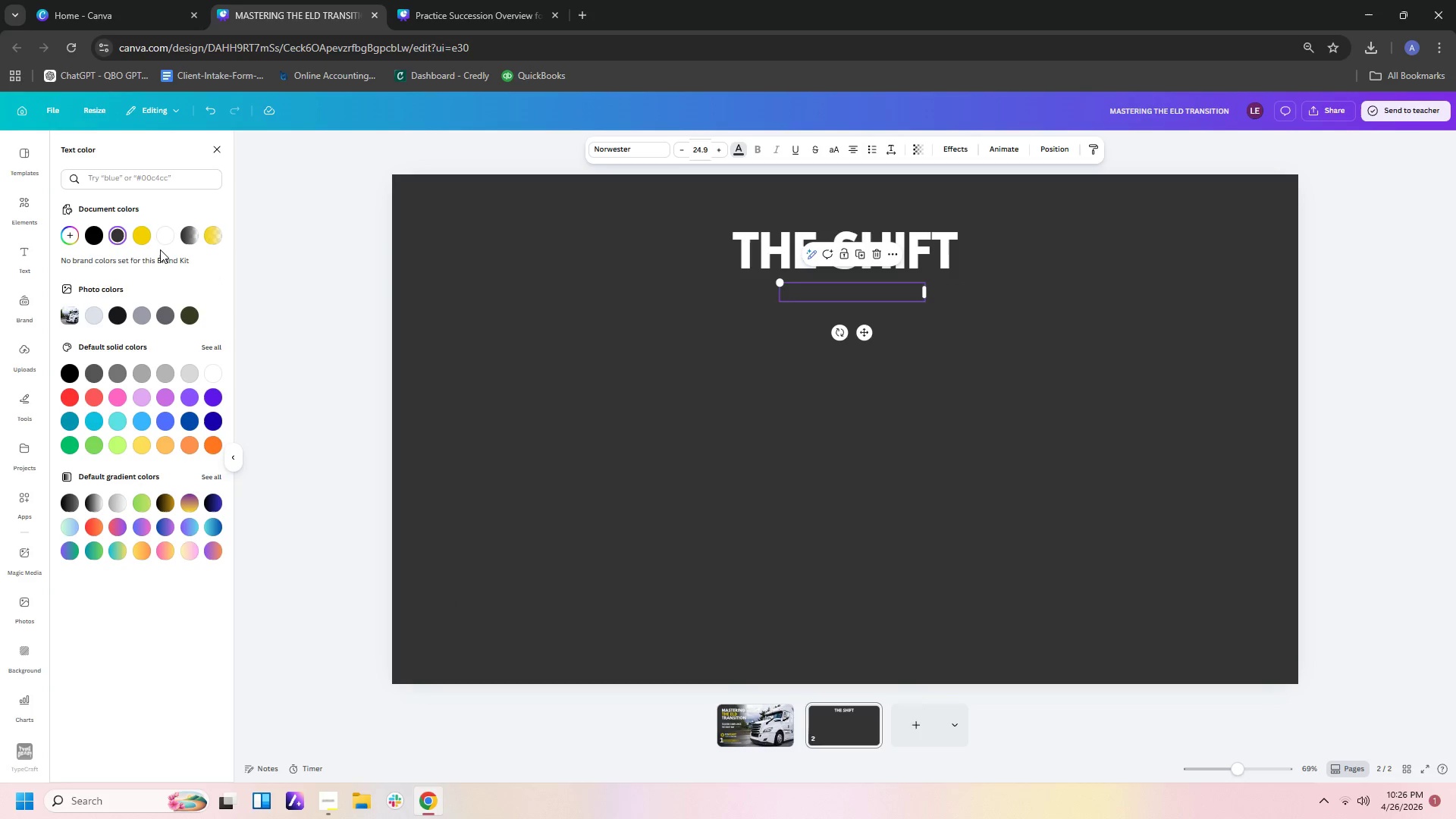 
left_click([144, 240])
 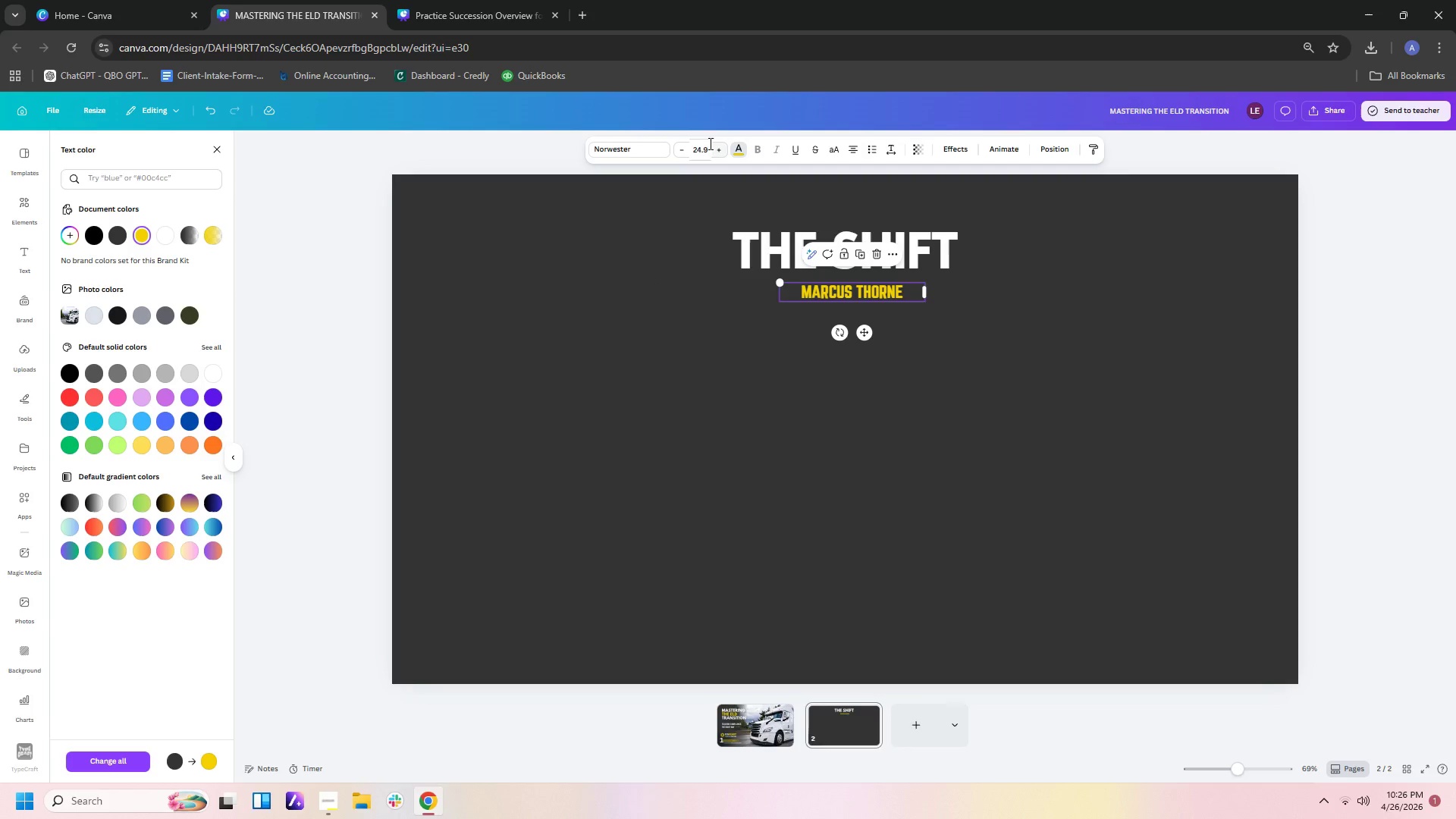 
left_click([704, 149])
 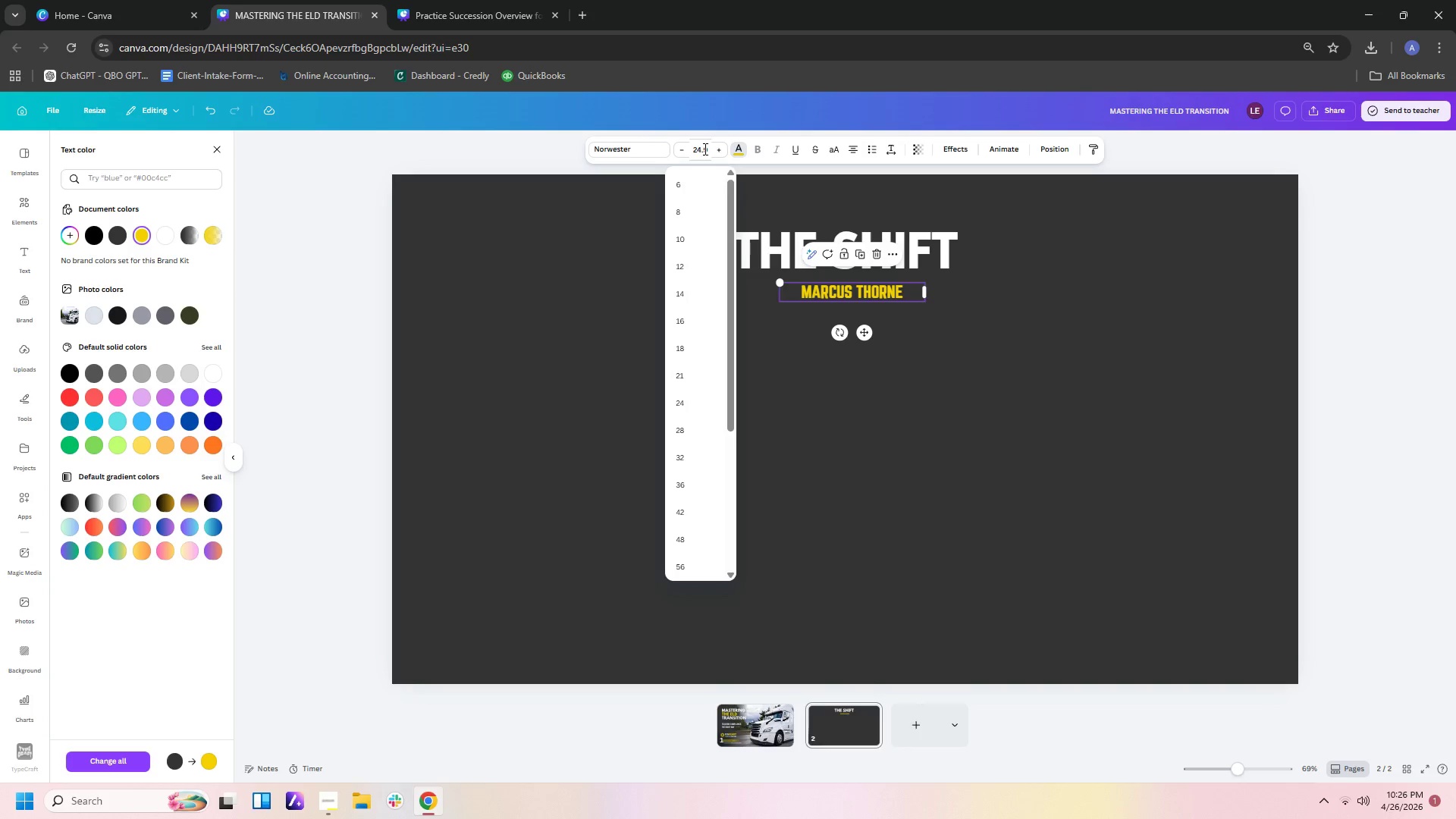 
key(Backspace)
 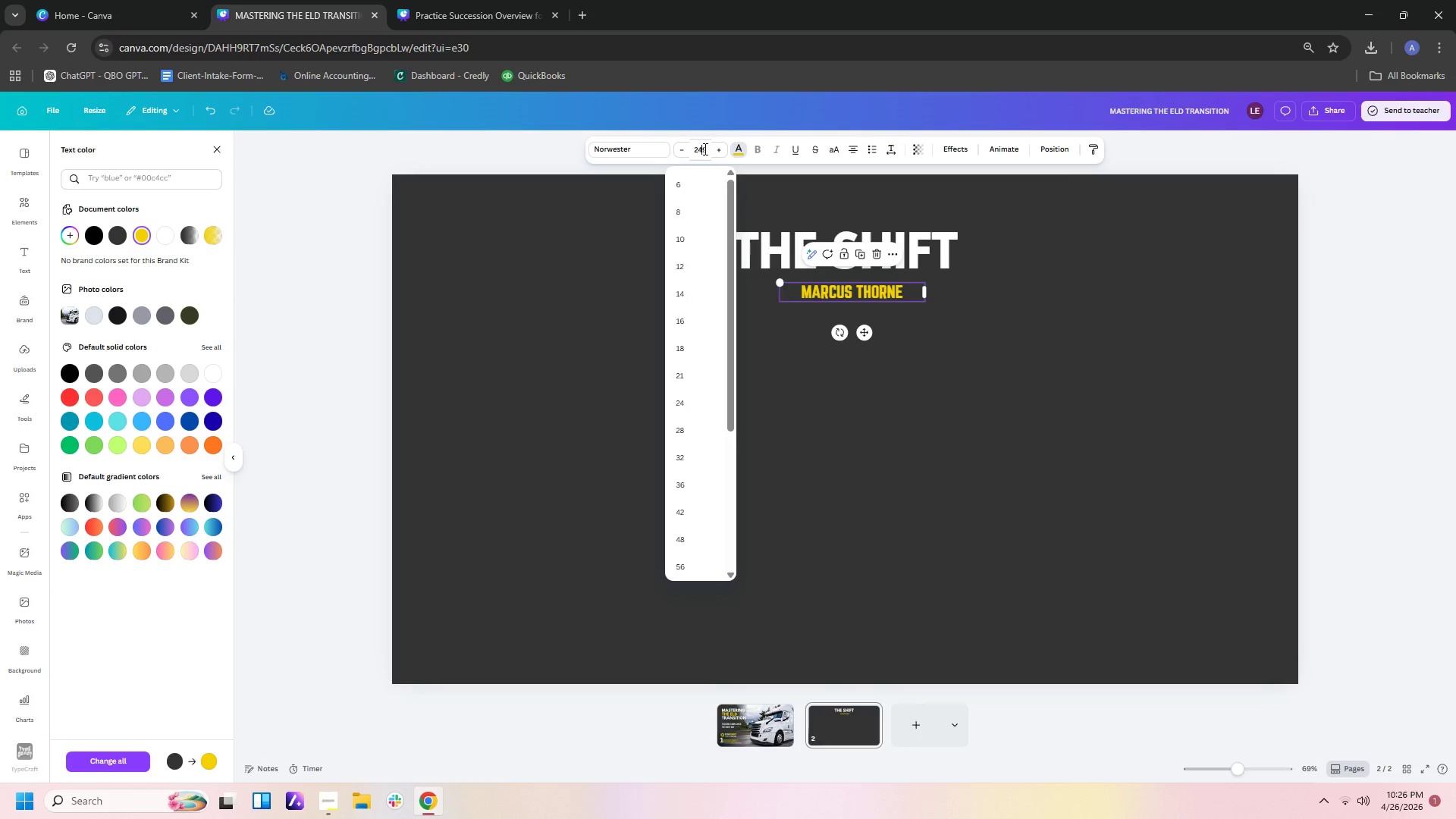 
key(Backspace)
 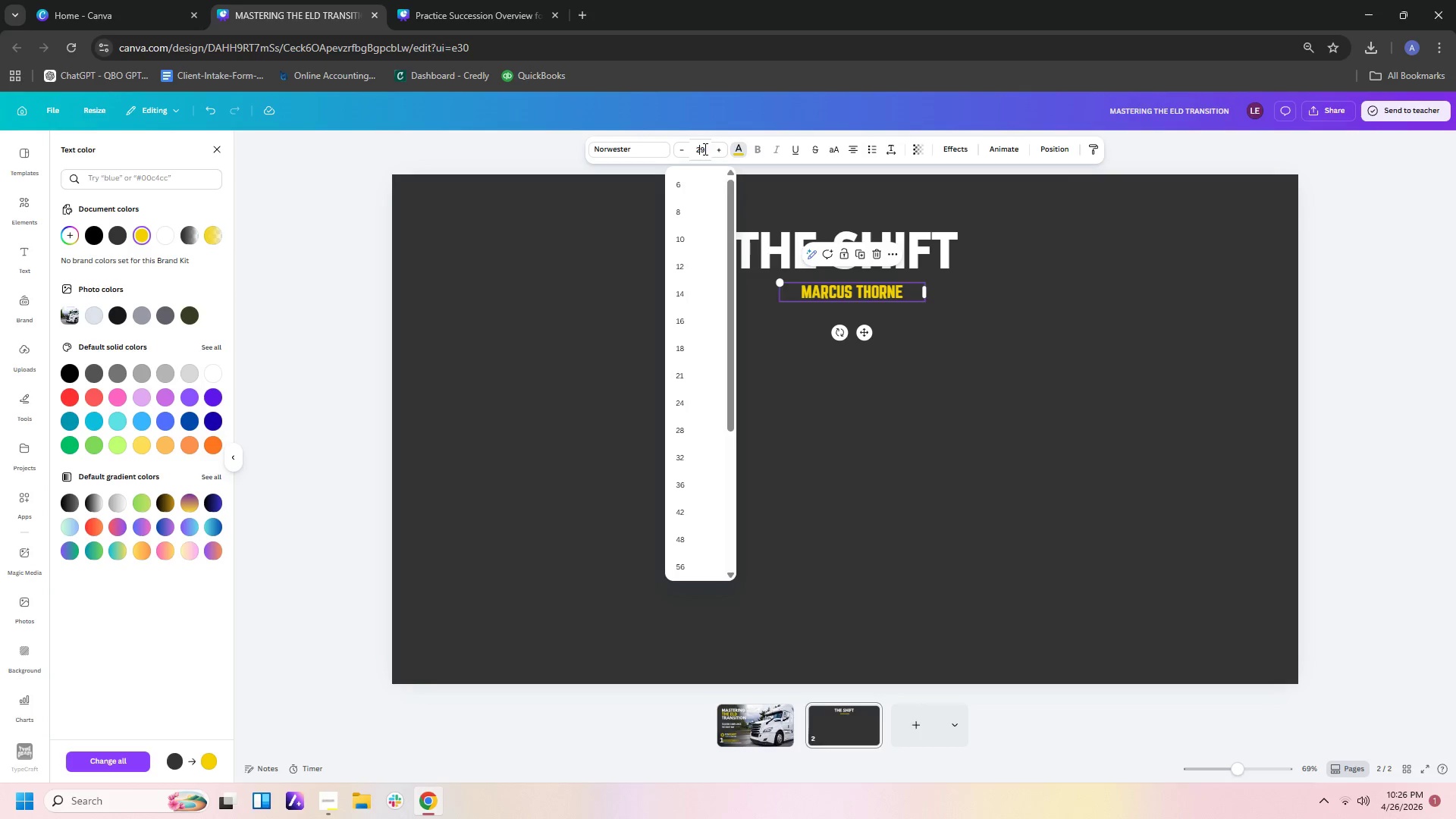 
key(Backspace)
 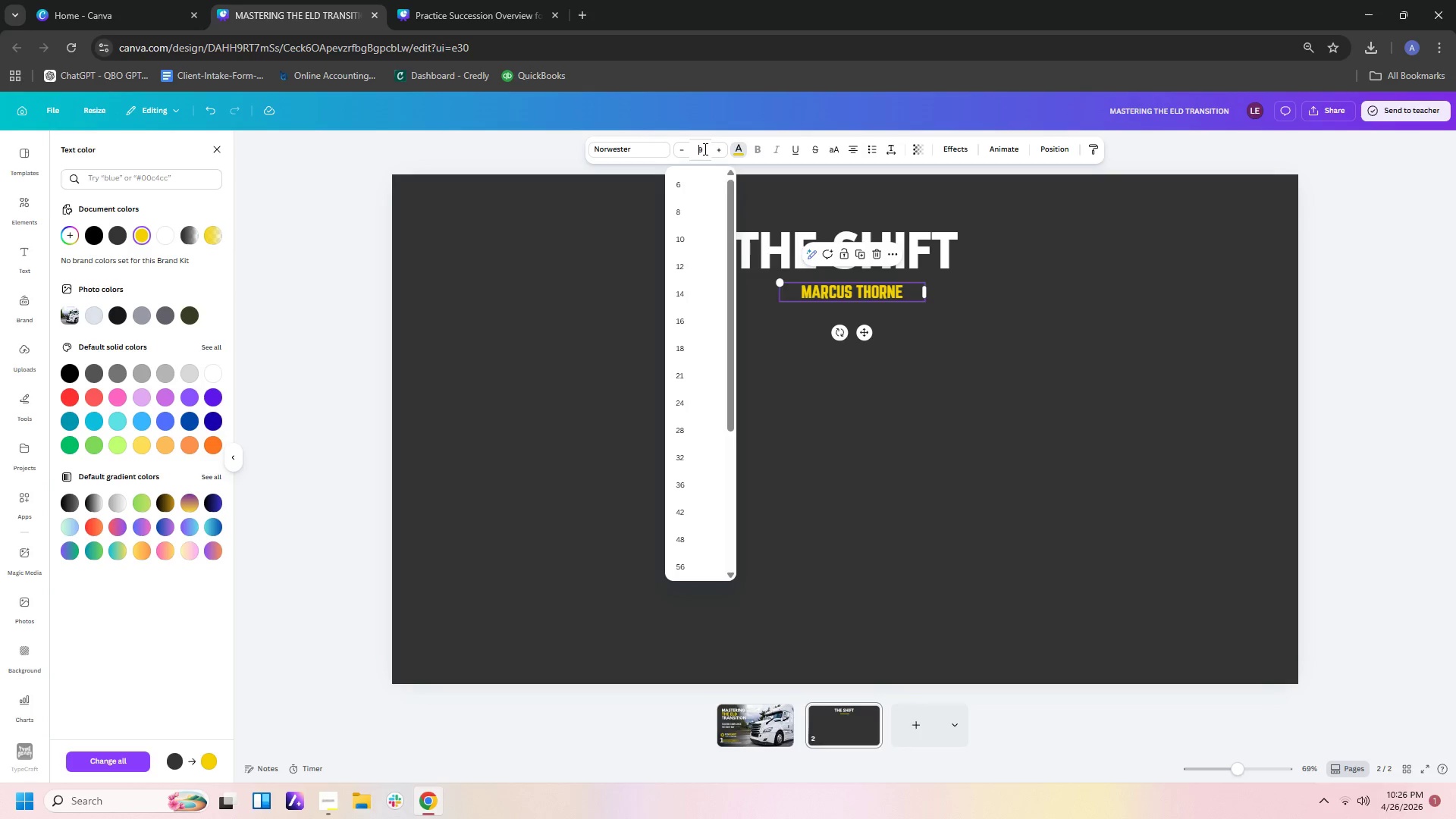 
key(Backspace)
 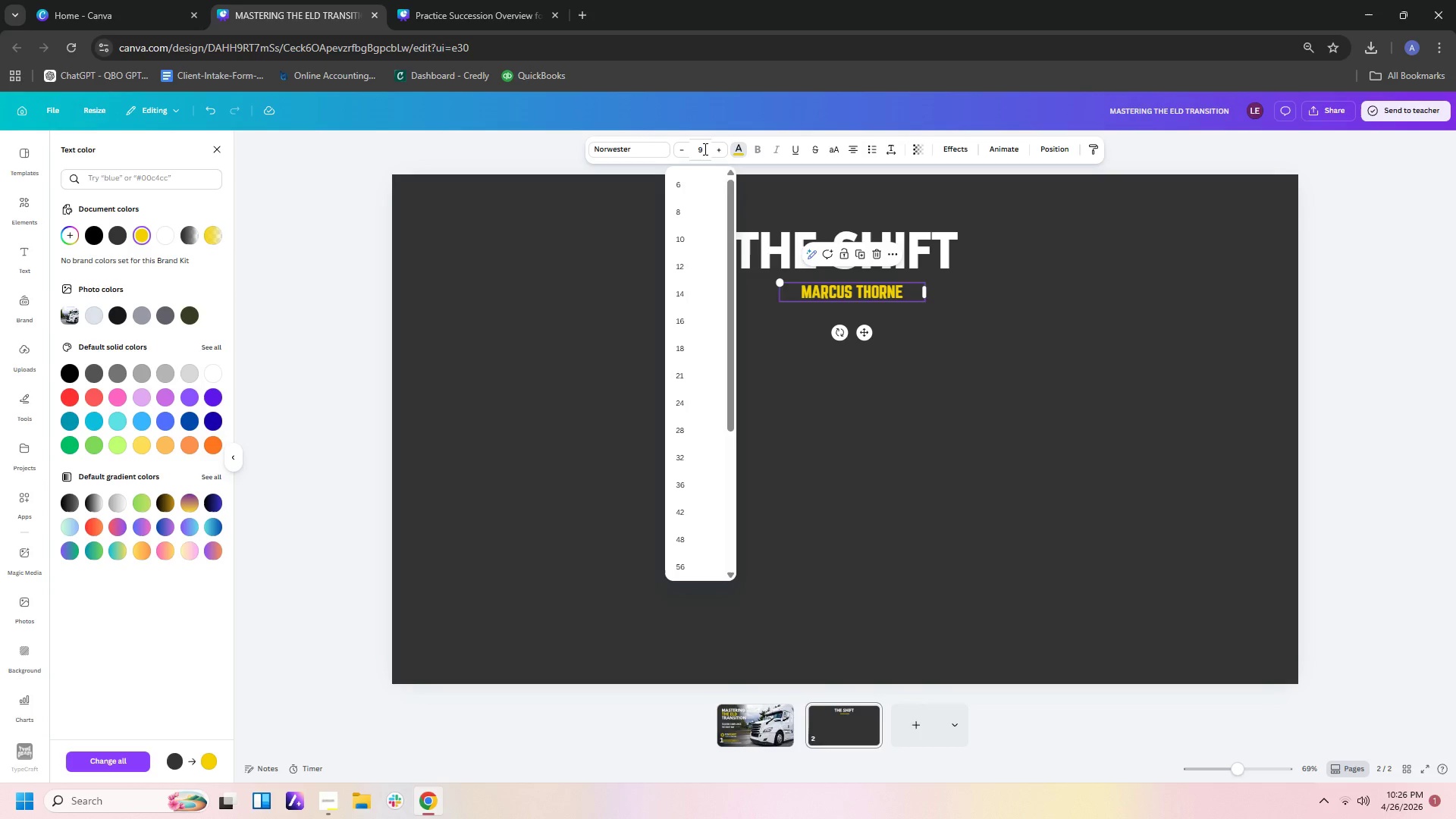 
key(Delete)
 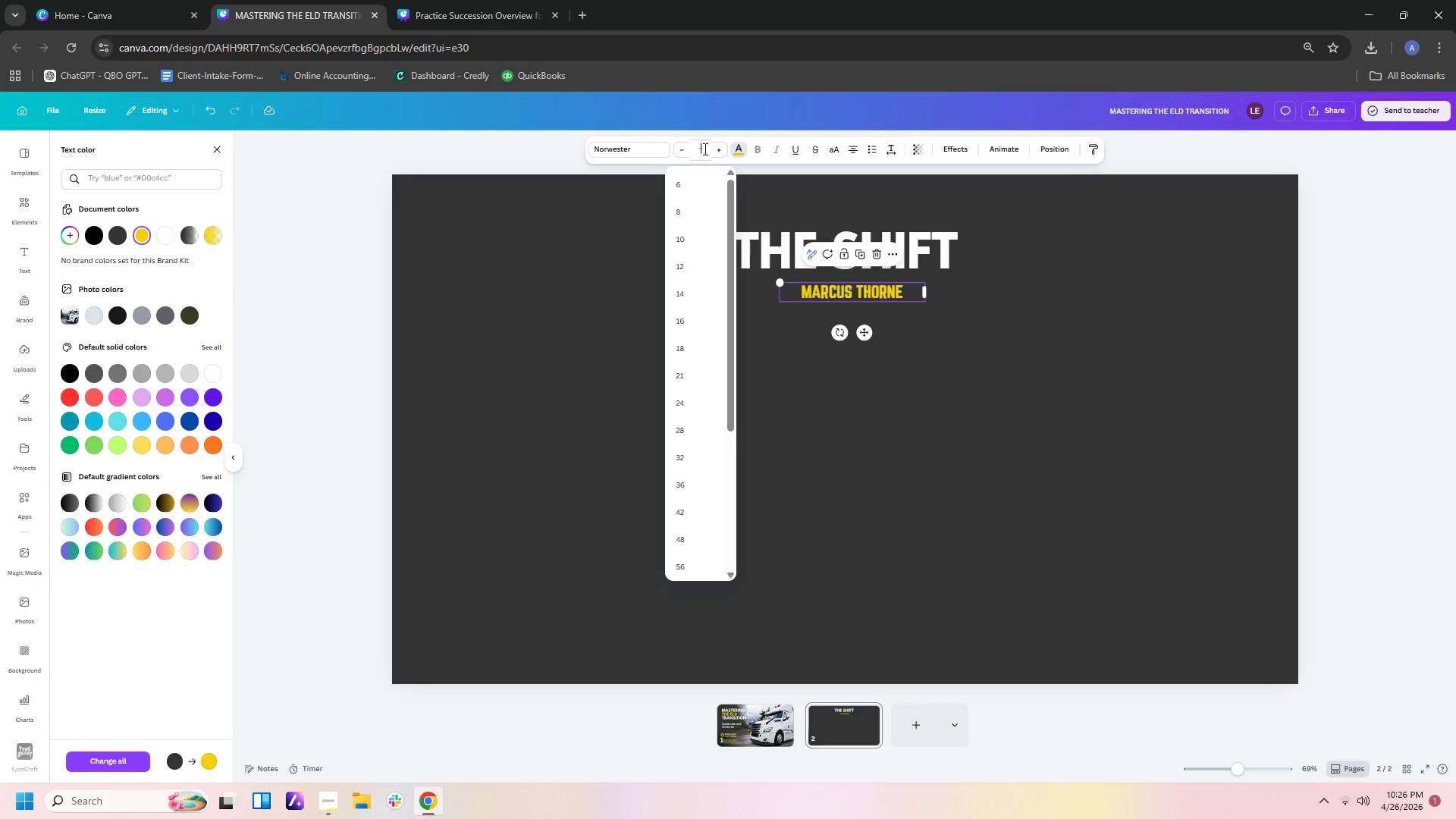 
key(Numpad3)
 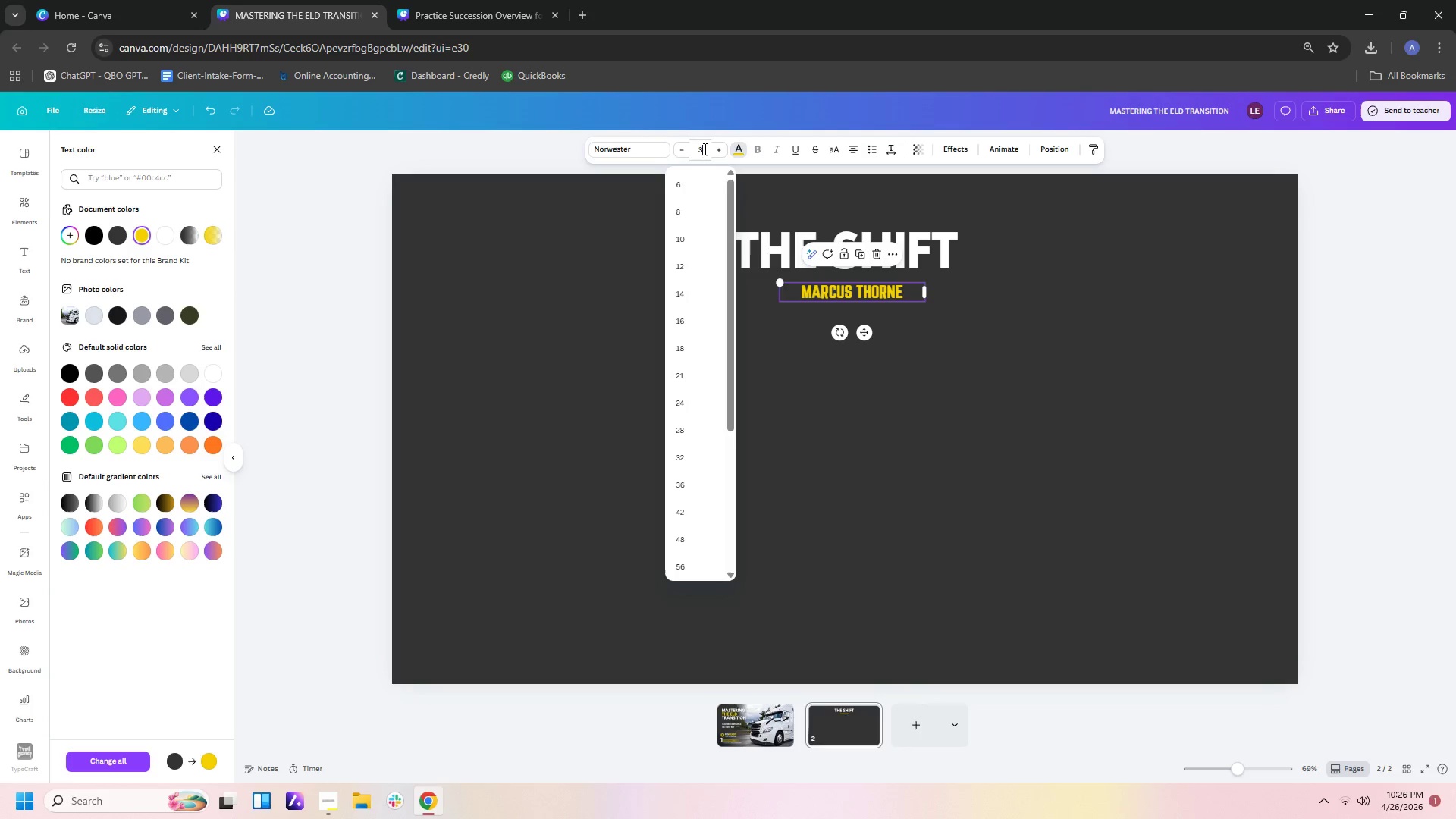 
key(Numpad0)
 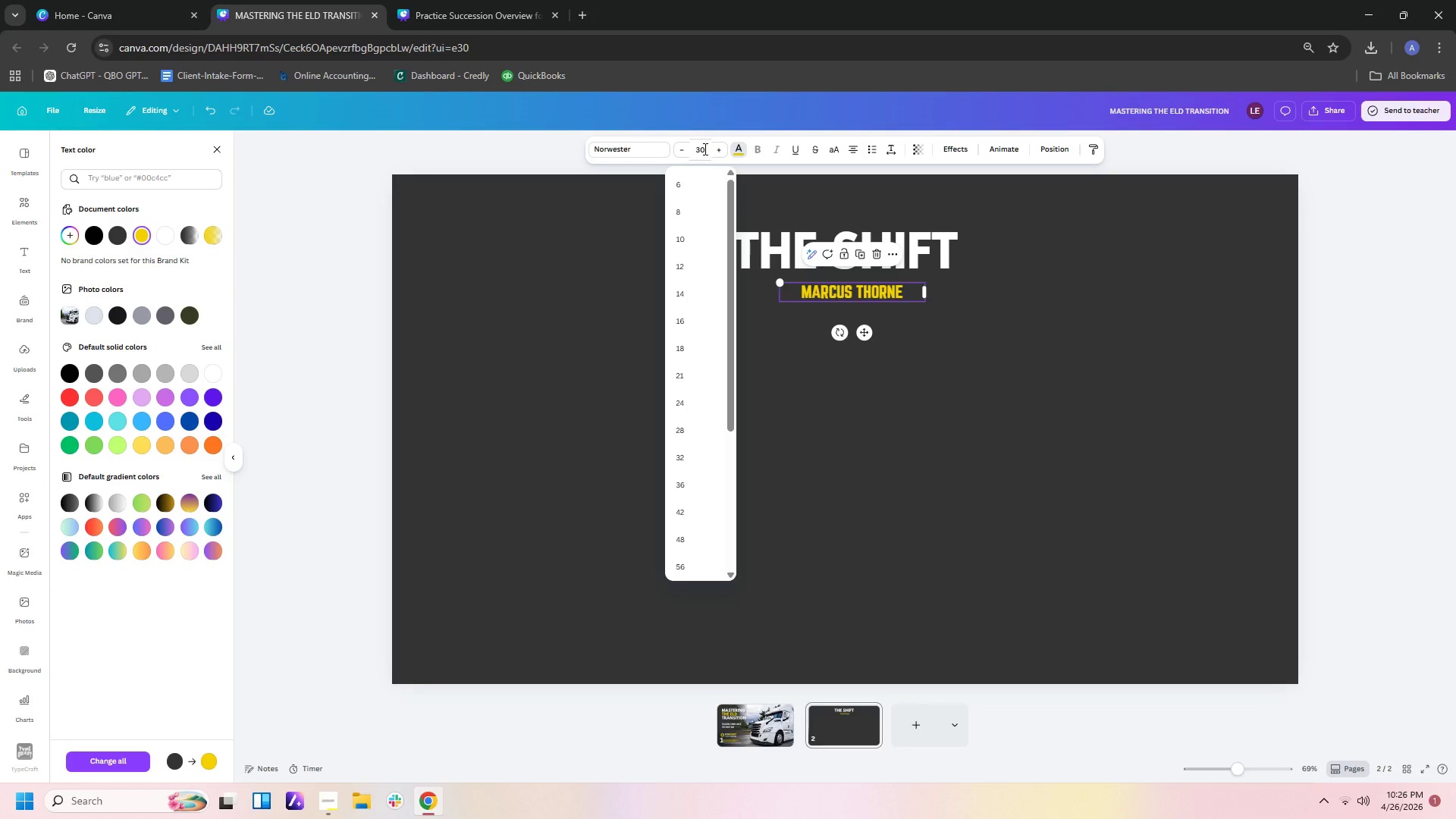 
key(Enter)
 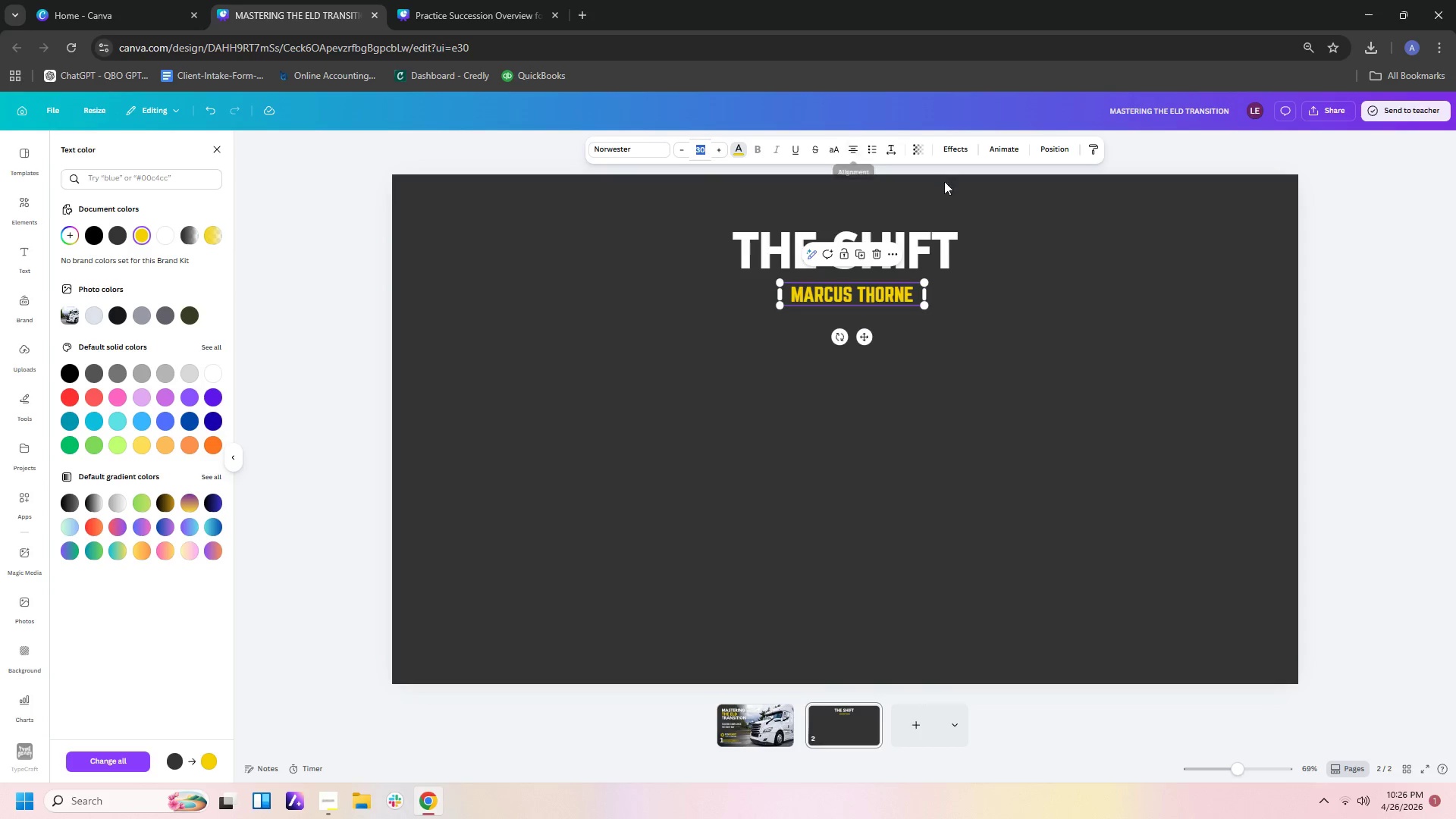 
double_click([886, 298])
 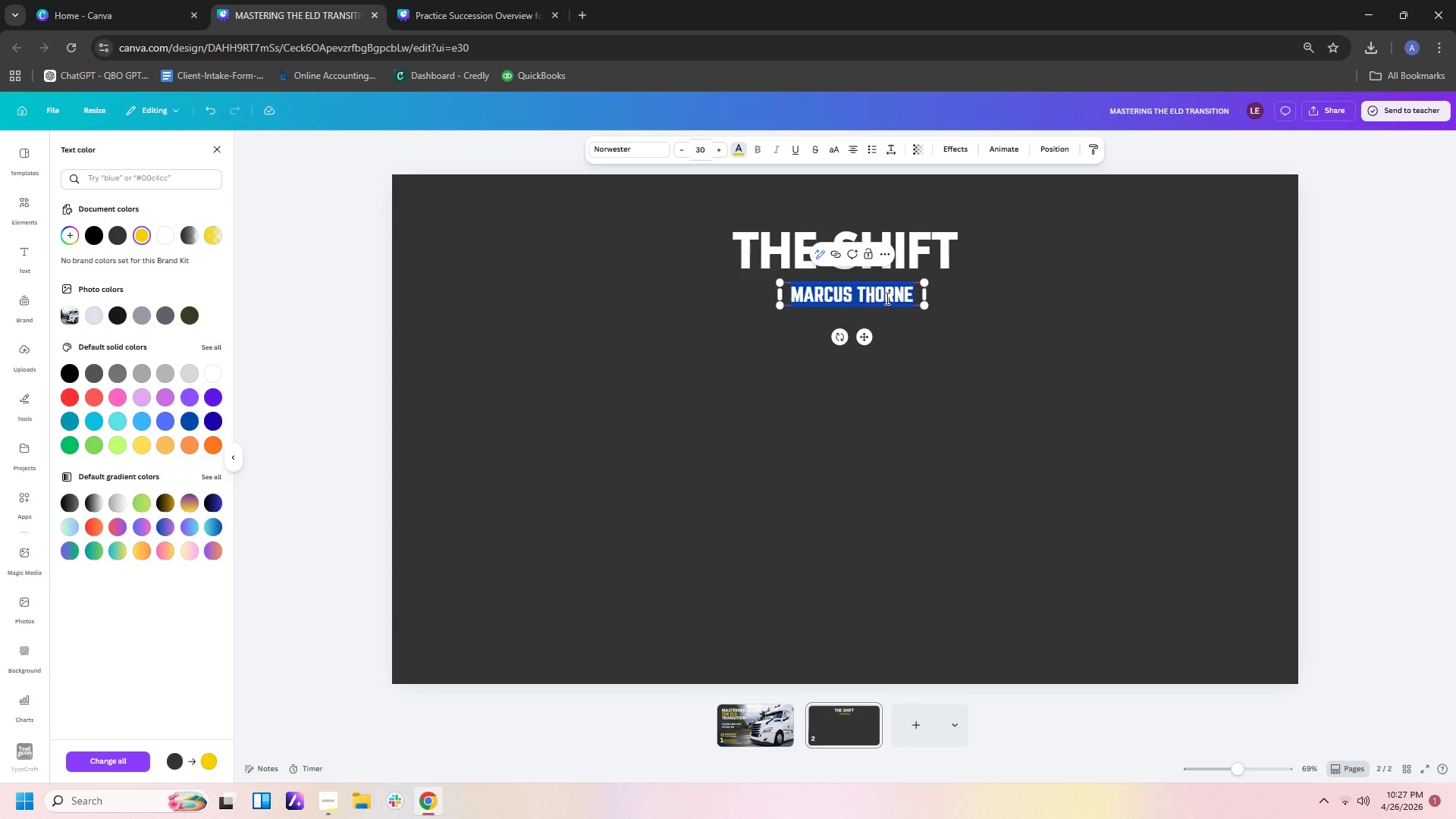 
type(from paper logs to elds)
 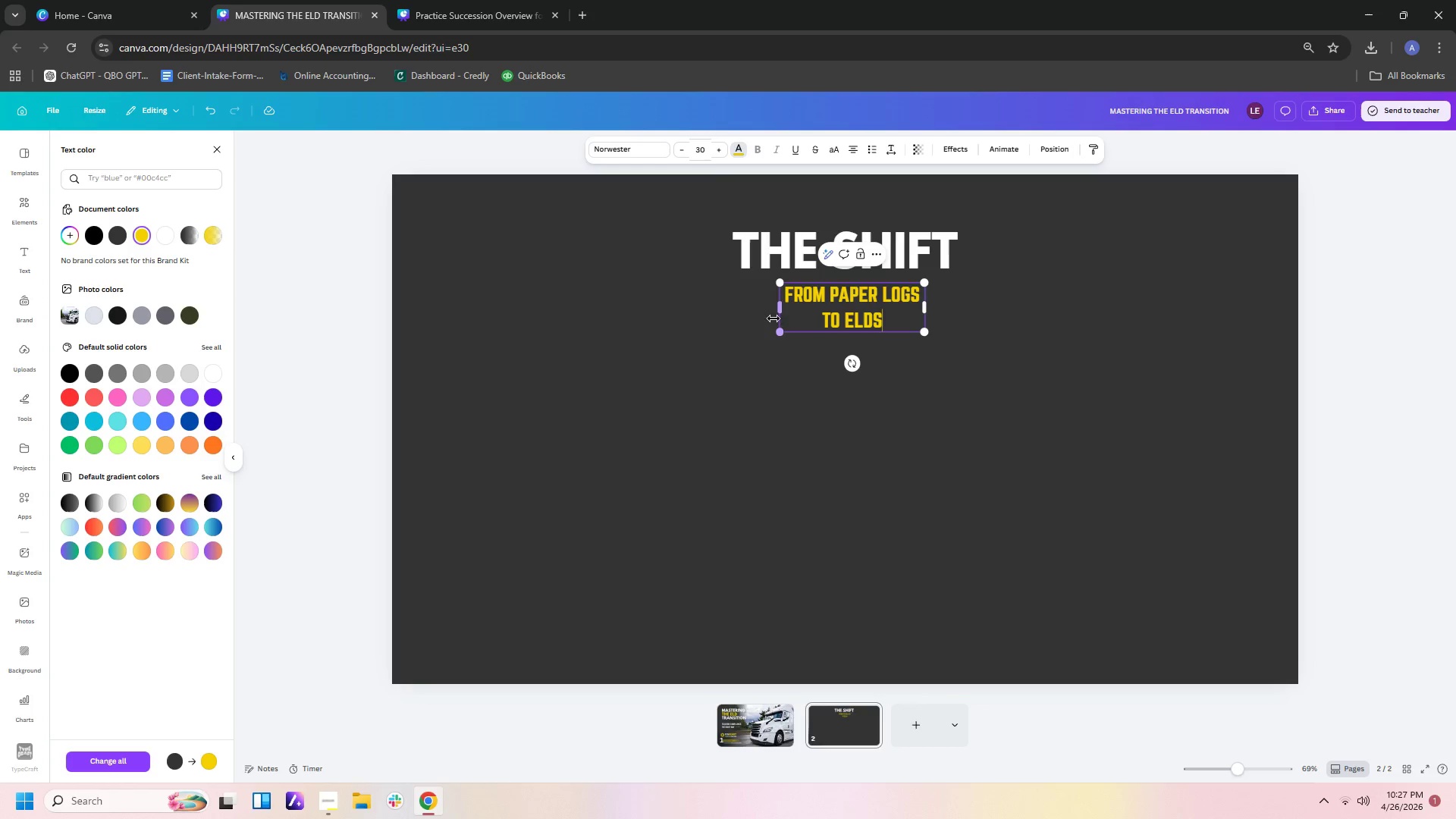 
left_click_drag(start_coordinate=[777, 306], to_coordinate=[682, 315])
 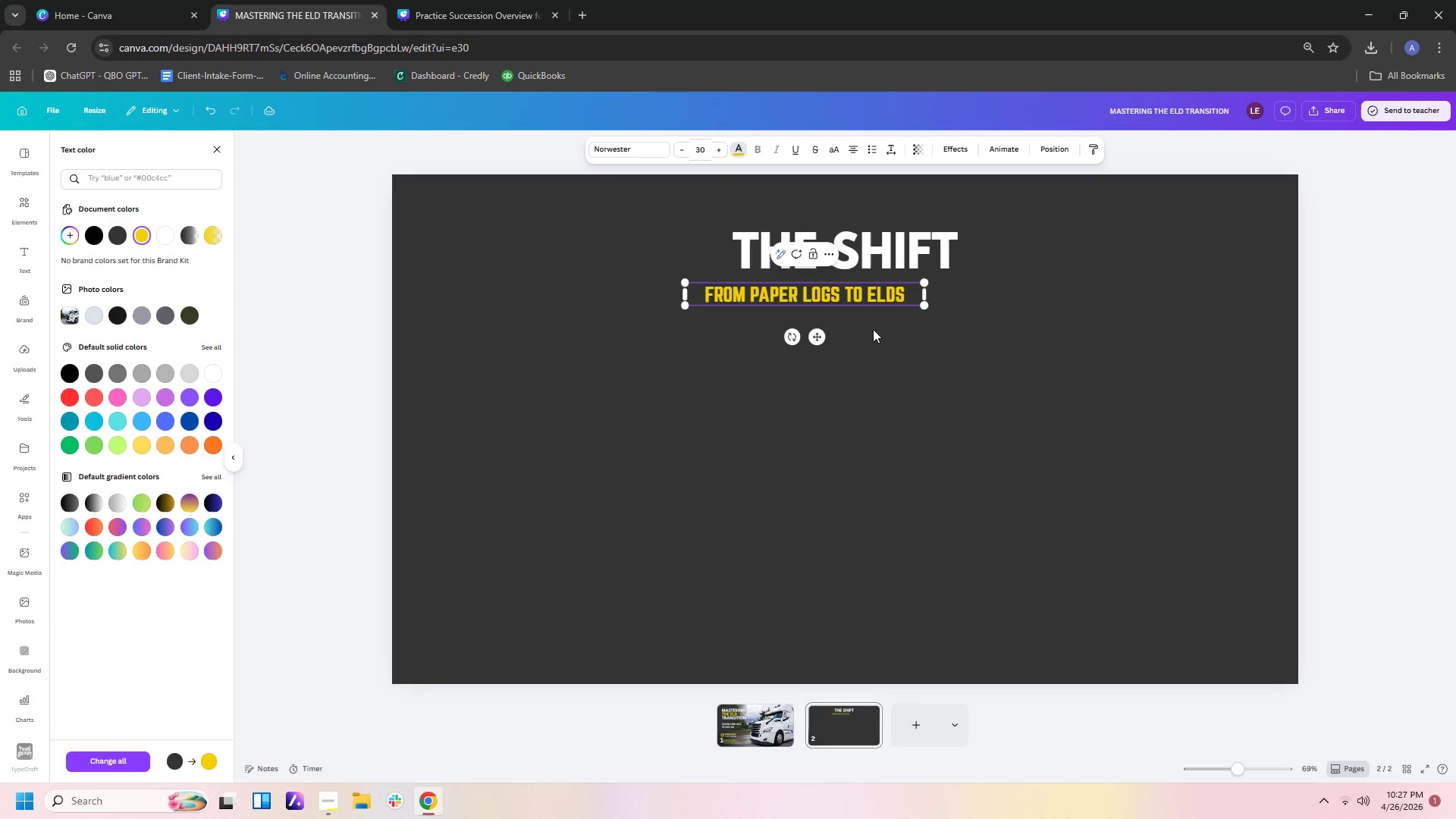 
left_click([873, 329])
 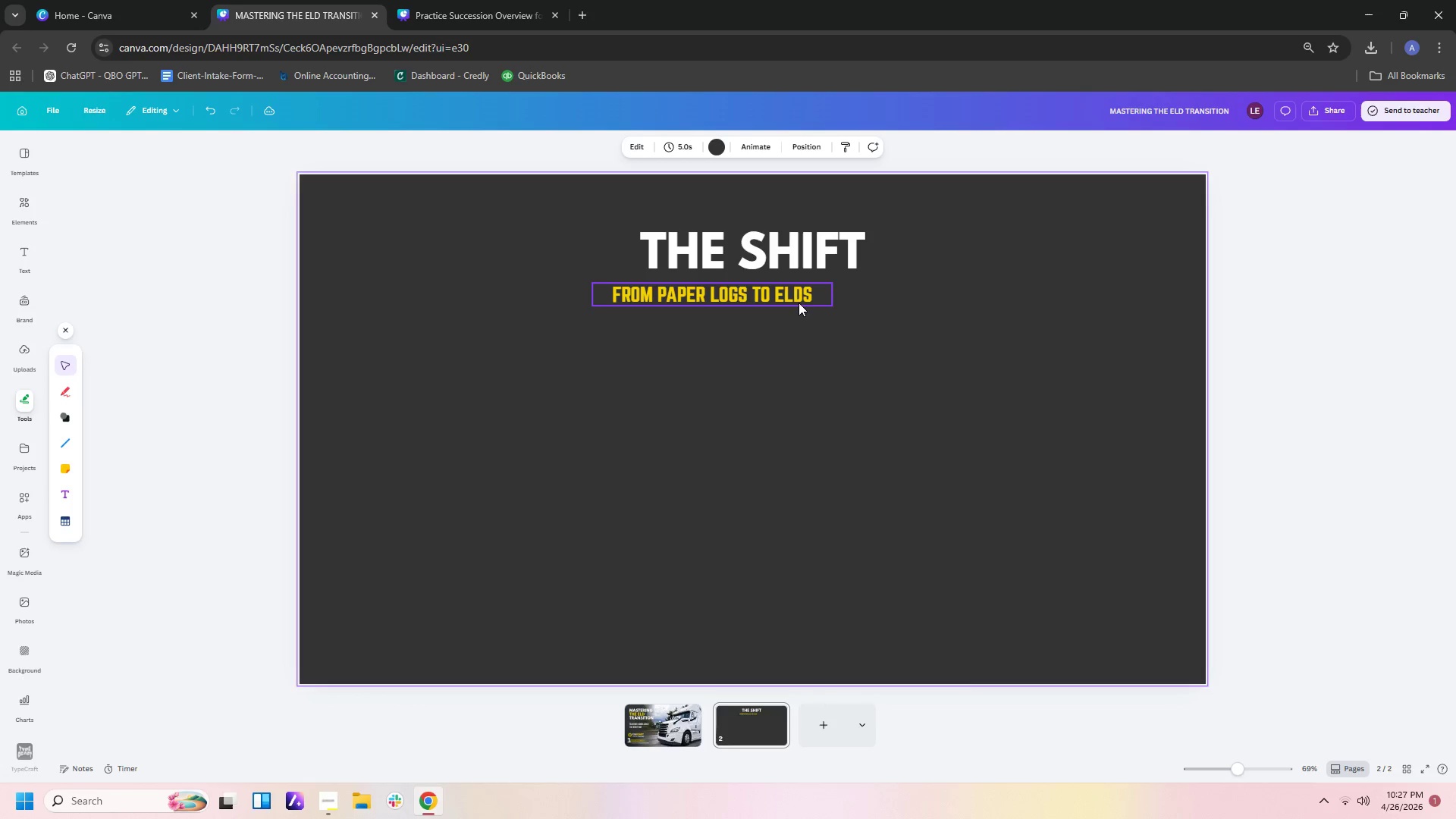 
left_click_drag(start_coordinate=[789, 294], to_coordinate=[838, 290])
 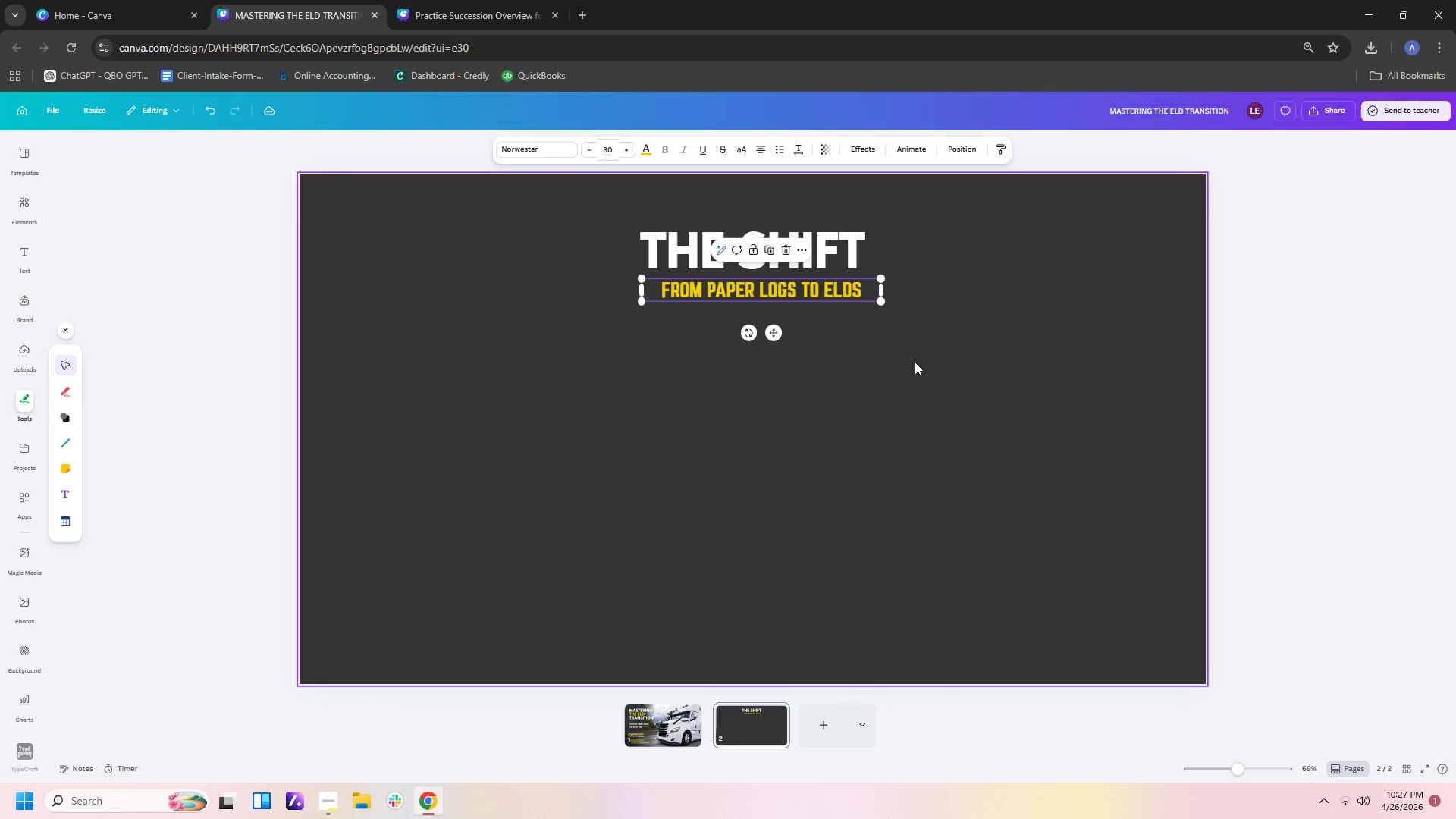 
left_click([915, 362])
 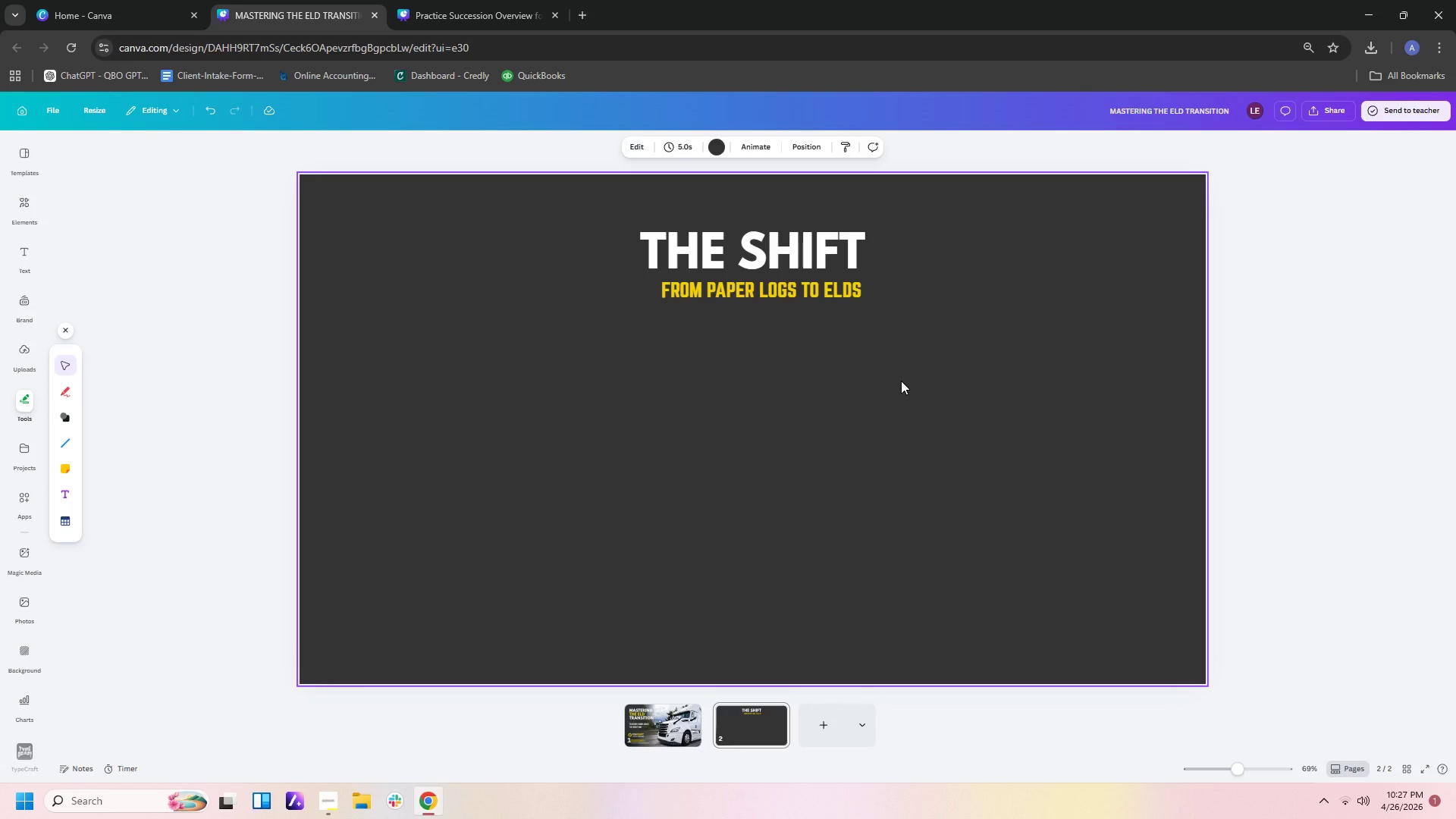 
wait(7.53)
 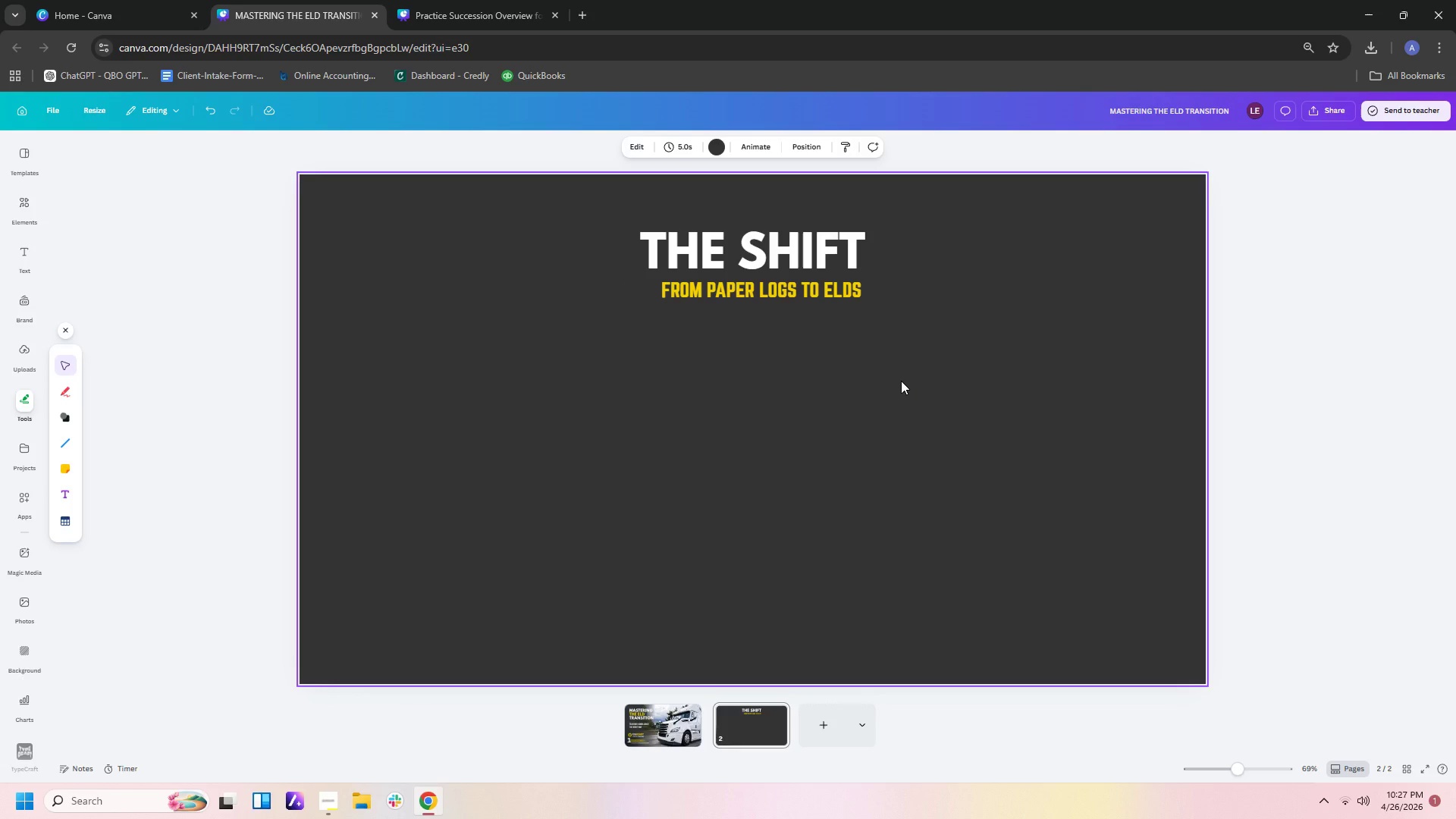 
left_click([901, 381])
 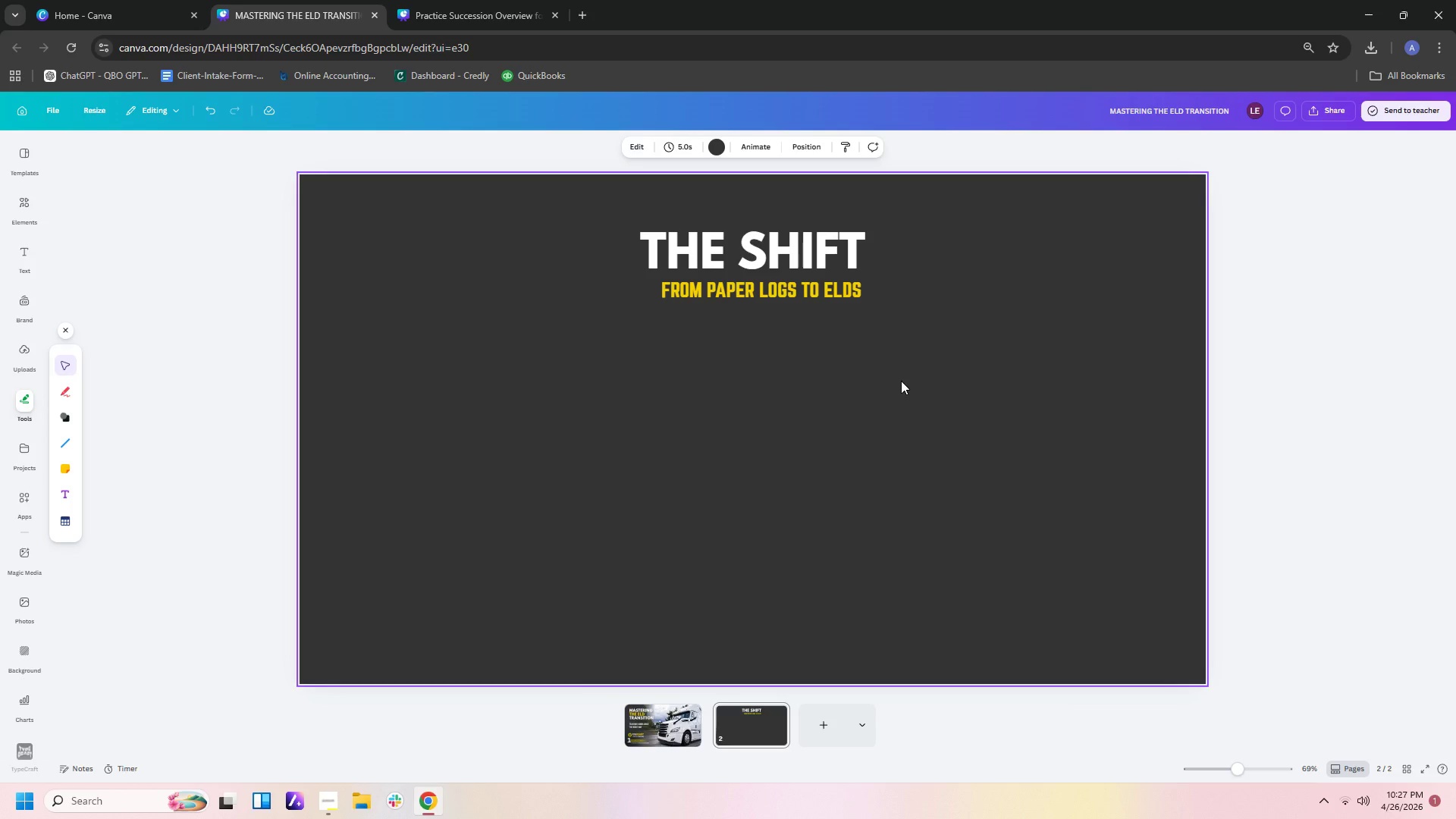 
wait(14.77)
 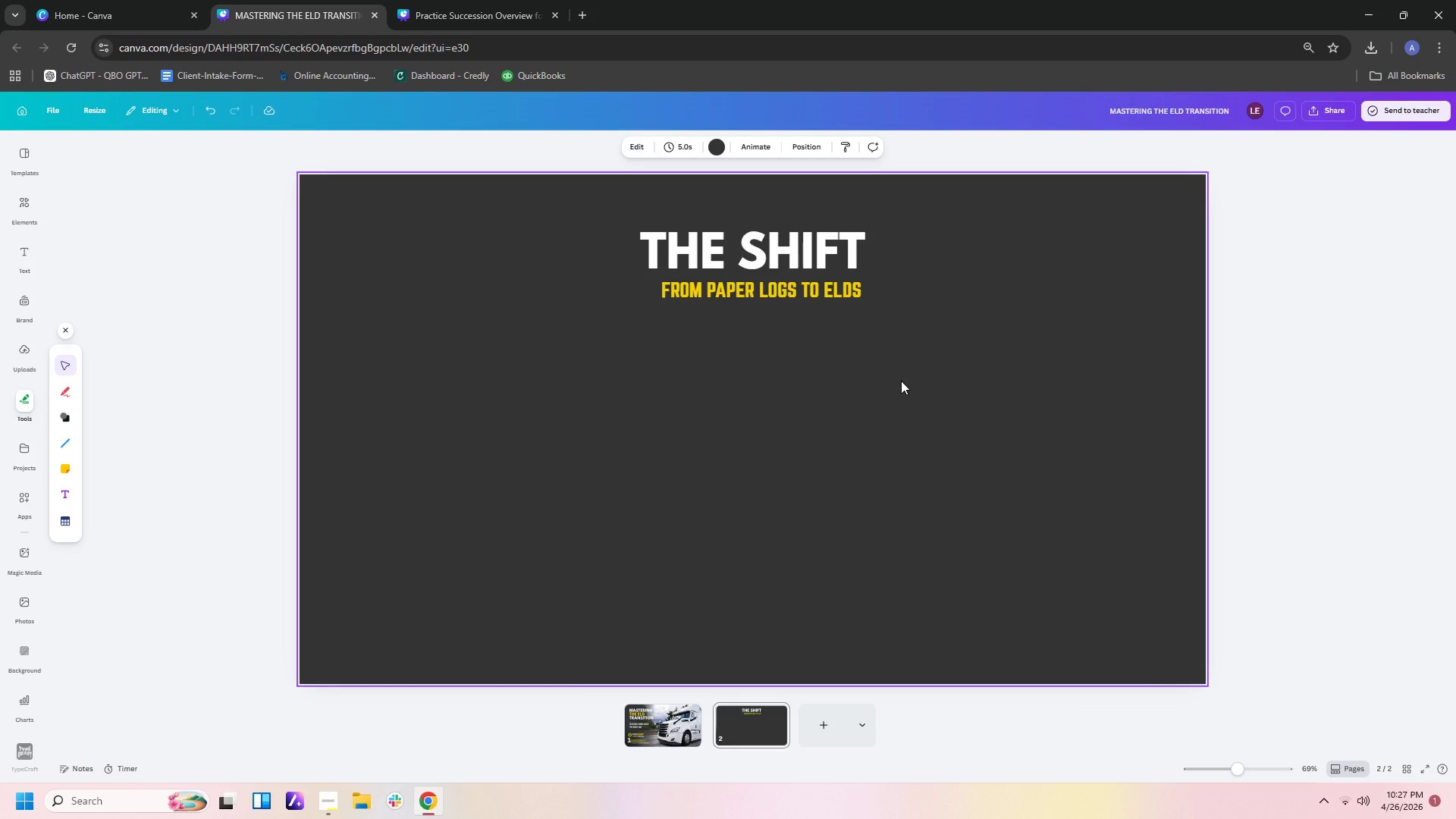 
left_click([20, 202])
 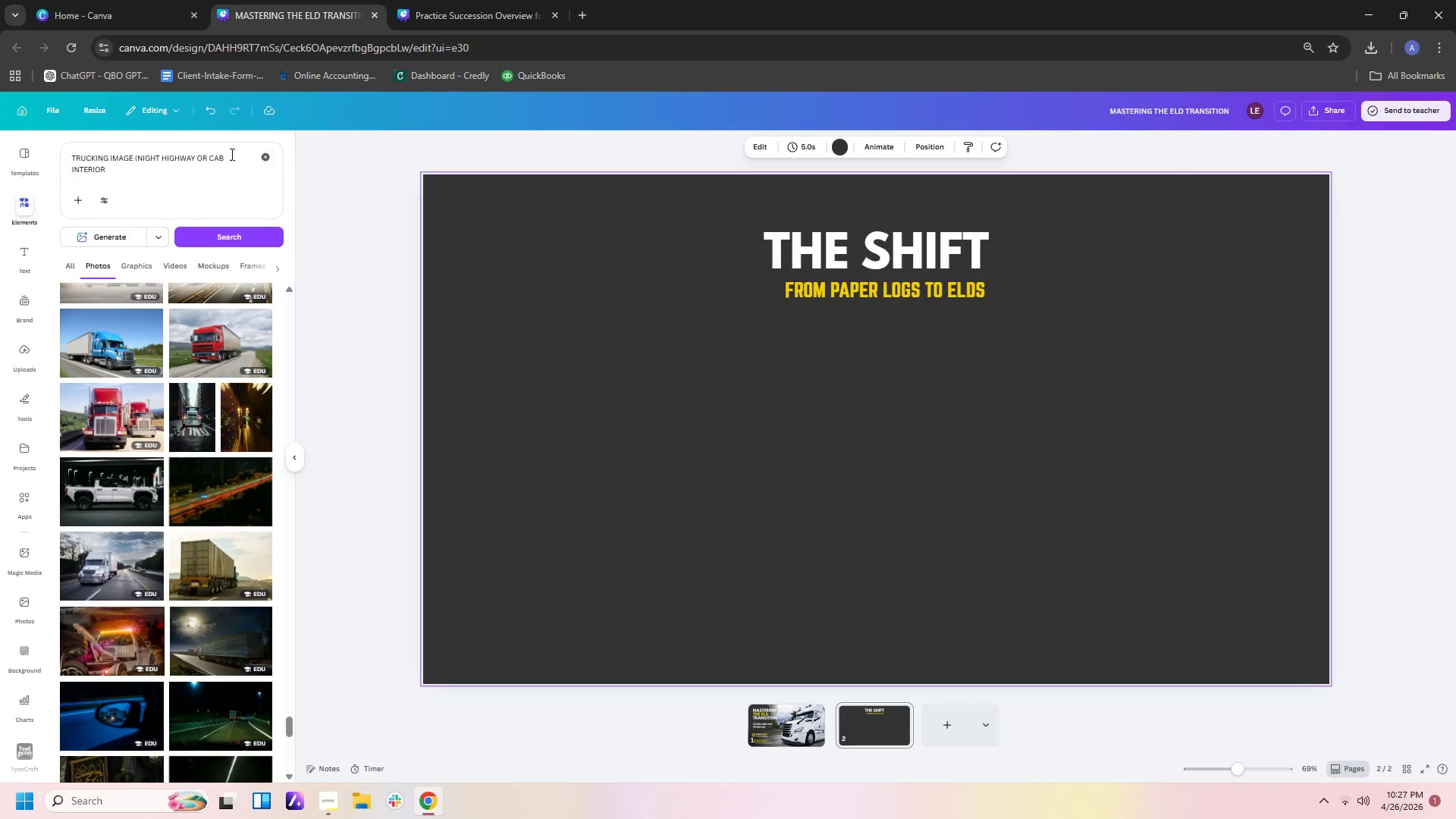 
left_click_drag(start_coordinate=[188, 180], to_coordinate=[35, 145])
 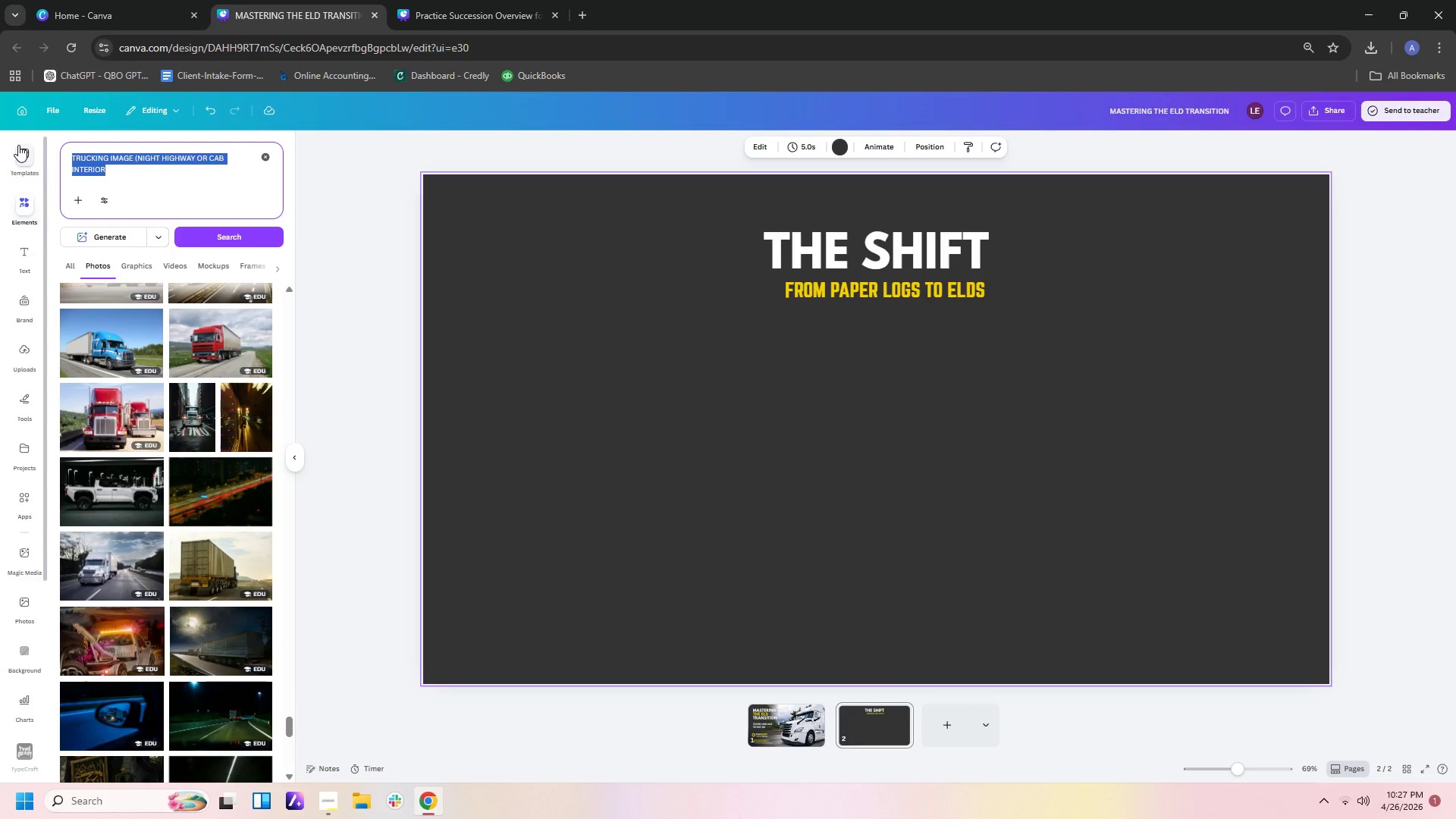 
type(asphalt)
 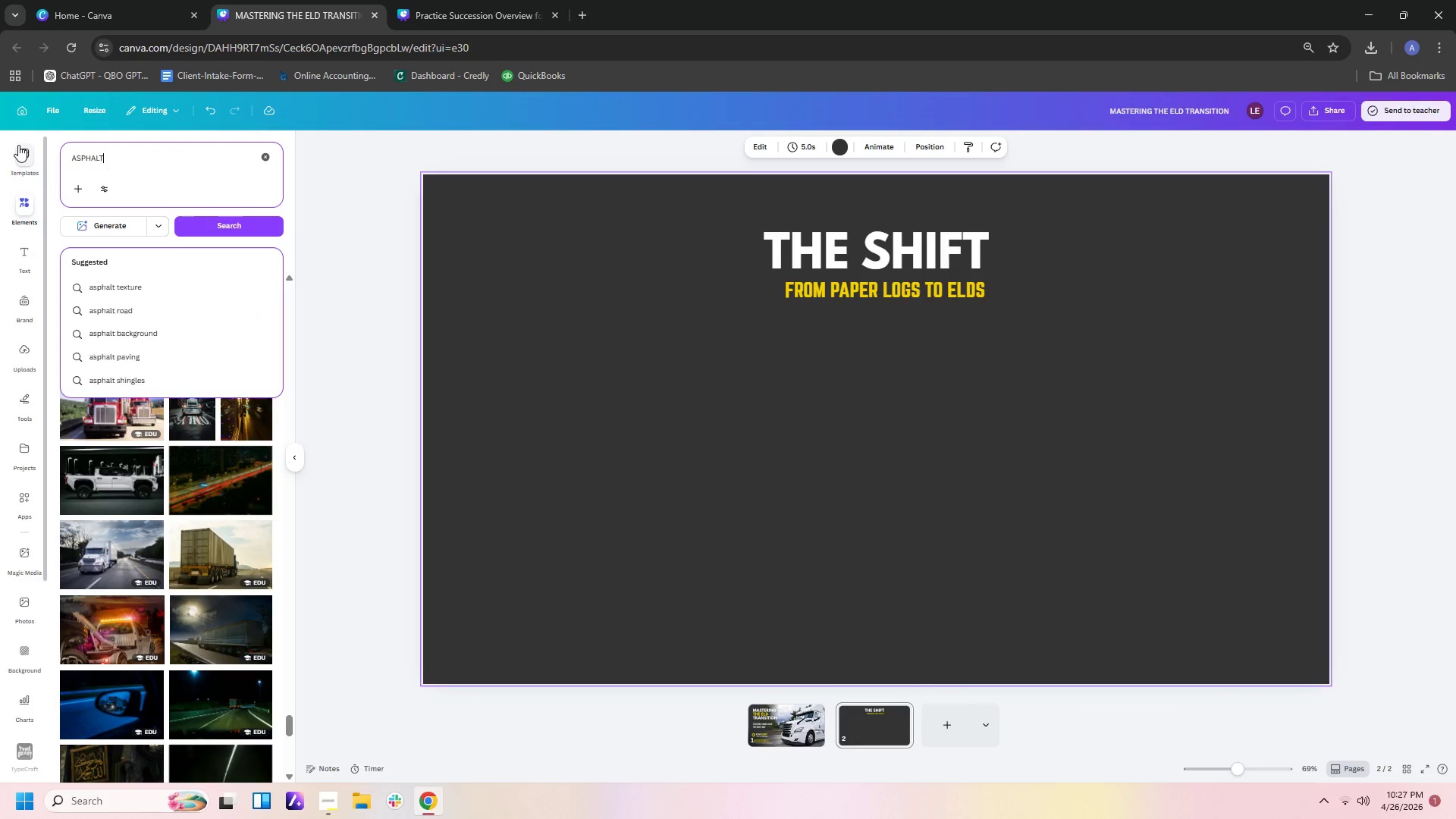 
key(Enter)
 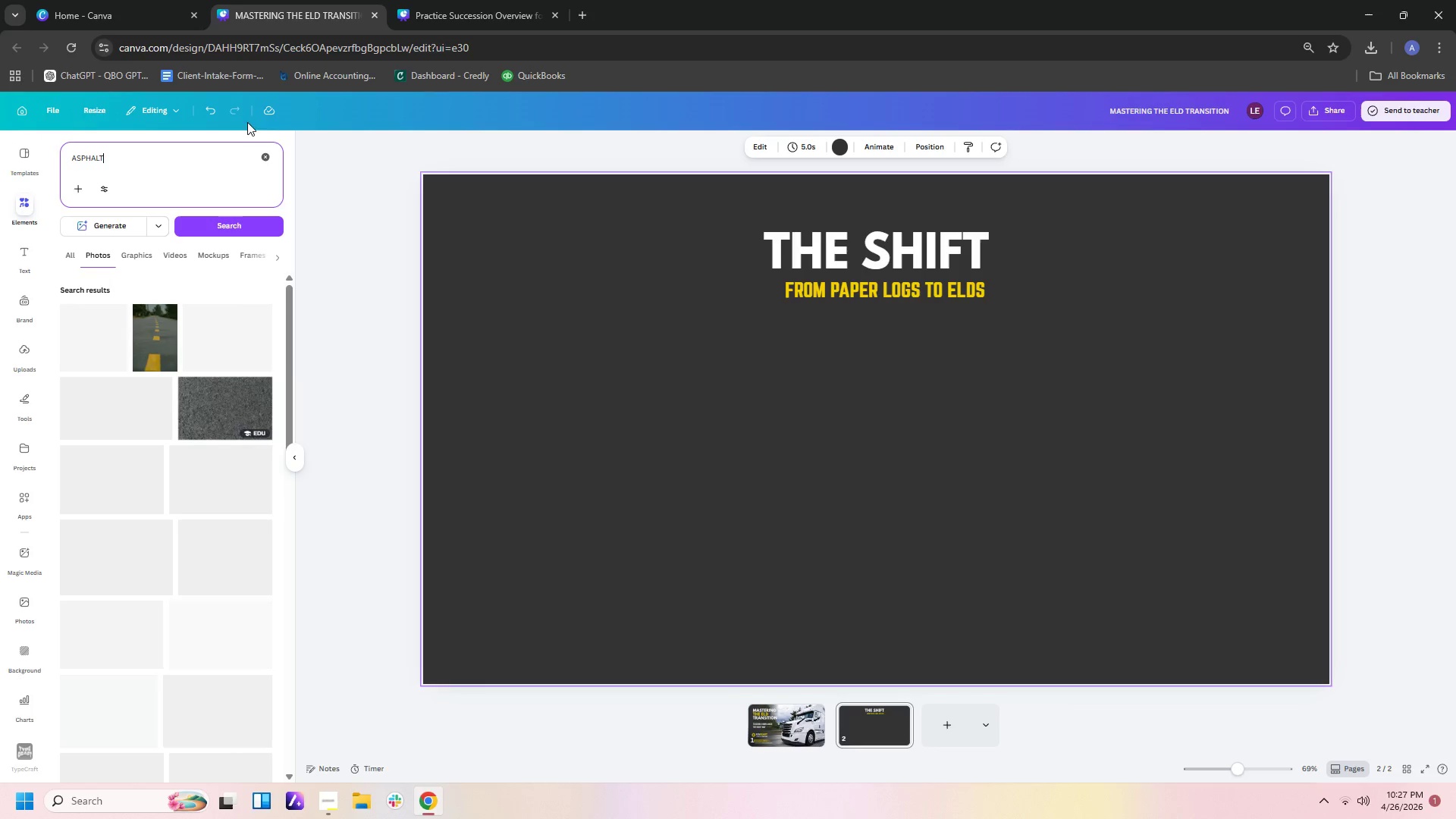 
wait(9.12)
 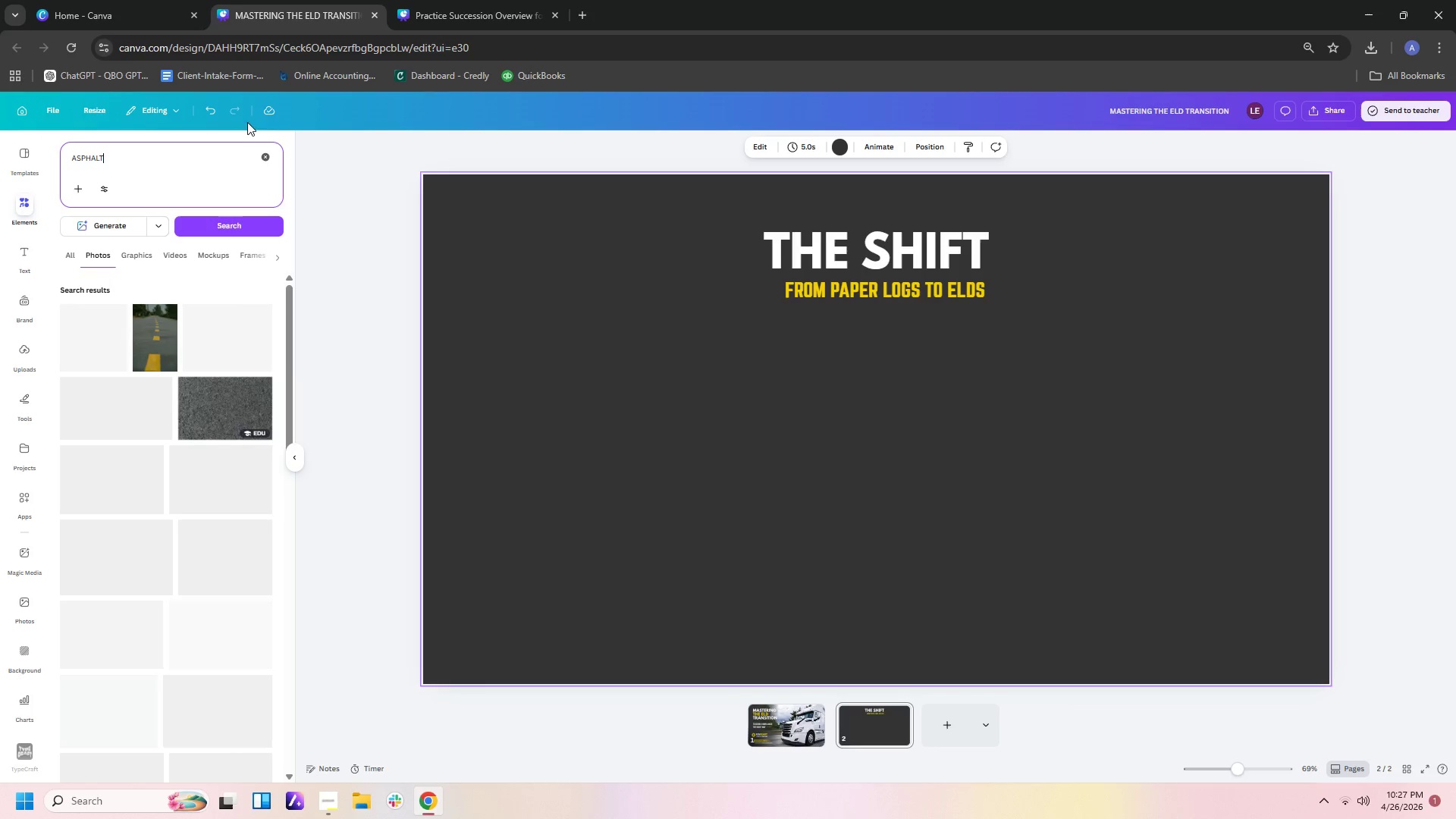 
left_click([138, 254])
 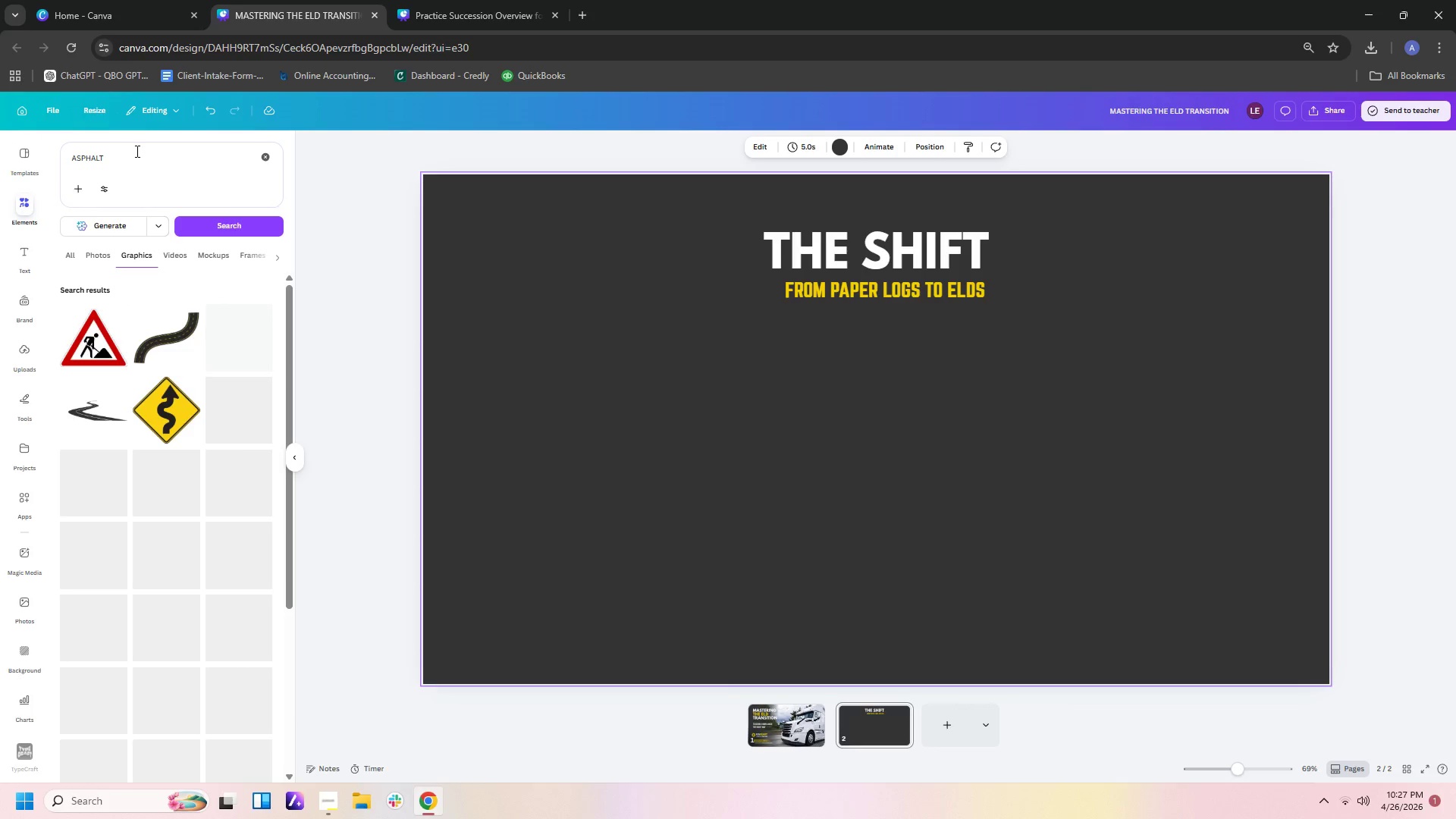 
left_click([146, 157])
 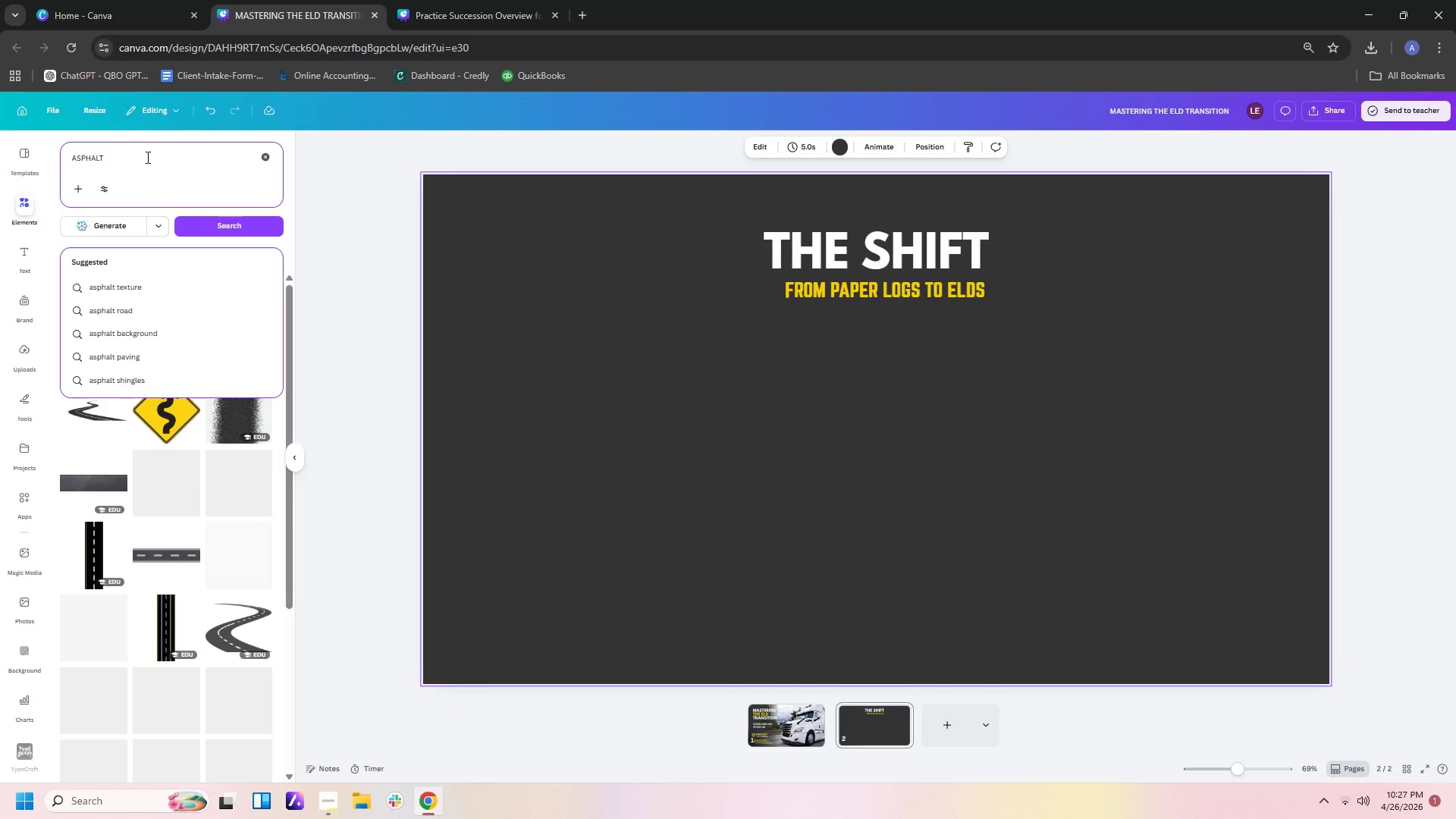 
type( overlay)
 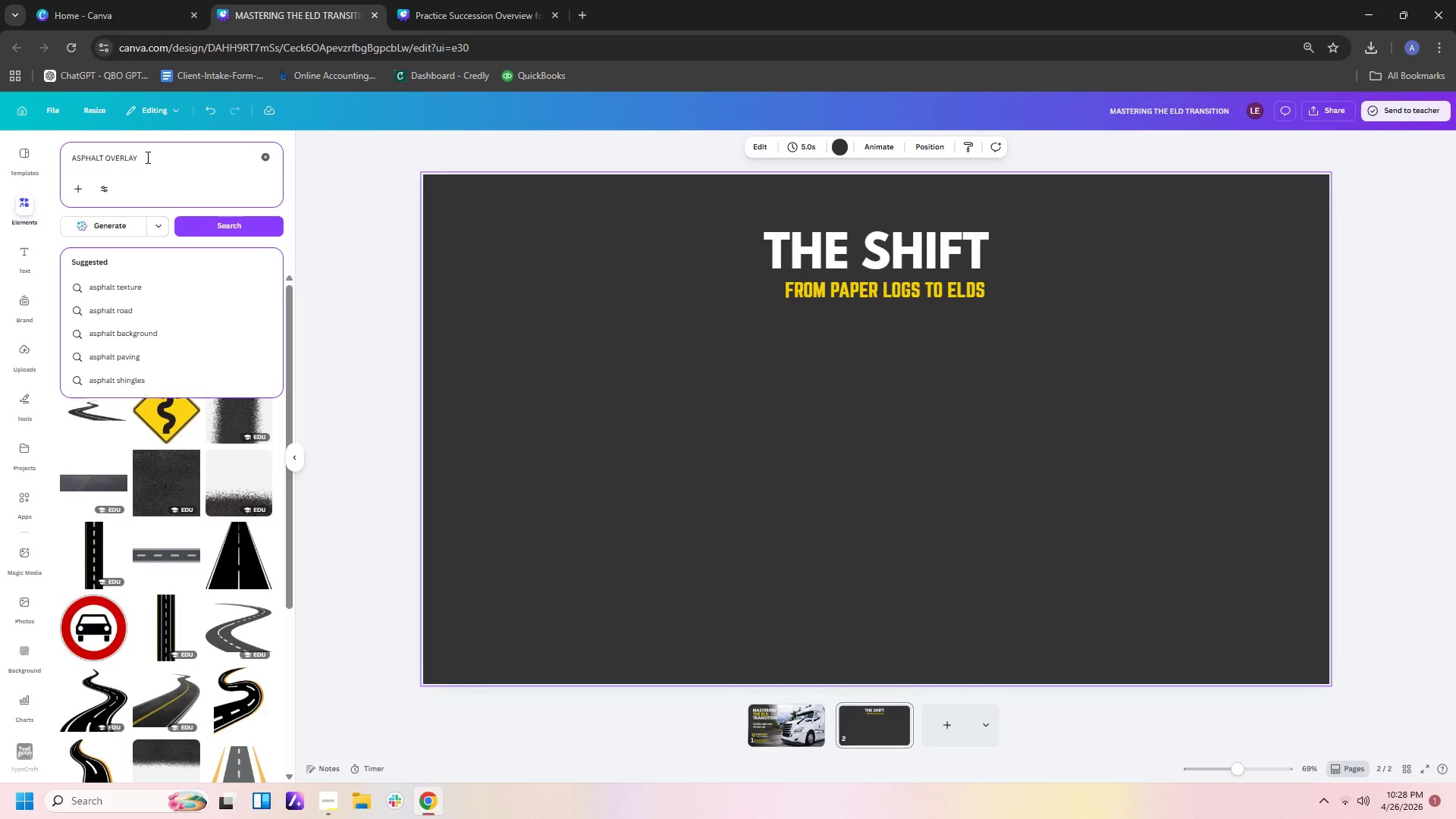 
key(Enter)
 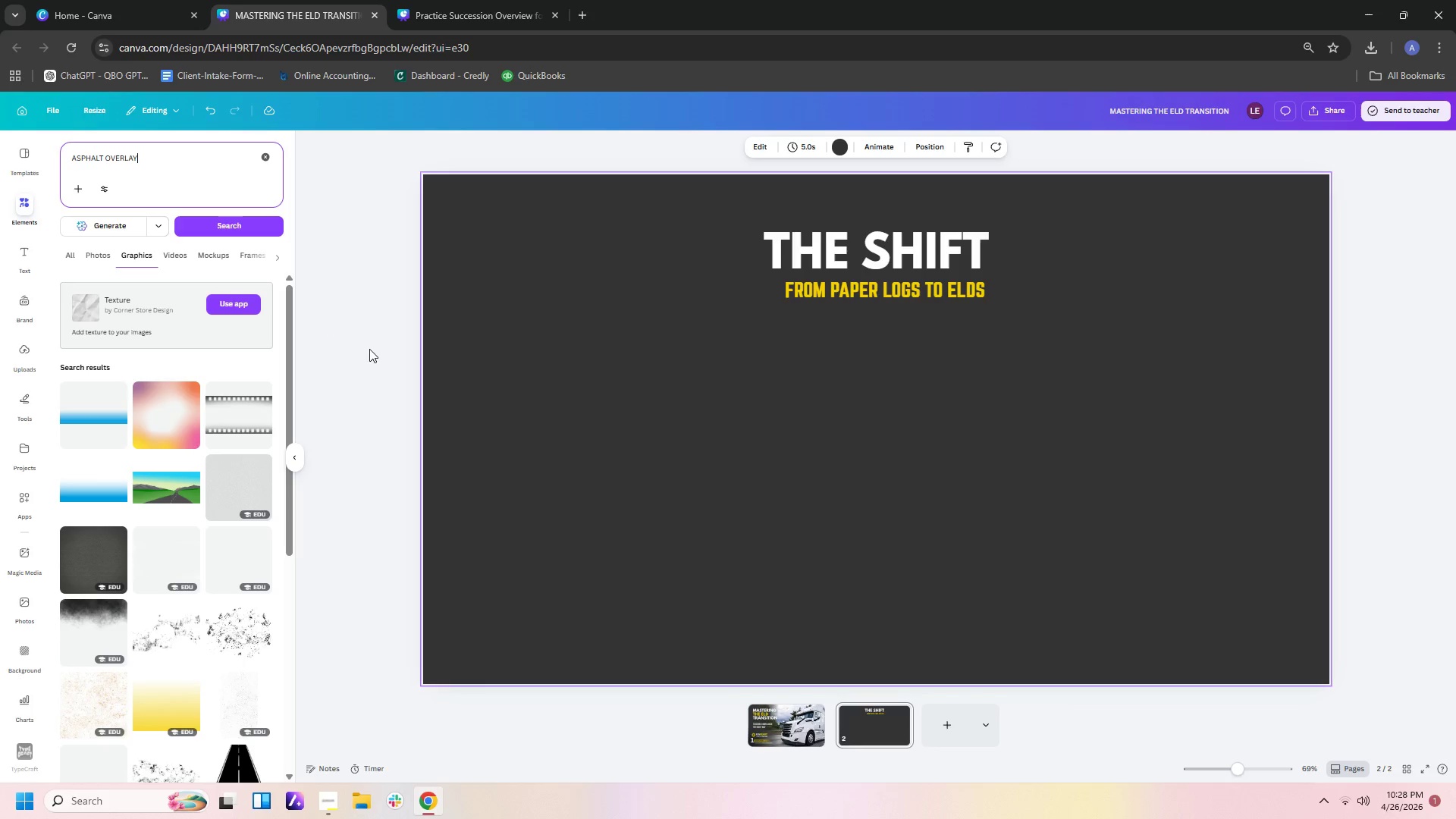 
wait(41.66)
 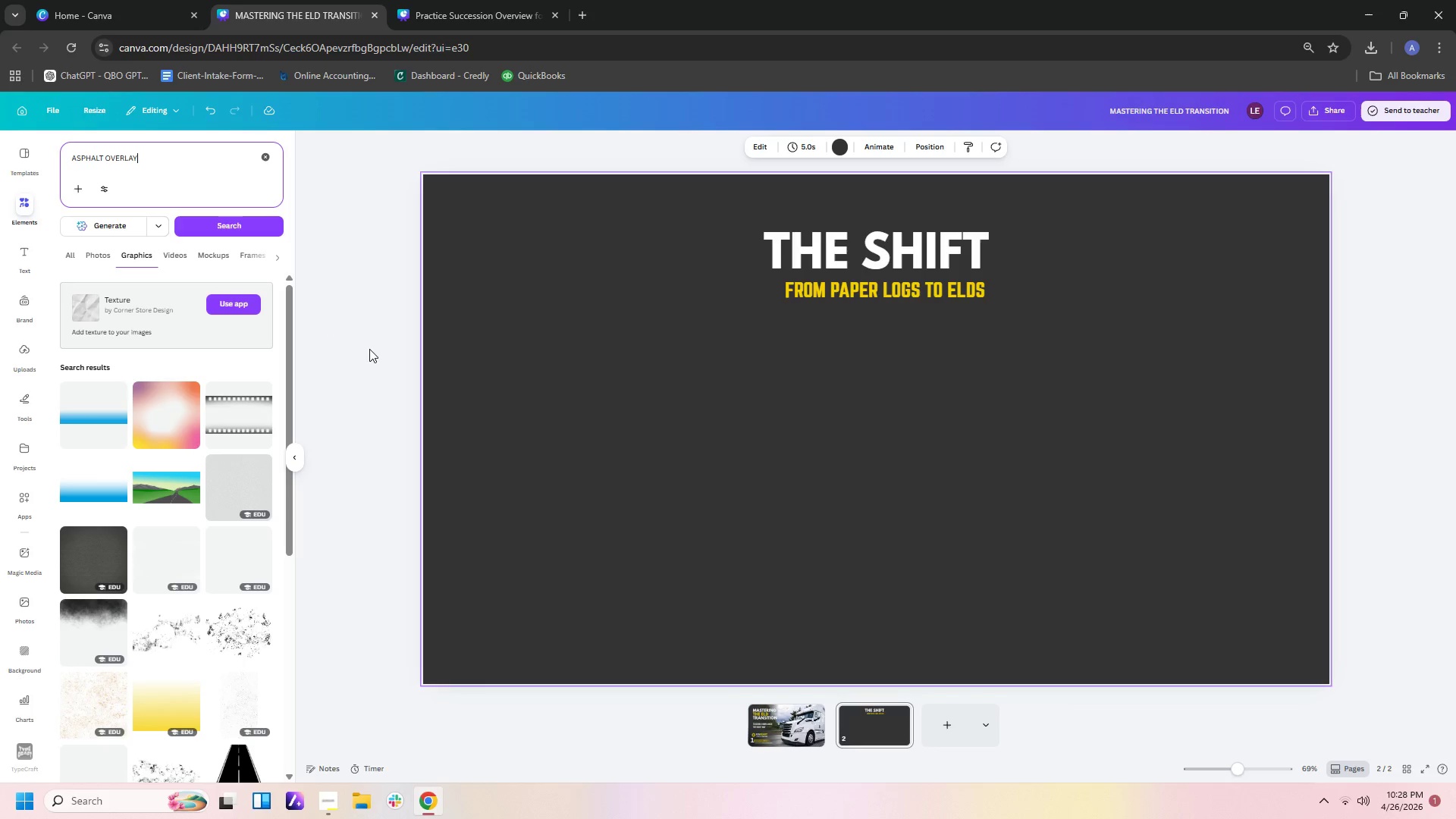 
mouse_move([61, 272])
 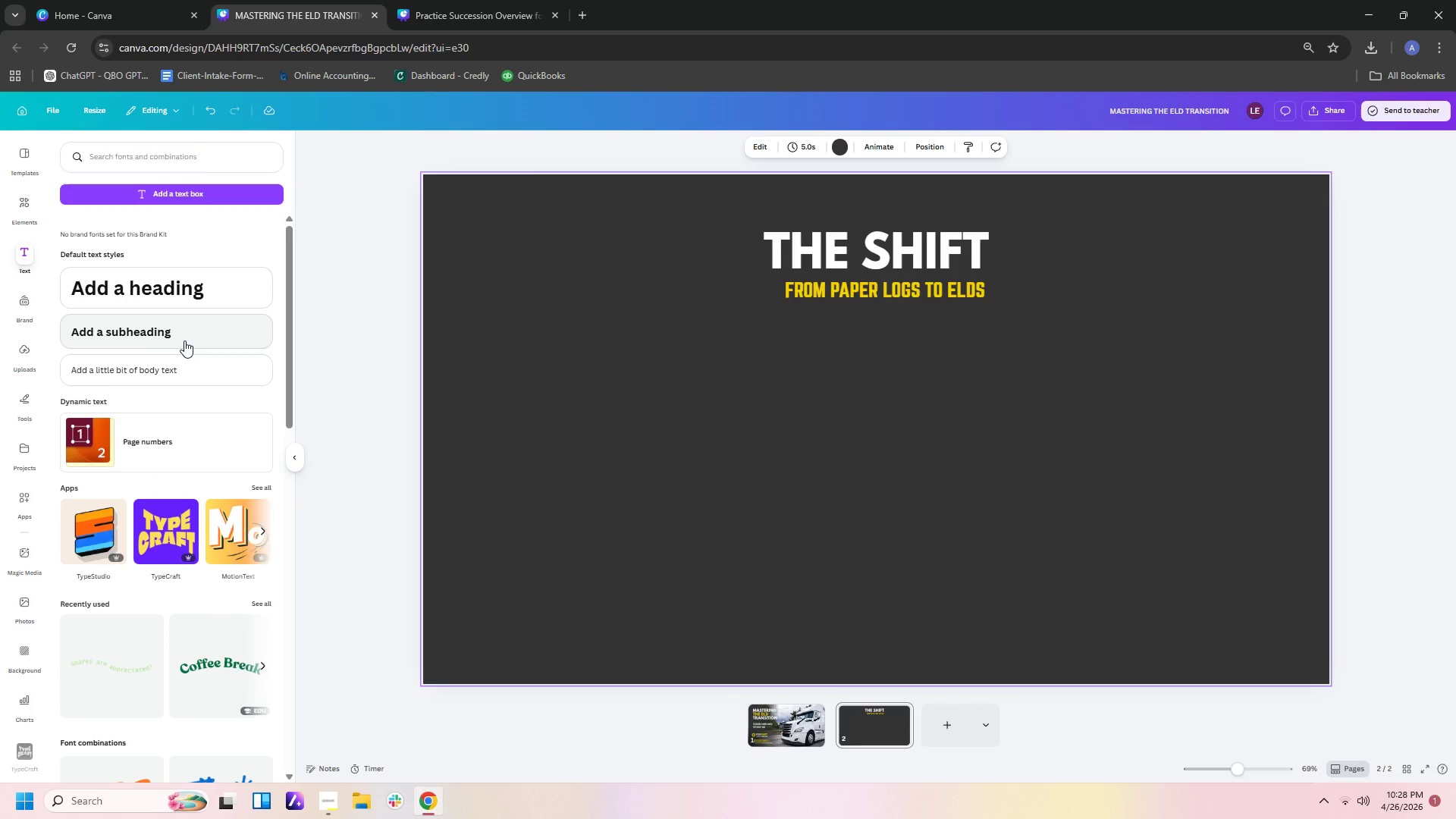 
left_click([184, 340])
 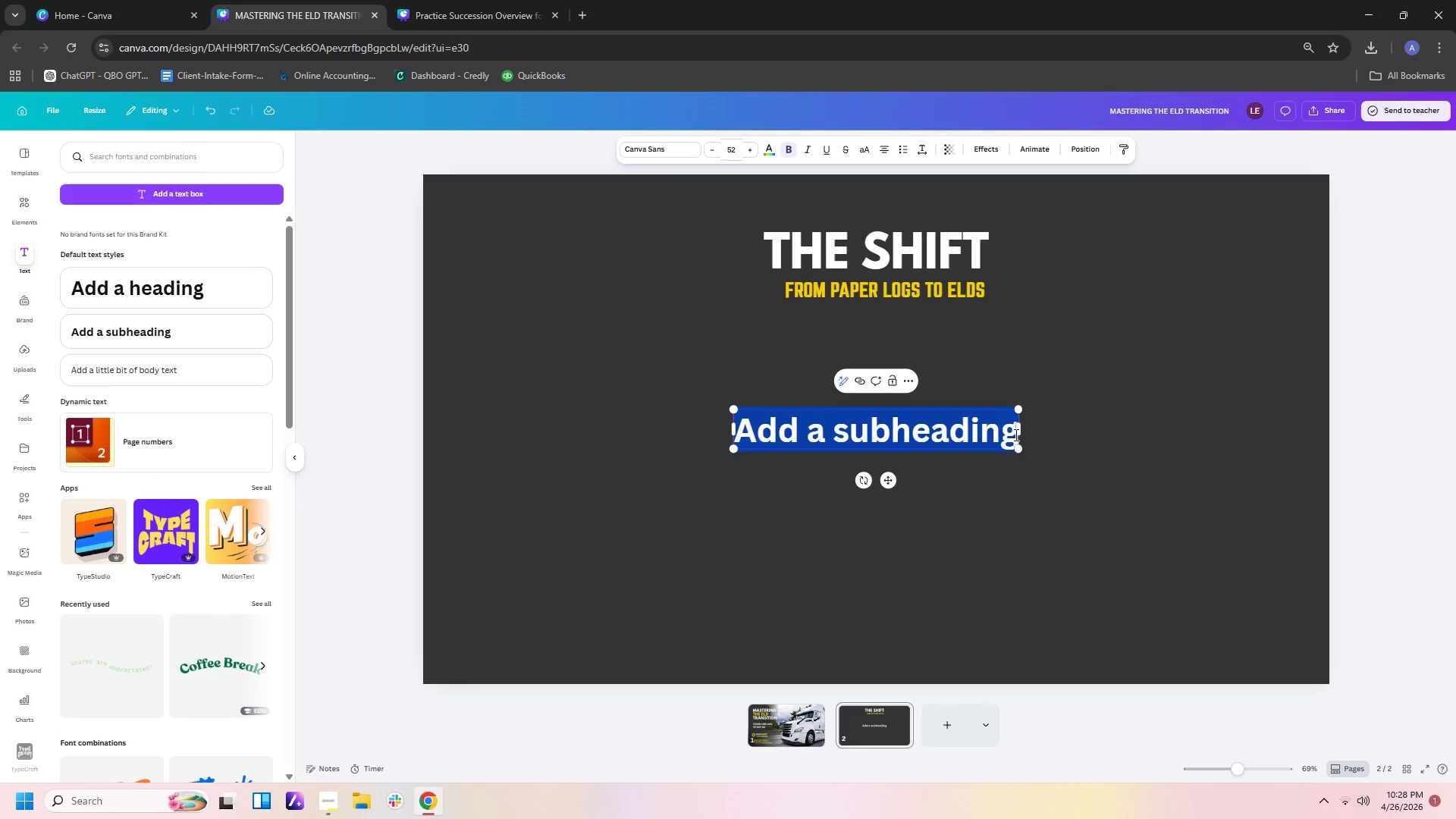 
wait(6.23)
 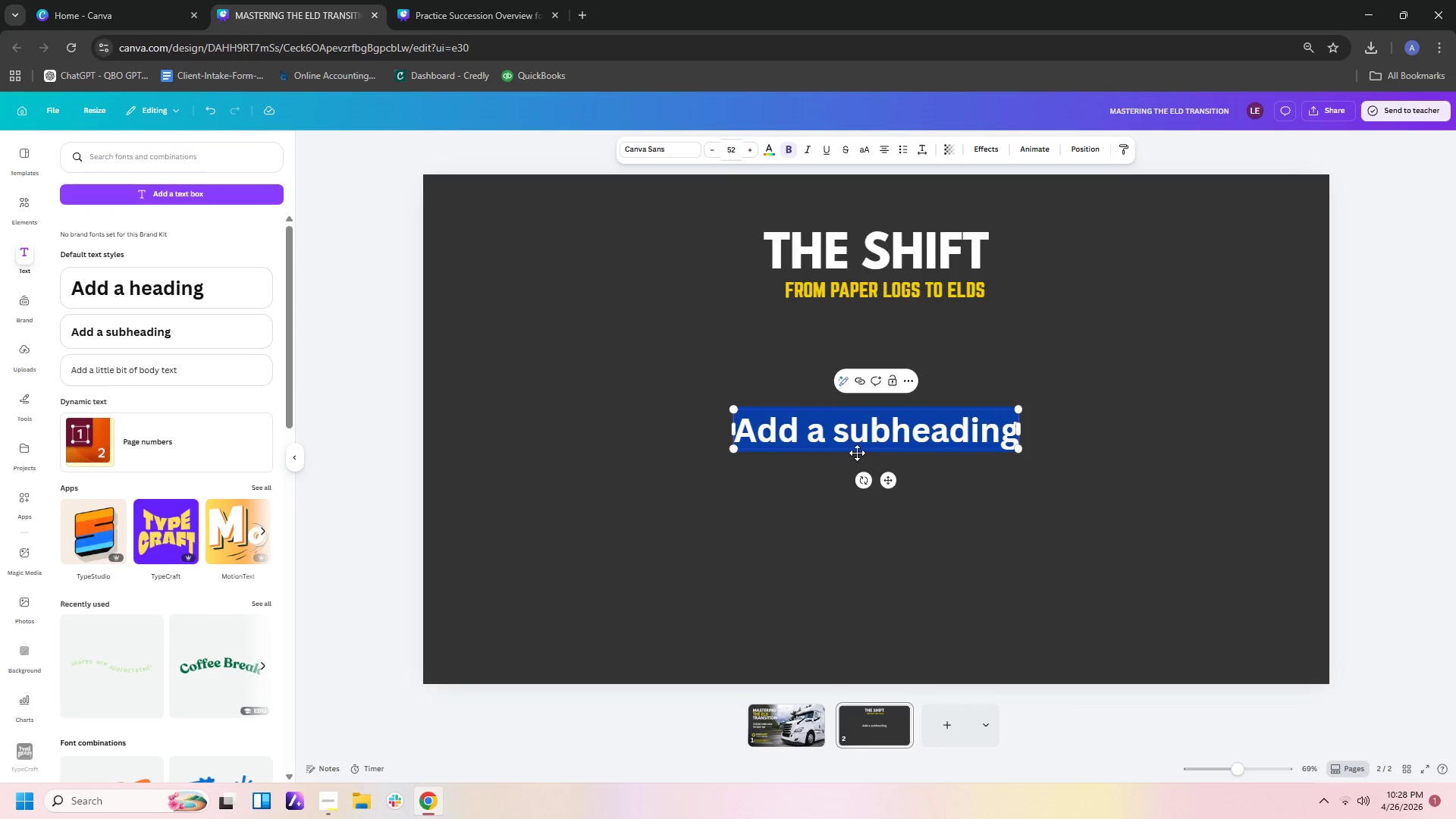 
left_click([1015, 435])
 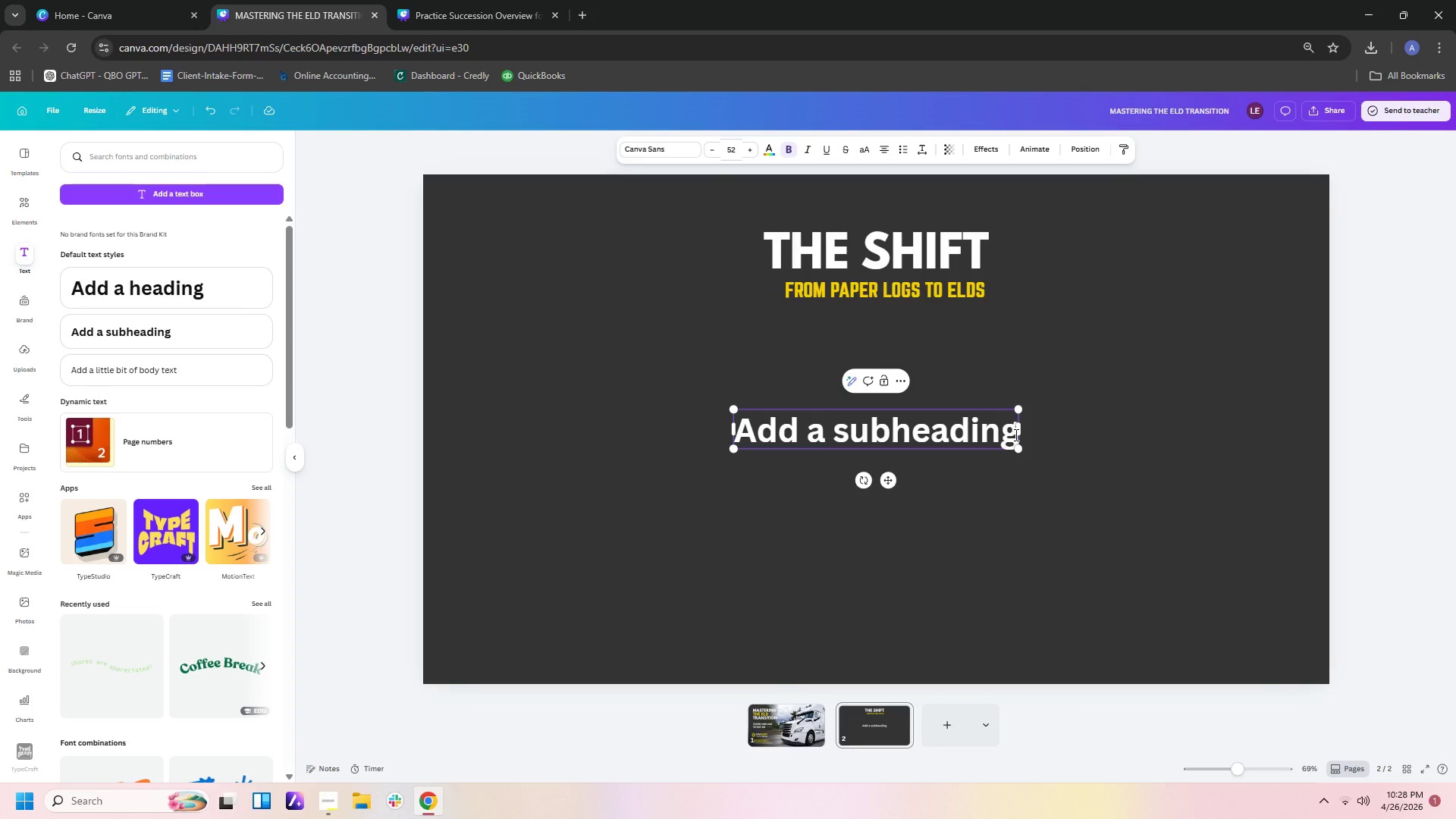 
key(Backspace)
type(paper)
 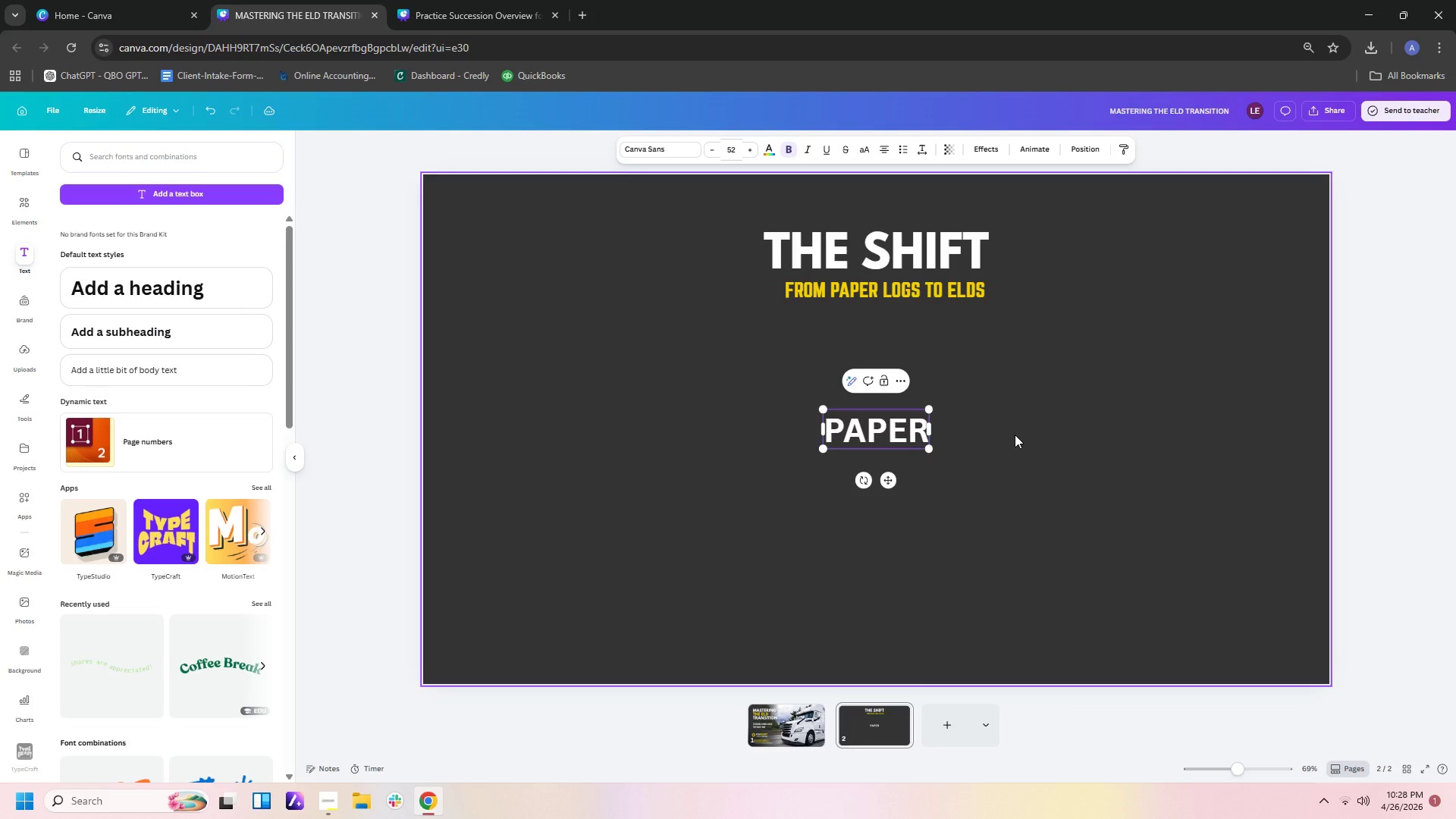 
hold_key(key=Backspace, duration=0.69)
 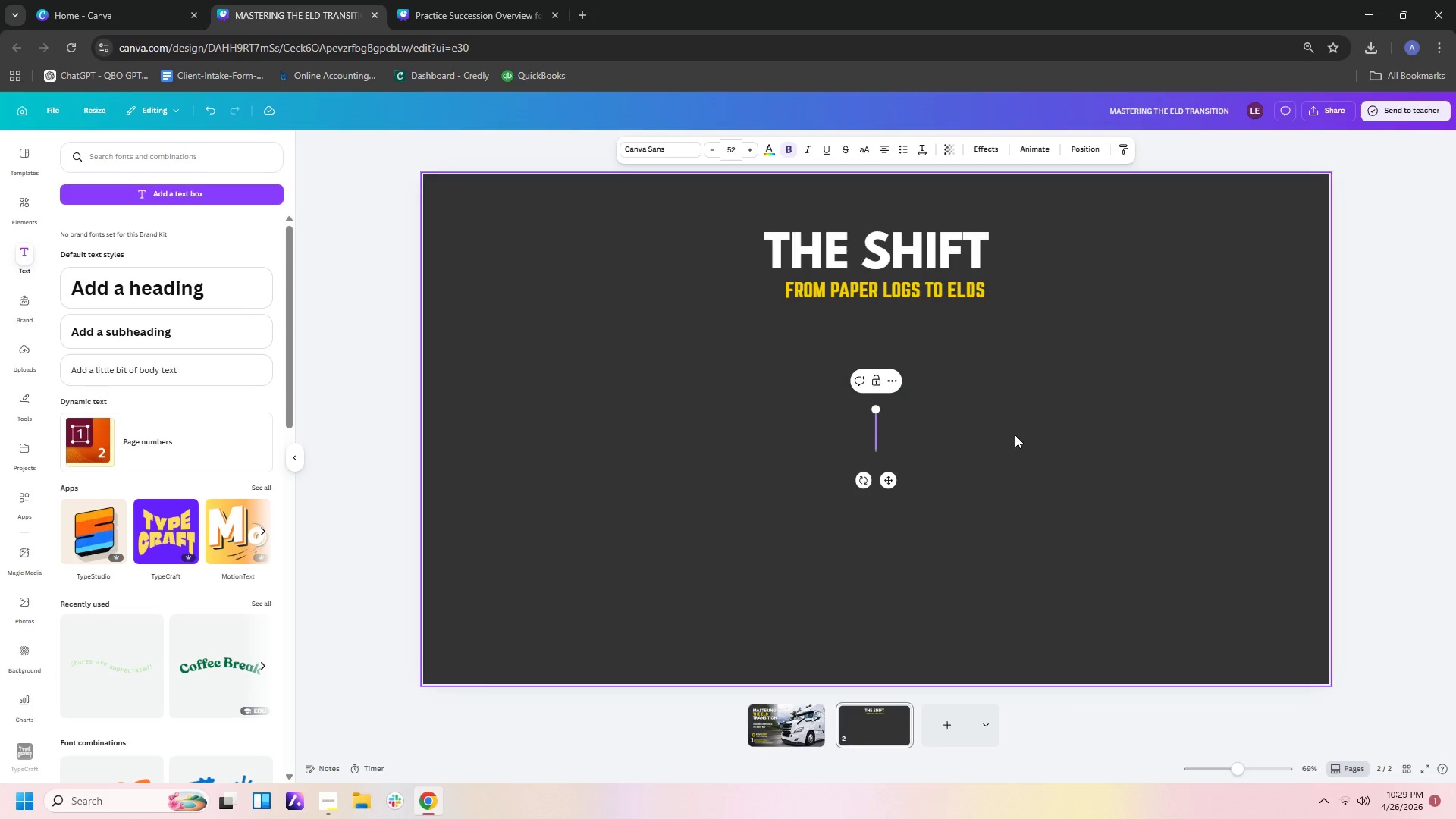 
type(paper logs)
 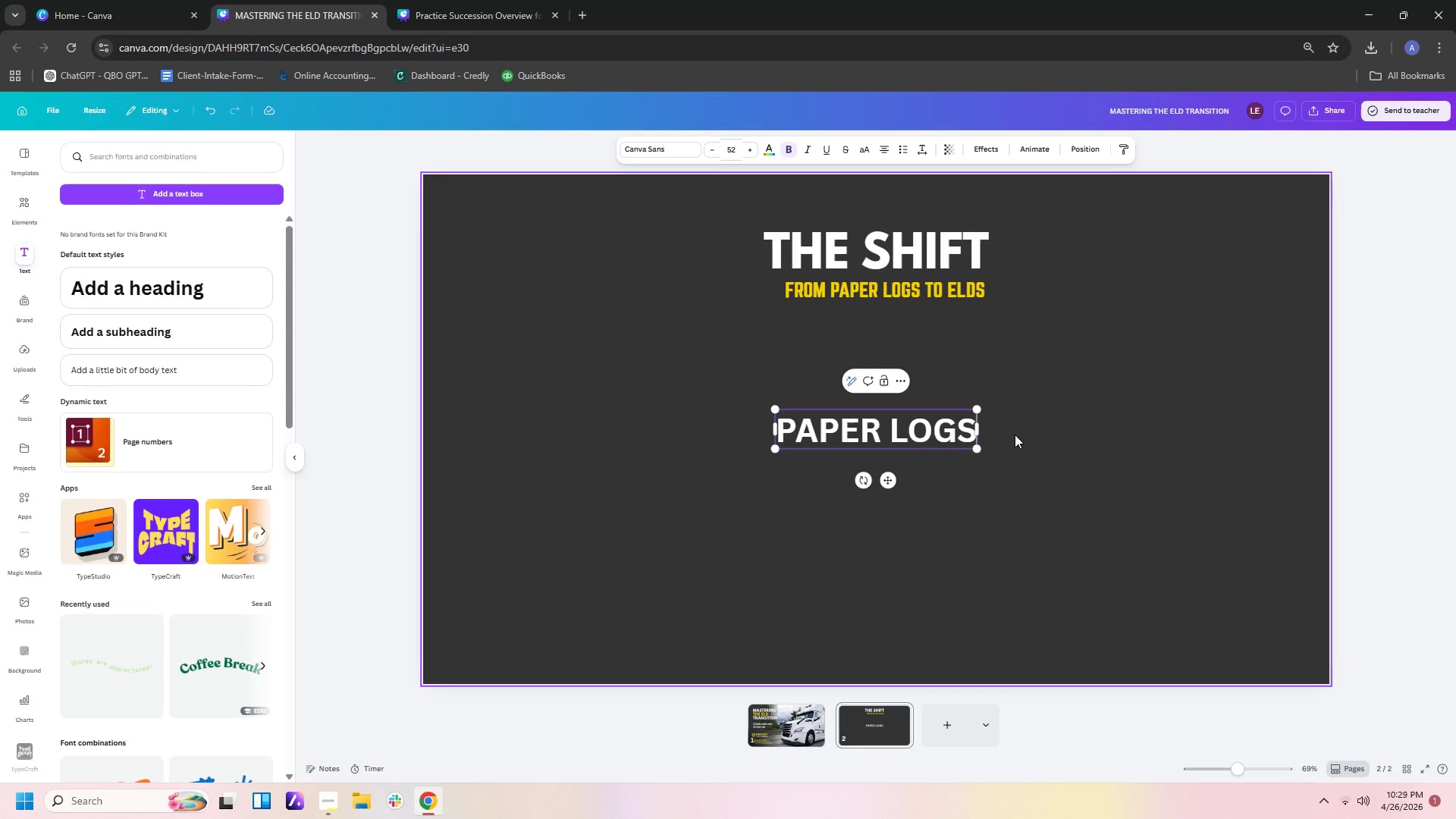 
left_click_drag(start_coordinate=[908, 424], to_coordinate=[881, 409])
 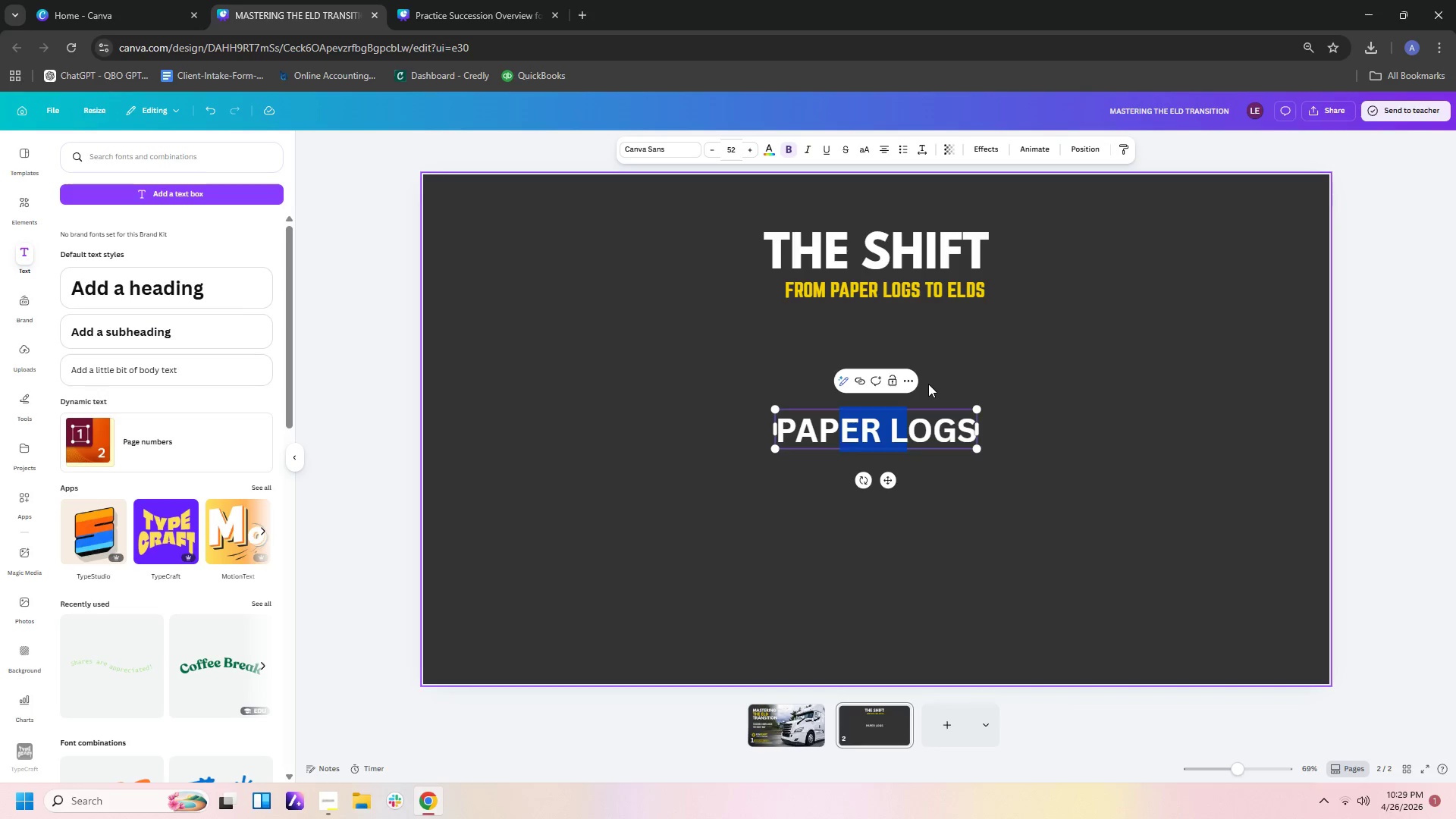 
left_click([928, 384])
 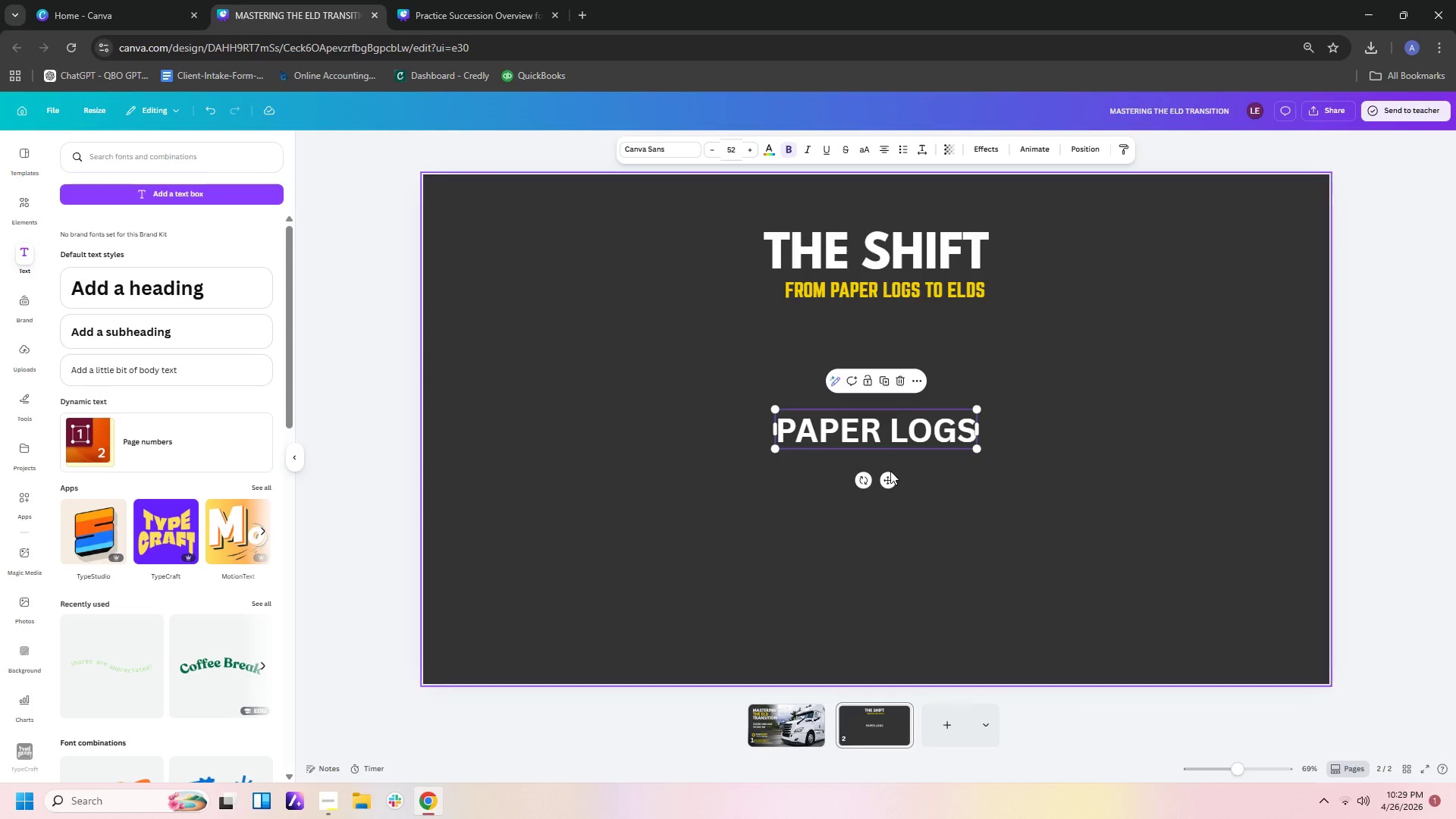 
left_click_drag(start_coordinate=[893, 482], to_coordinate=[699, 414])
 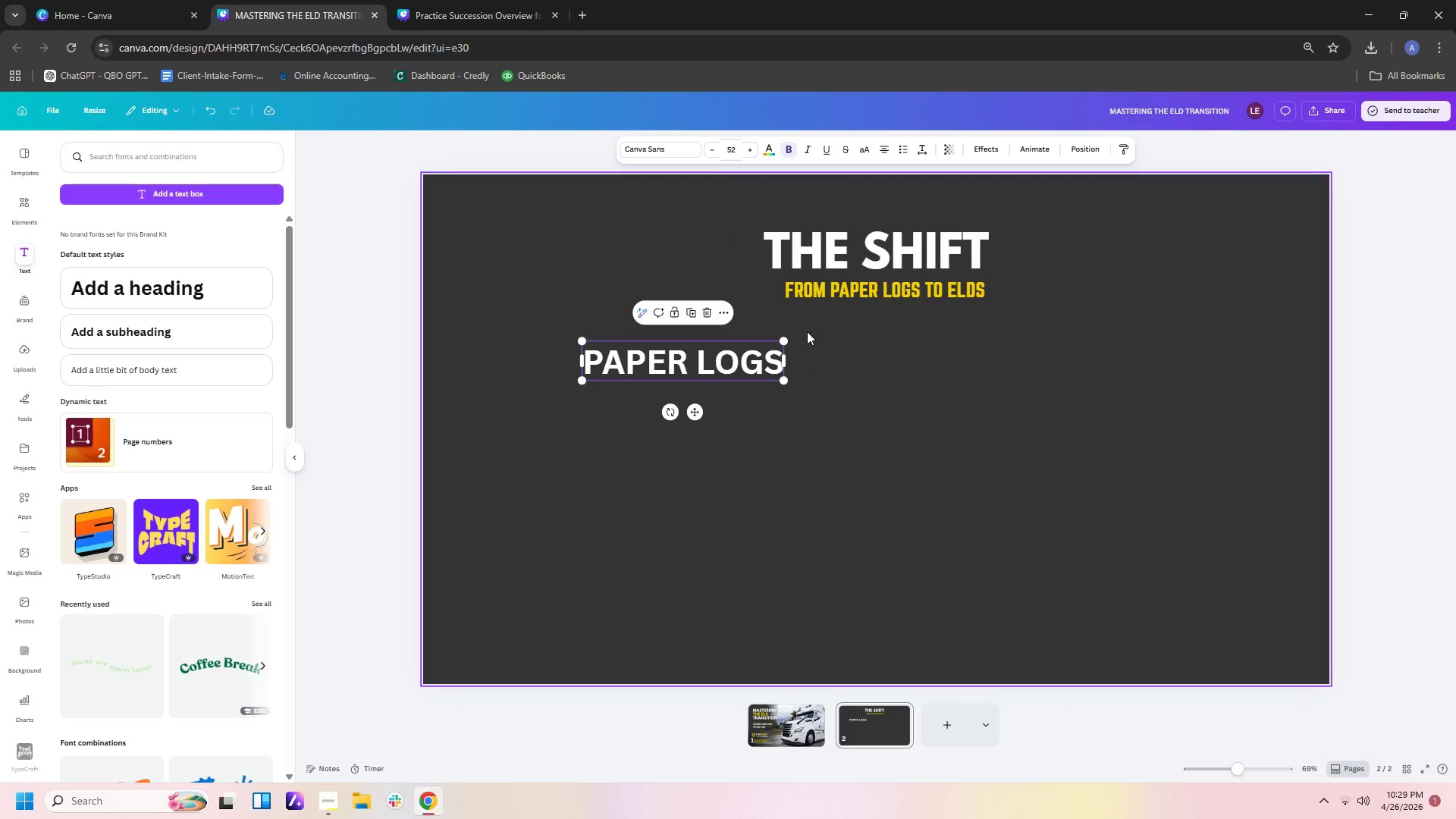 
left_click([857, 296])
 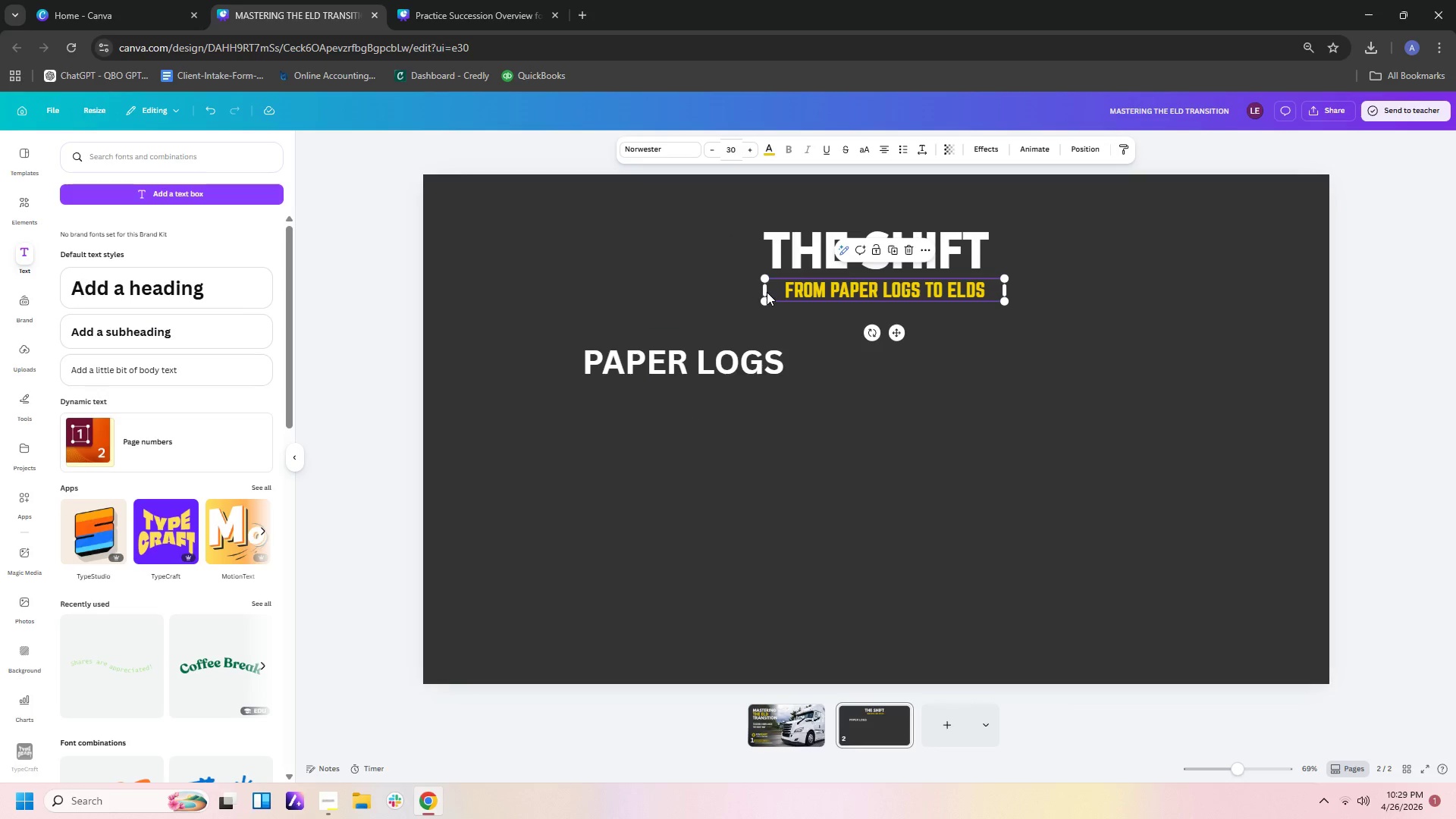 
left_click_drag(start_coordinate=[763, 291], to_coordinate=[739, 290])
 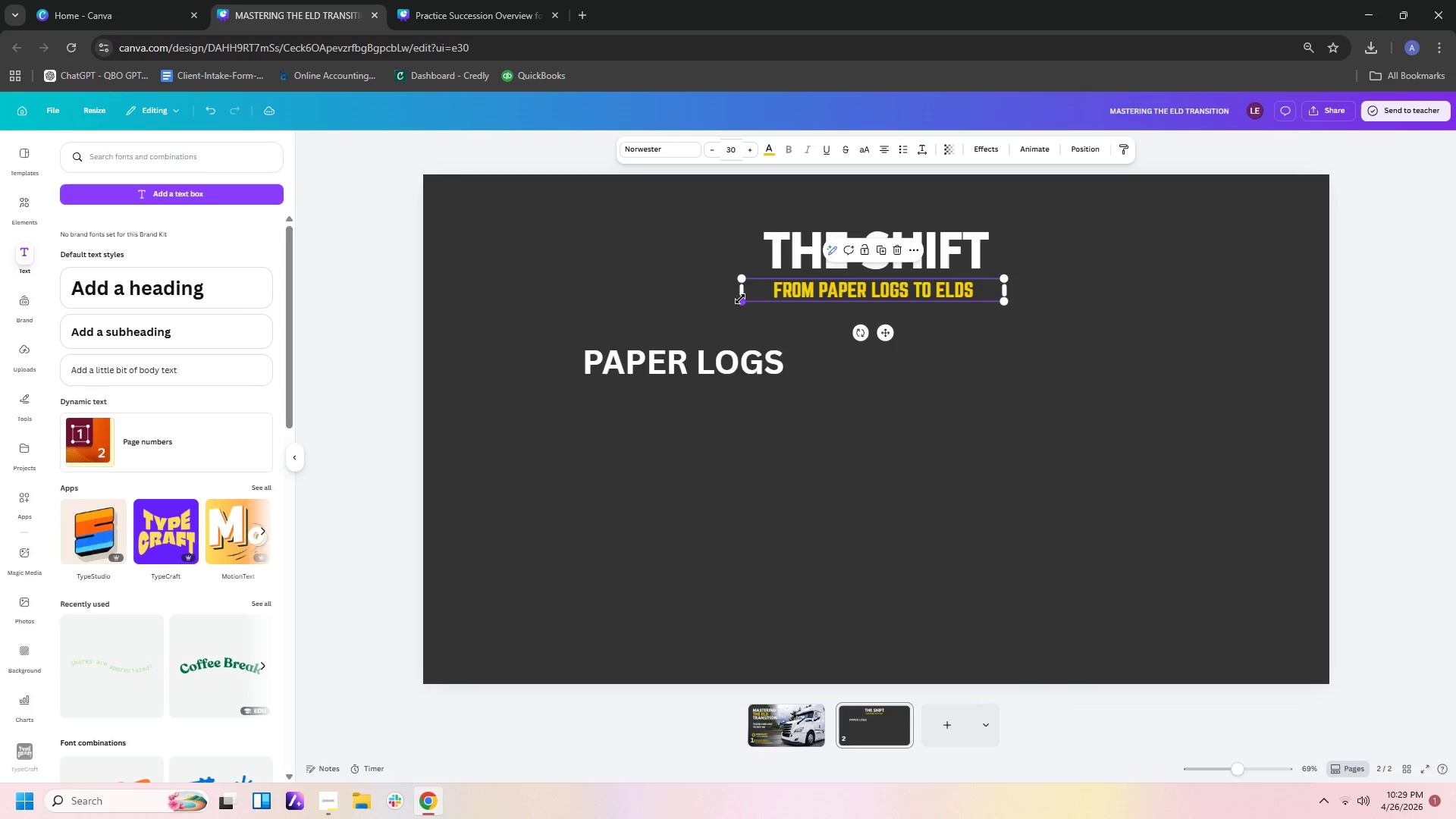 
left_click_drag(start_coordinate=[739, 300], to_coordinate=[714, 321])
 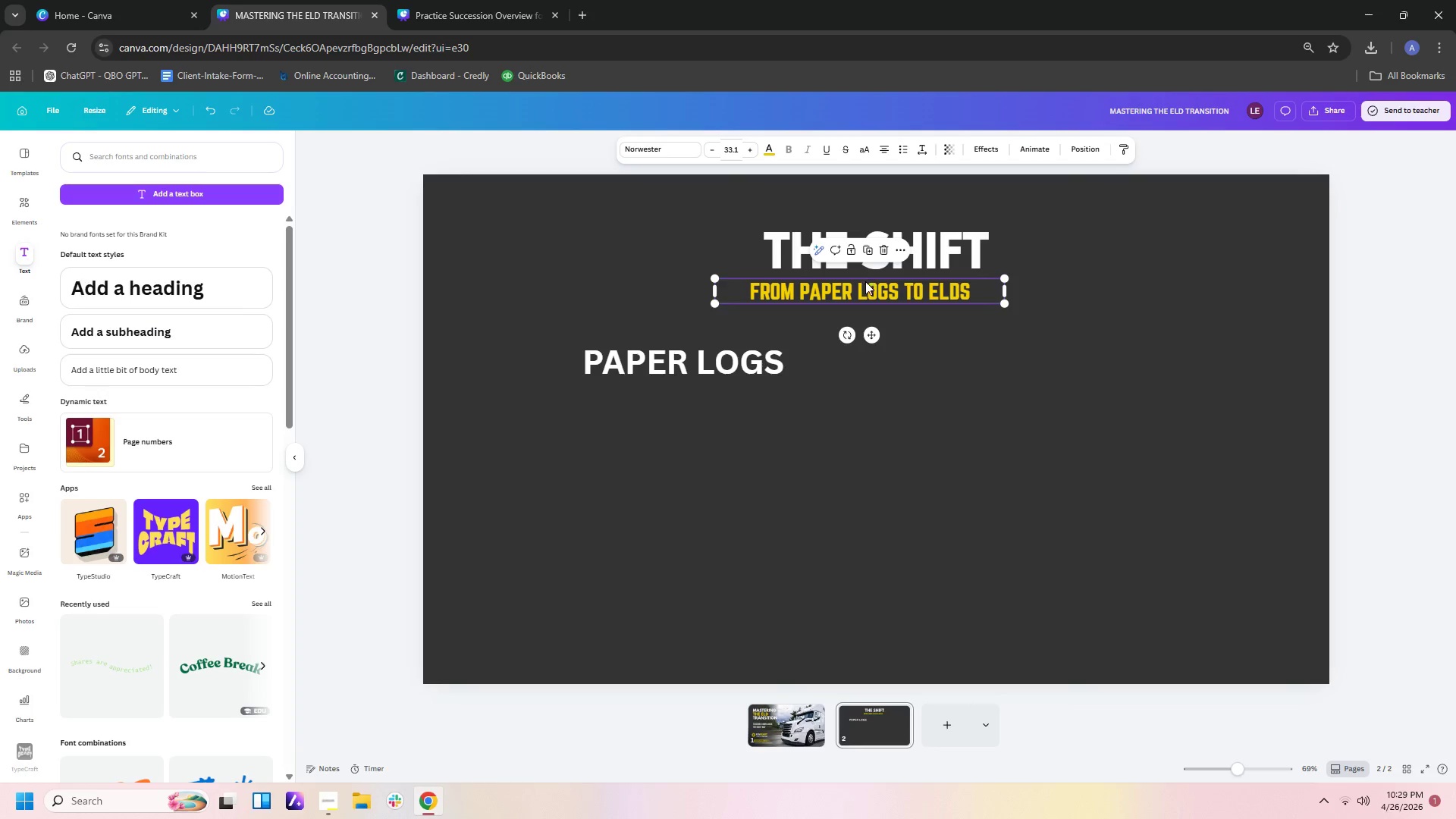 
left_click_drag(start_coordinate=[864, 287], to_coordinate=[879, 295])
 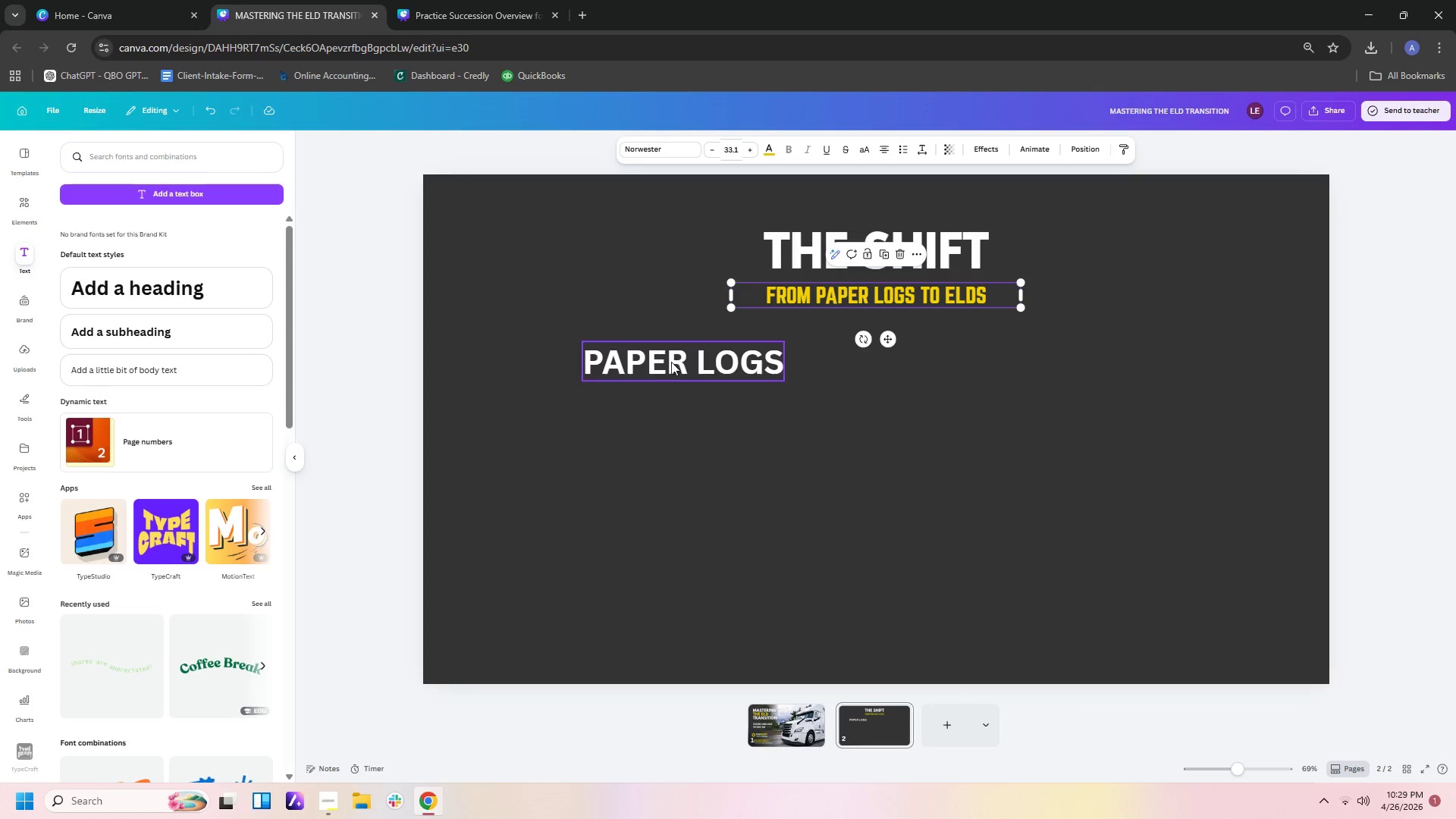 
left_click_drag(start_coordinate=[682, 364], to_coordinate=[604, 340])
 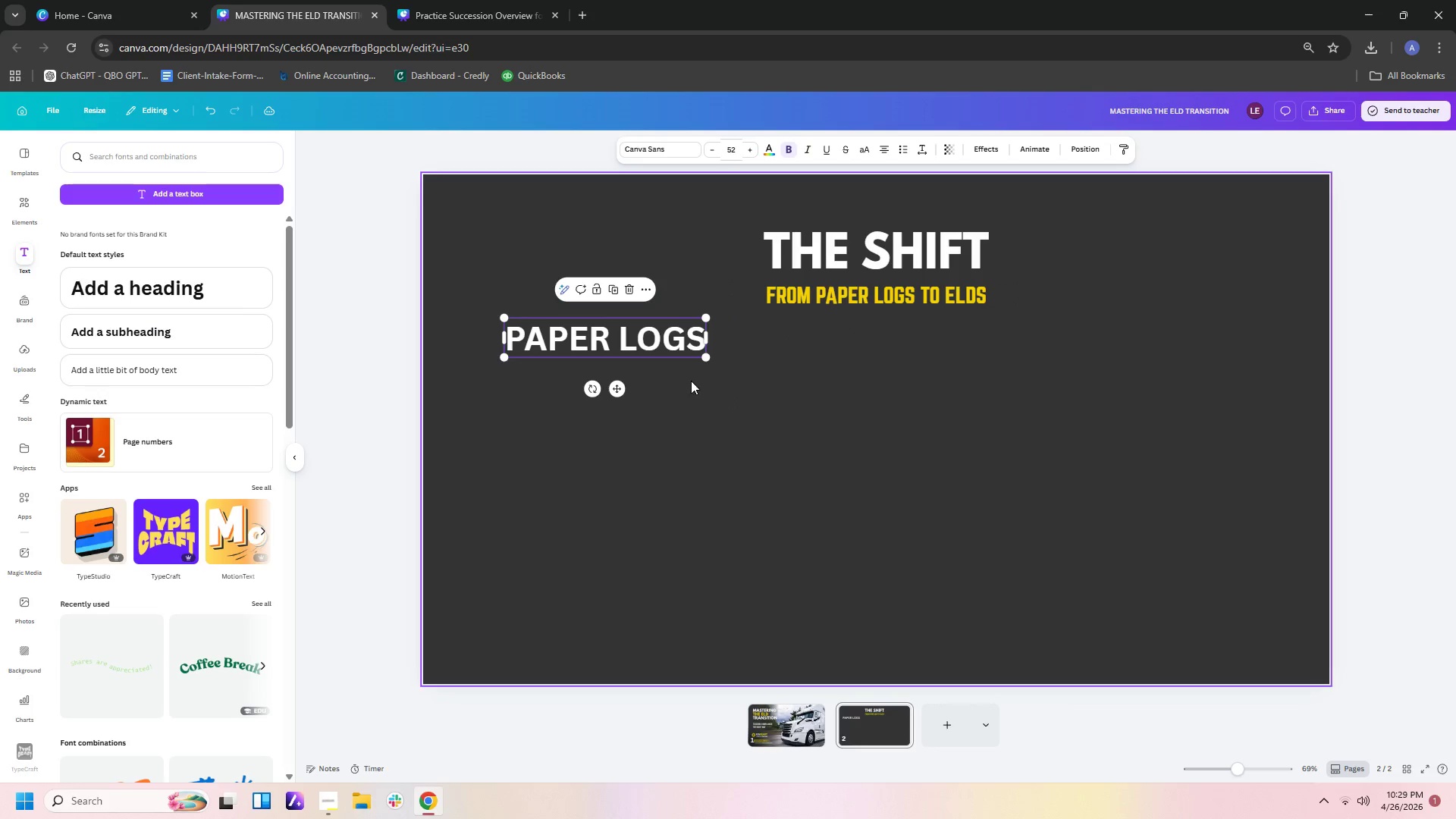 
left_click_drag(start_coordinate=[704, 359], to_coordinate=[679, 354])
 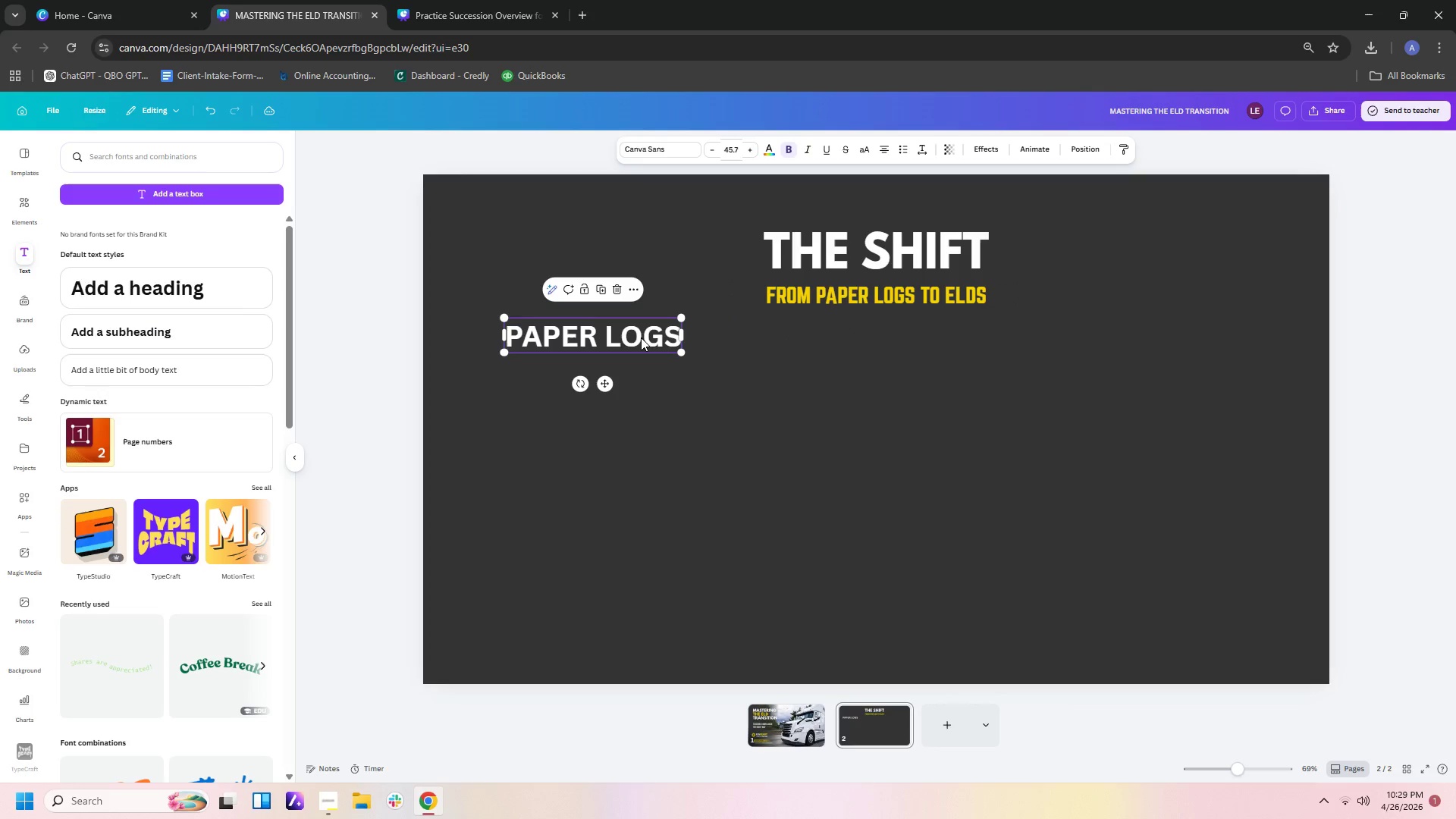 
left_click_drag(start_coordinate=[641, 337], to_coordinate=[663, 348])
 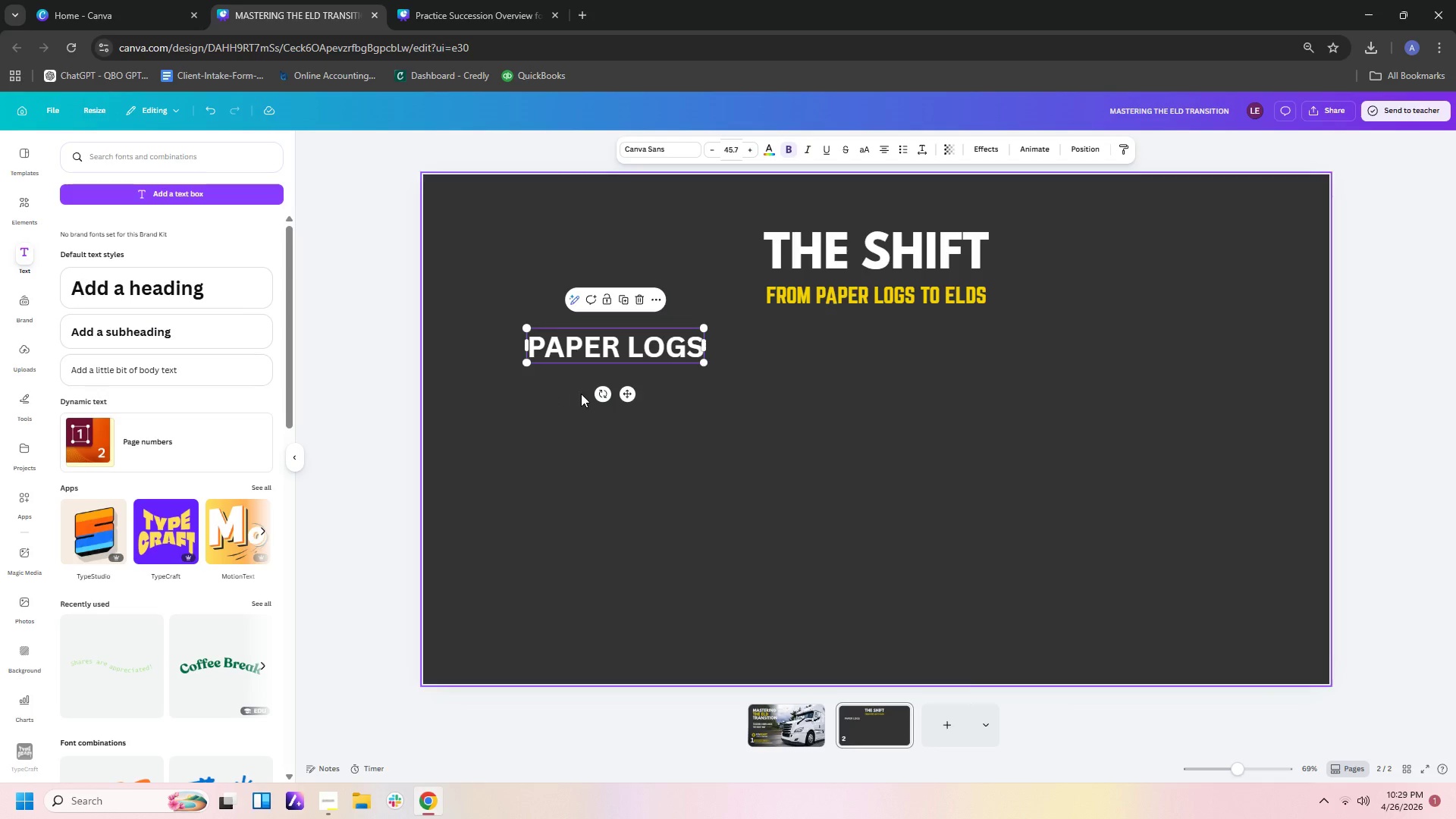 
wait(6.69)
 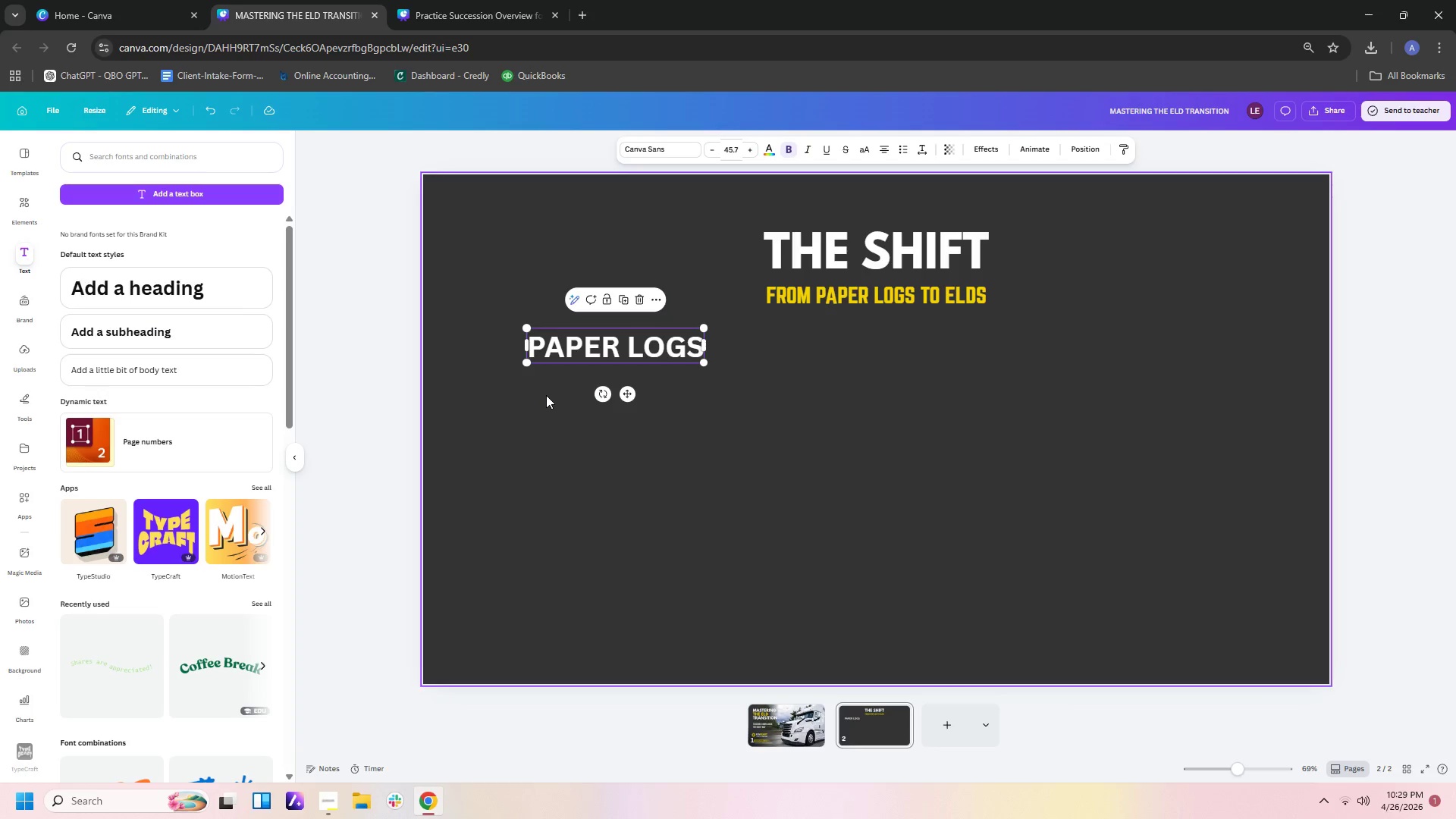 
left_click_drag(start_coordinate=[704, 361], to_coordinate=[664, 352])
 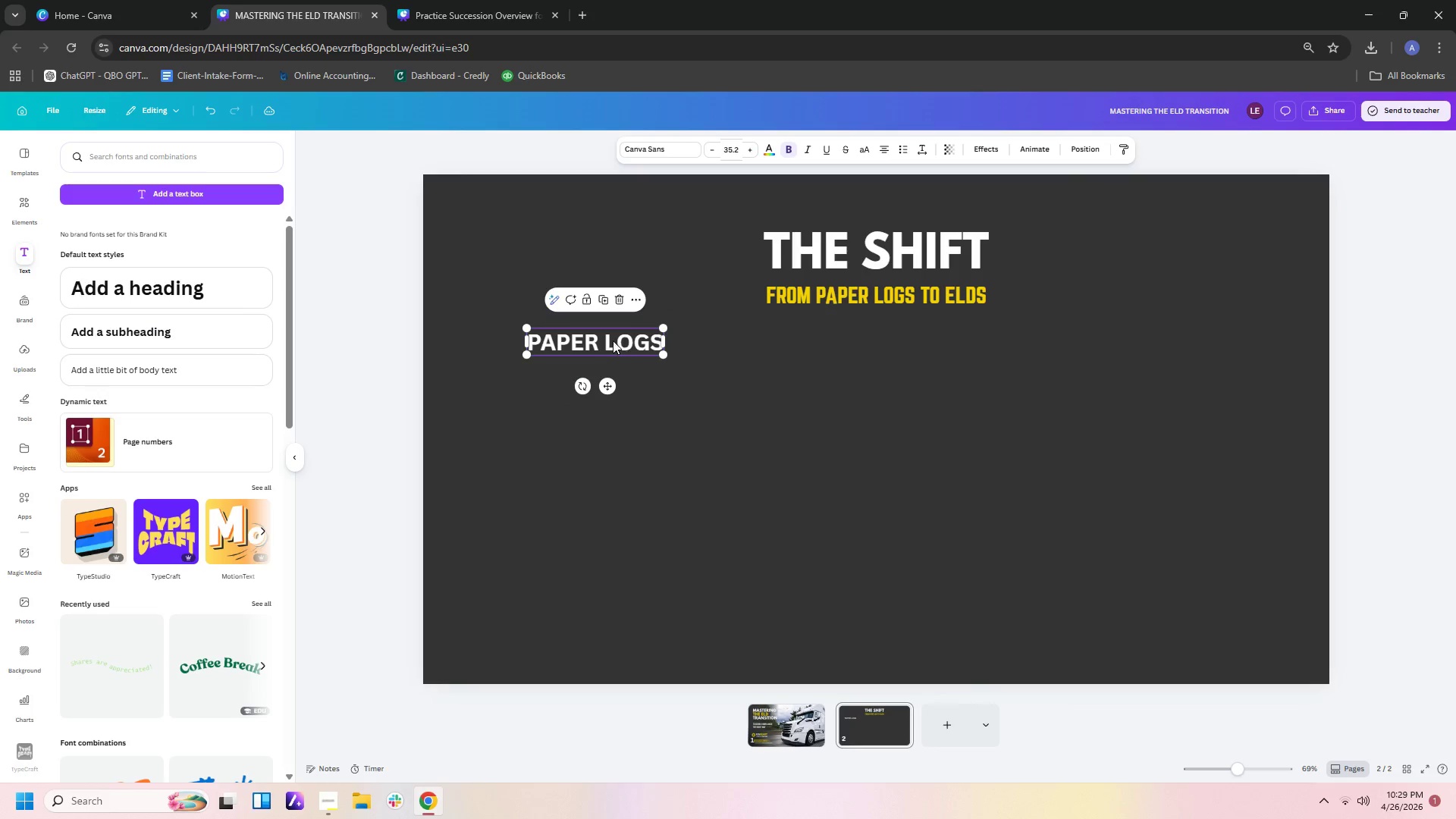 
left_click_drag(start_coordinate=[613, 340], to_coordinate=[626, 344])
 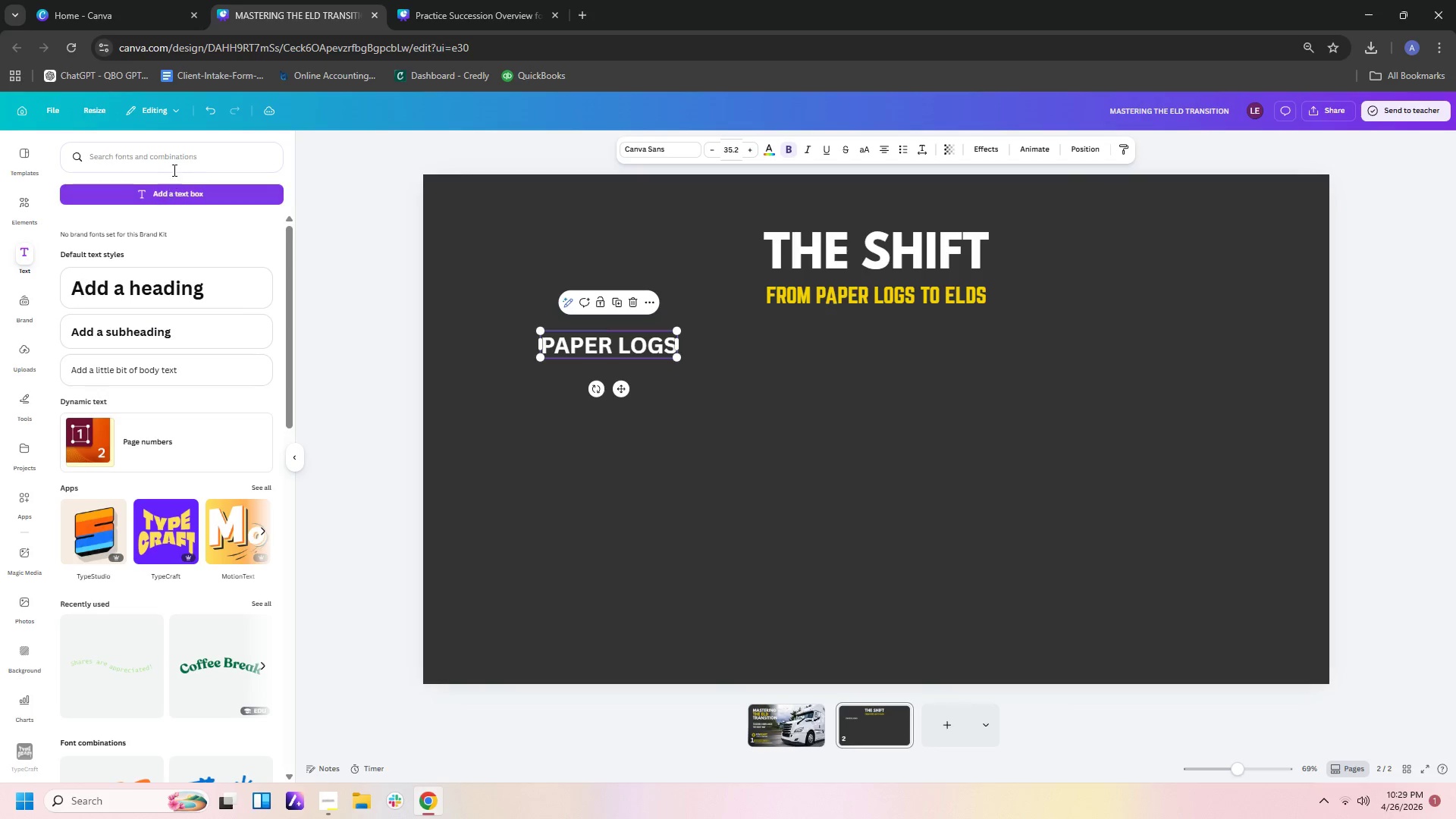 
left_click([174, 164])
 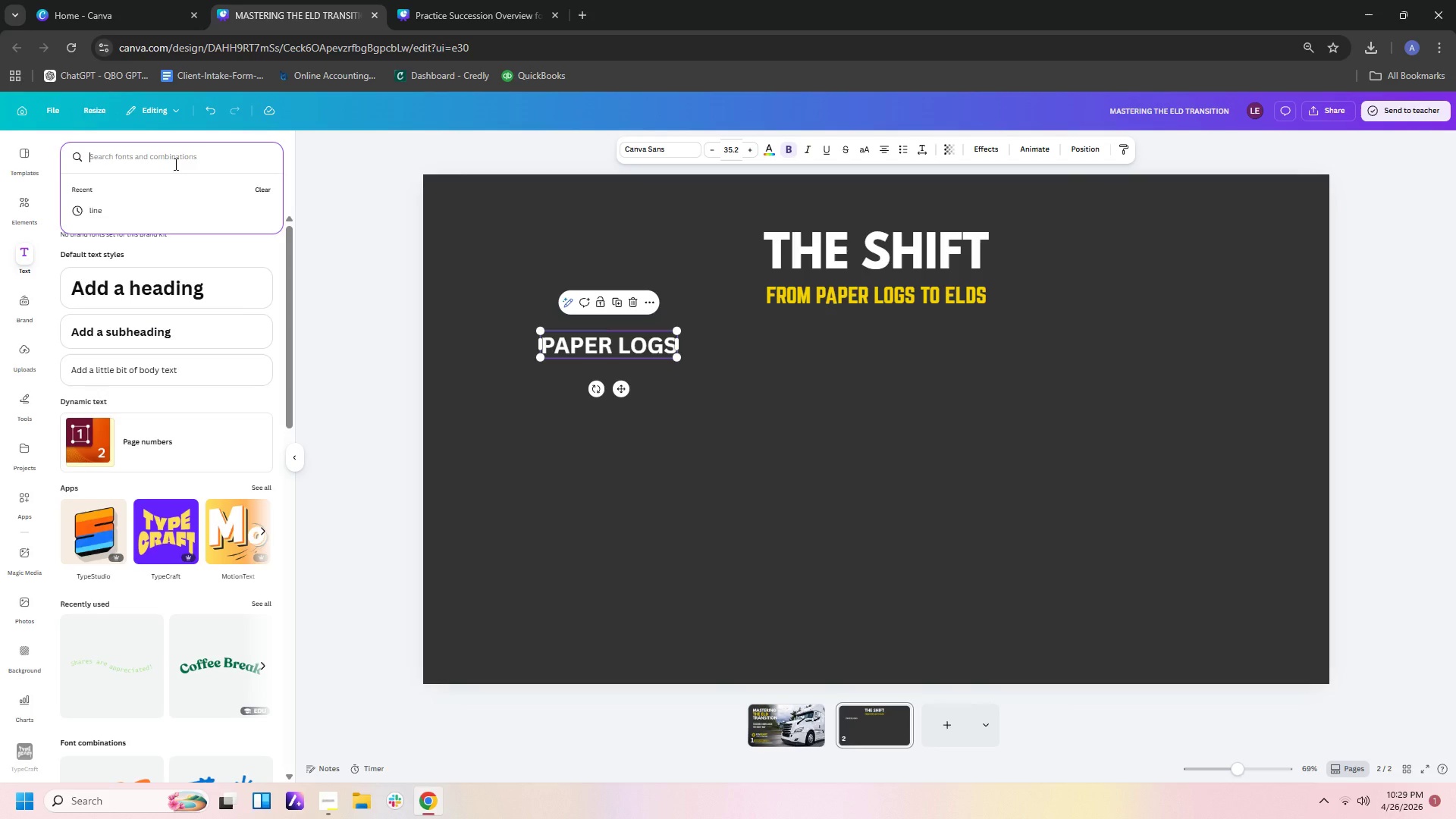 
type(grayish GRAYISH T)
key(Backspace)
key(Backspace)
key(Backspace)
key(Backspace)
key(Backspace)
type( TRANSPARENT RECTAMGLE)
 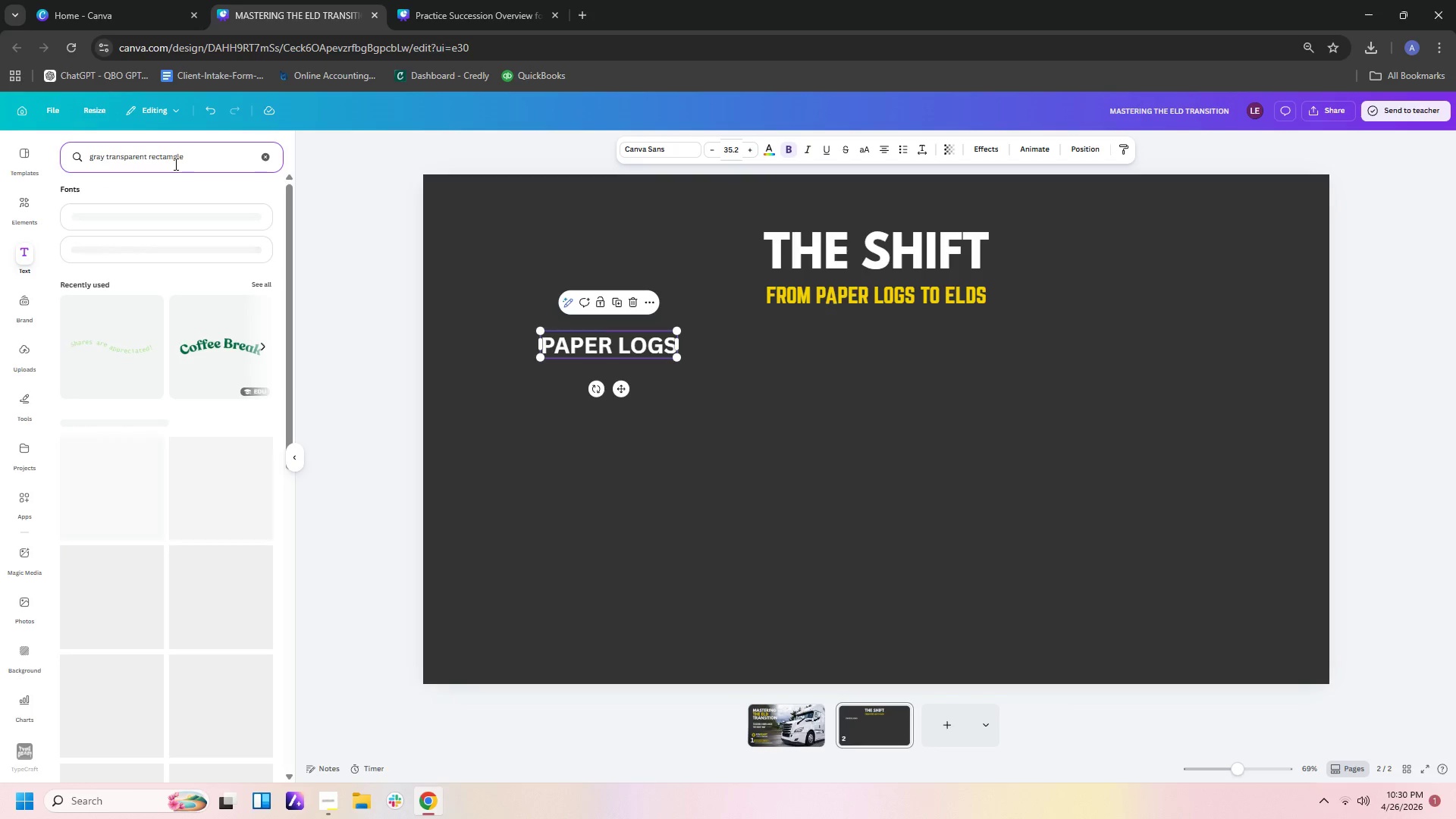 
key(Enter)
 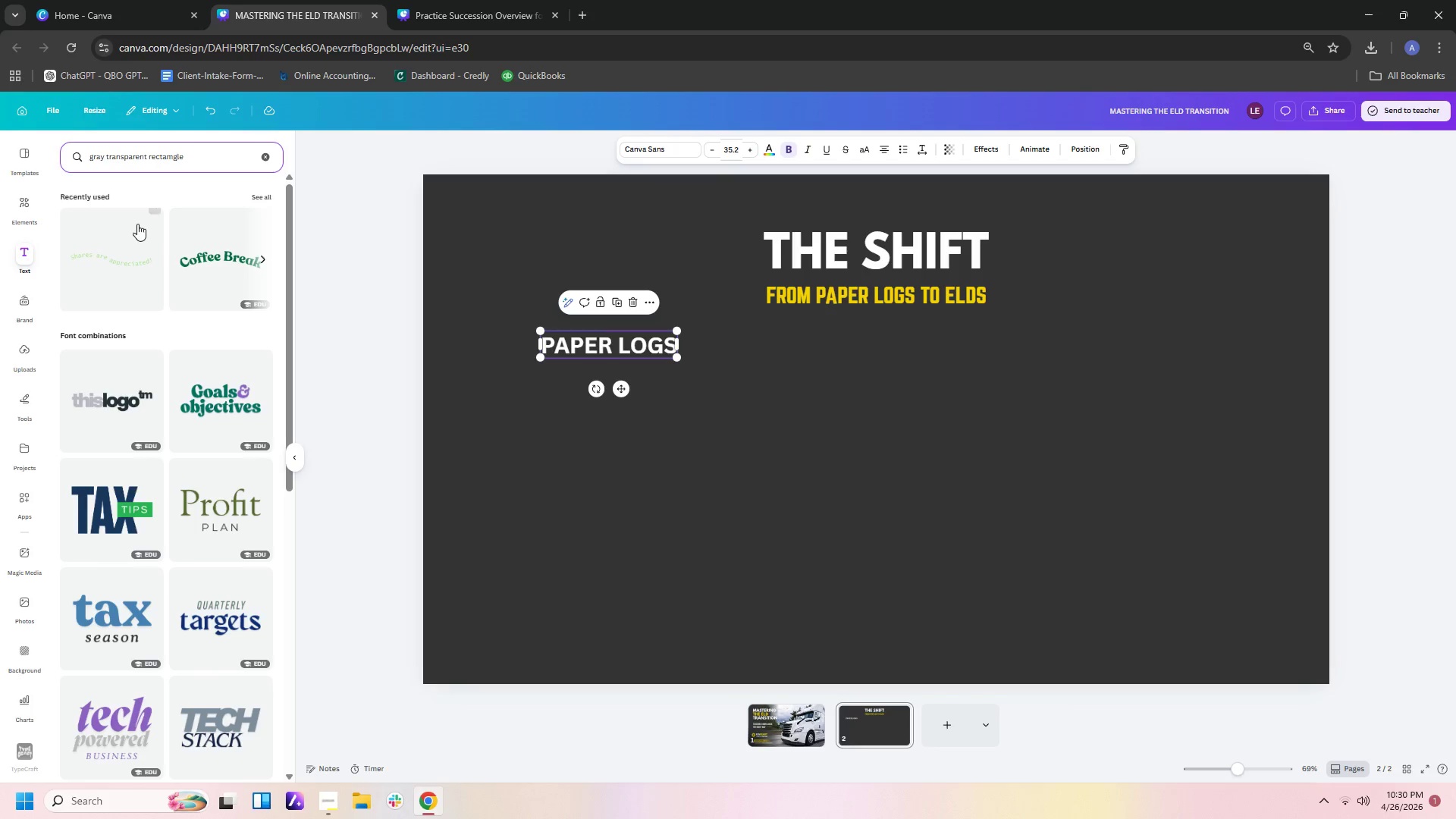 
scroll: coordinate [218, 302], scroll_direction: down, amount: 14.0
 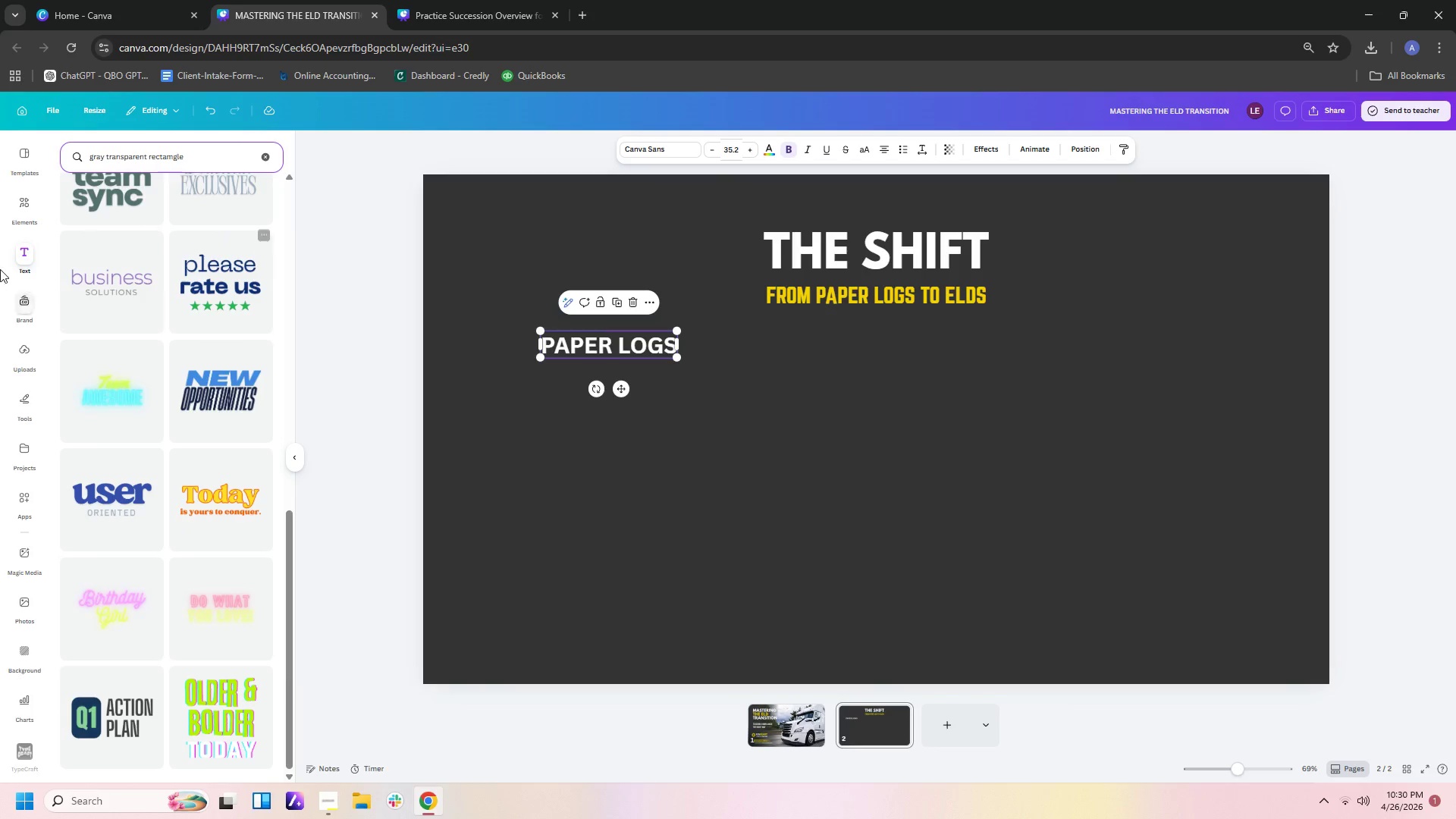 
scroll: coordinate [169, 239], scroll_direction: up, amount: 25.0
 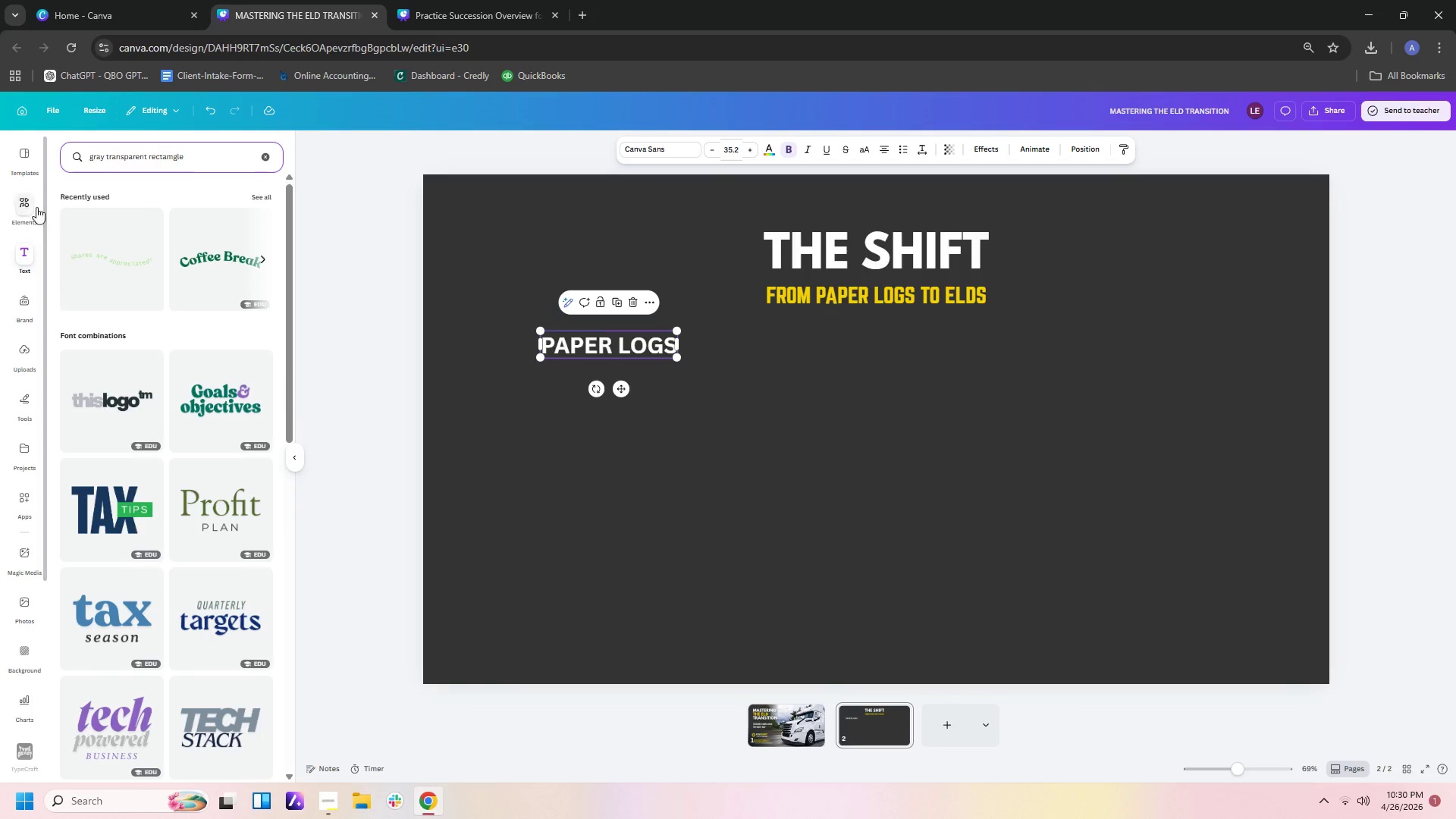 
left_click([29, 207])
 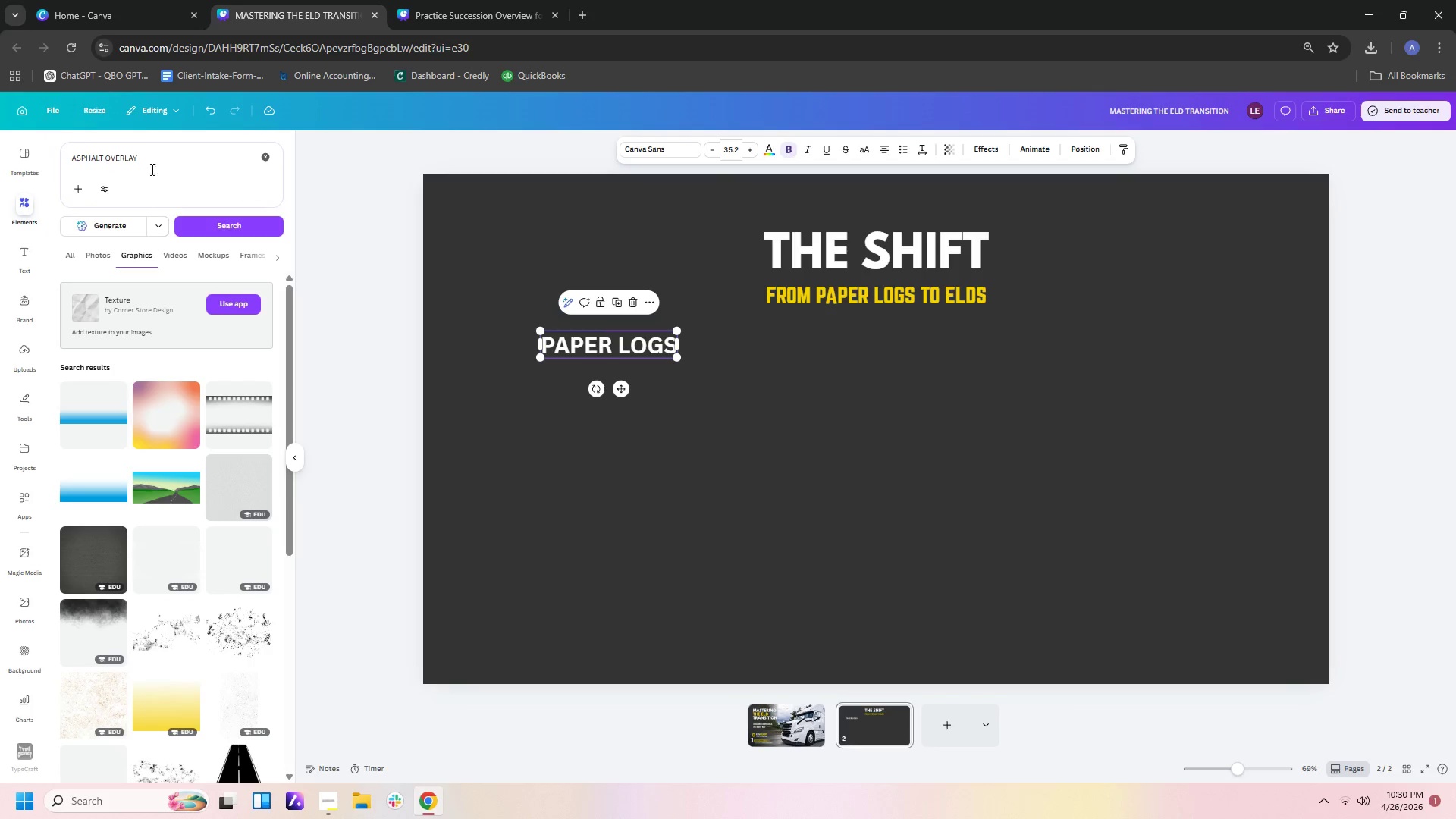 
left_click([185, 158])
 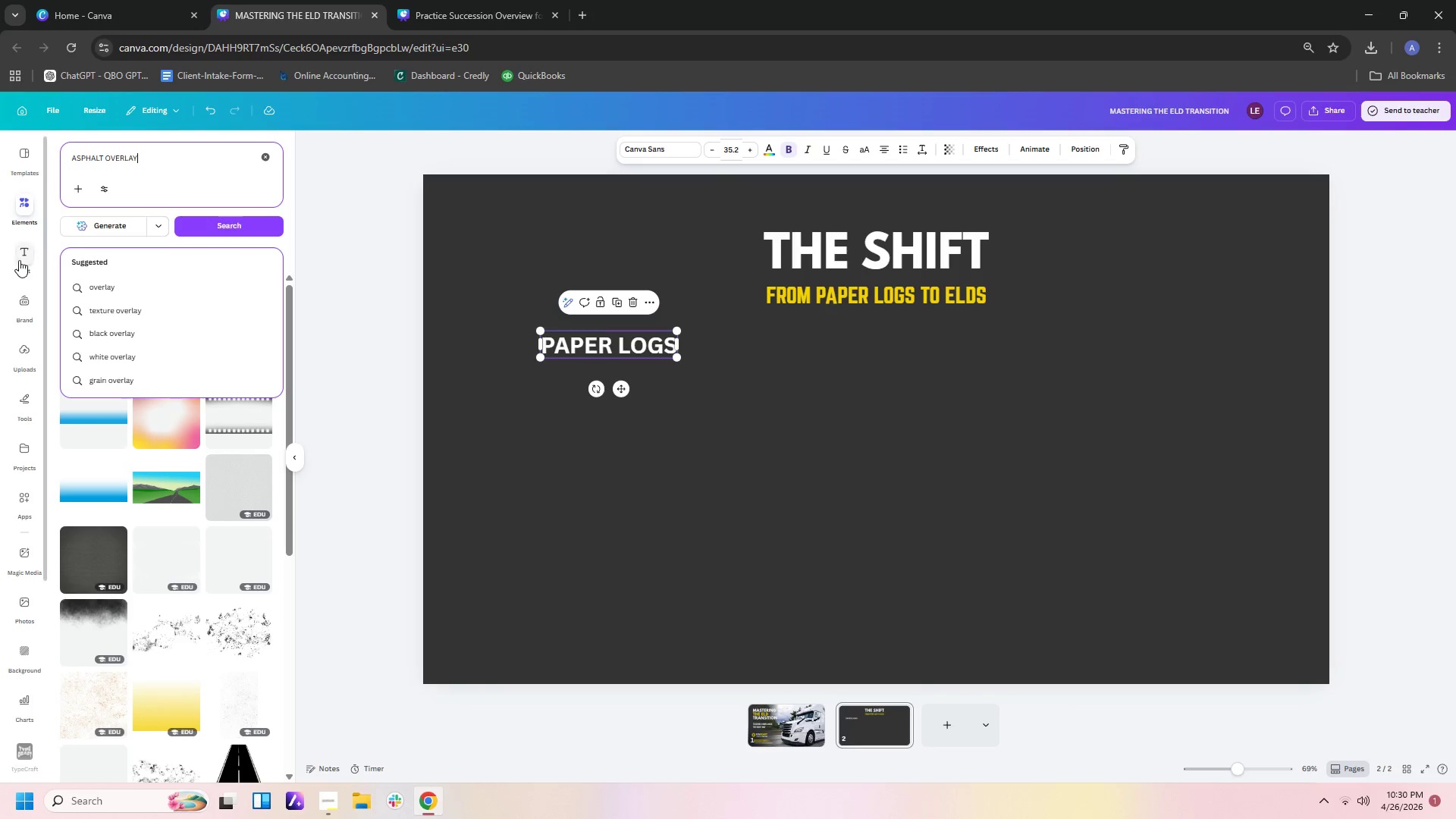 
left_click([24, 257])
 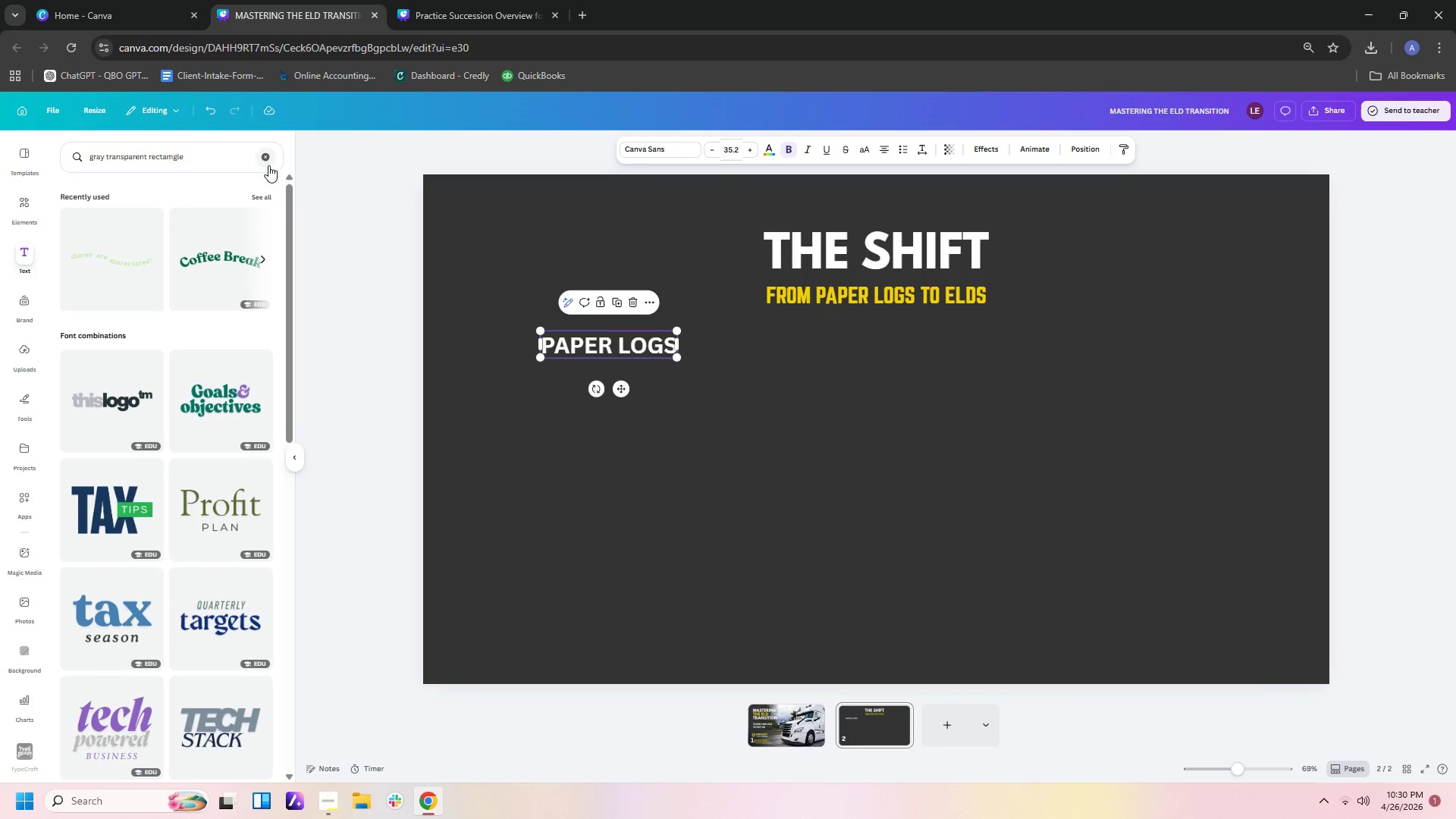 
left_click([269, 161])
 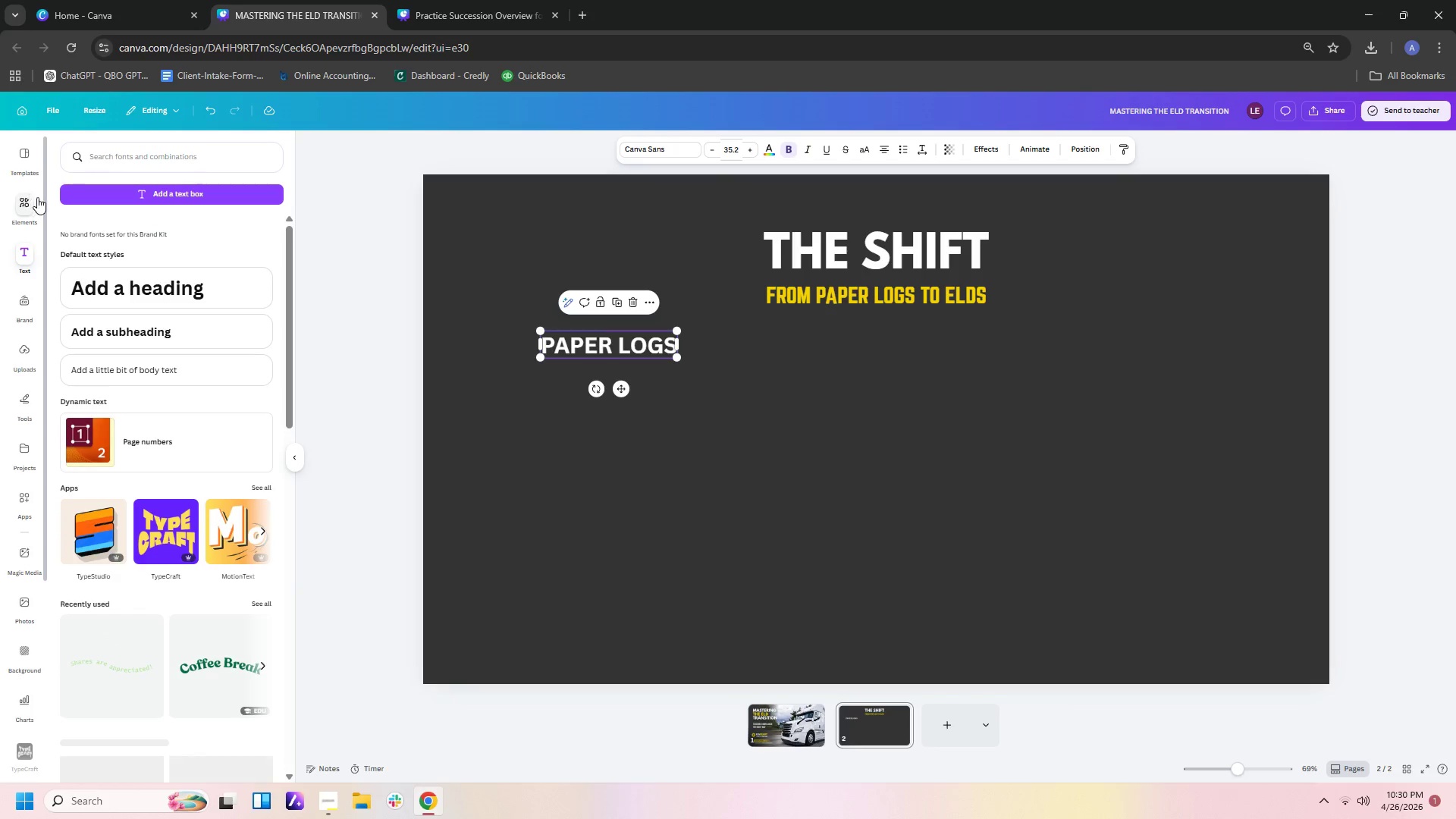 
left_click([31, 206])
 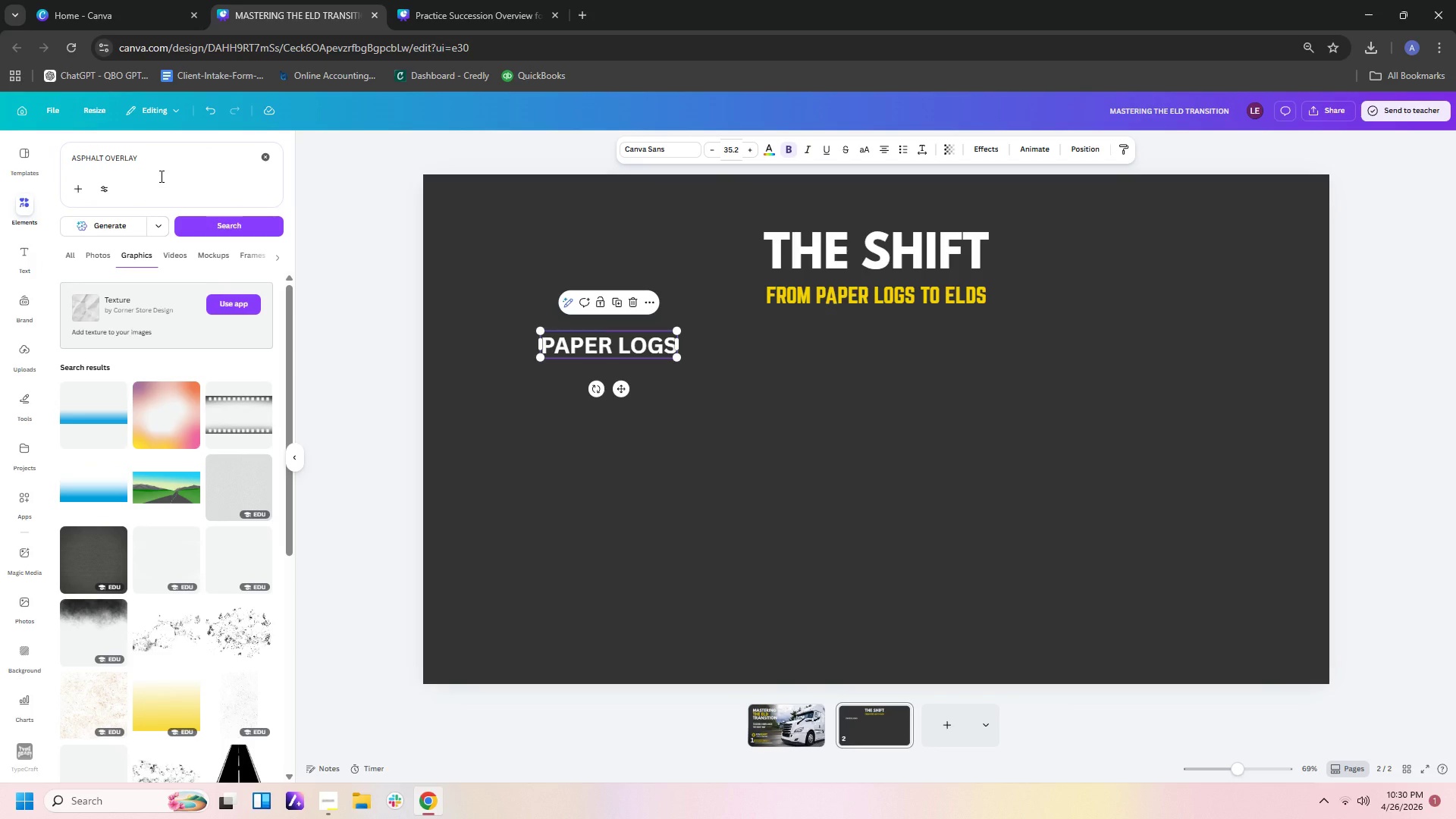 
left_click([172, 162])
 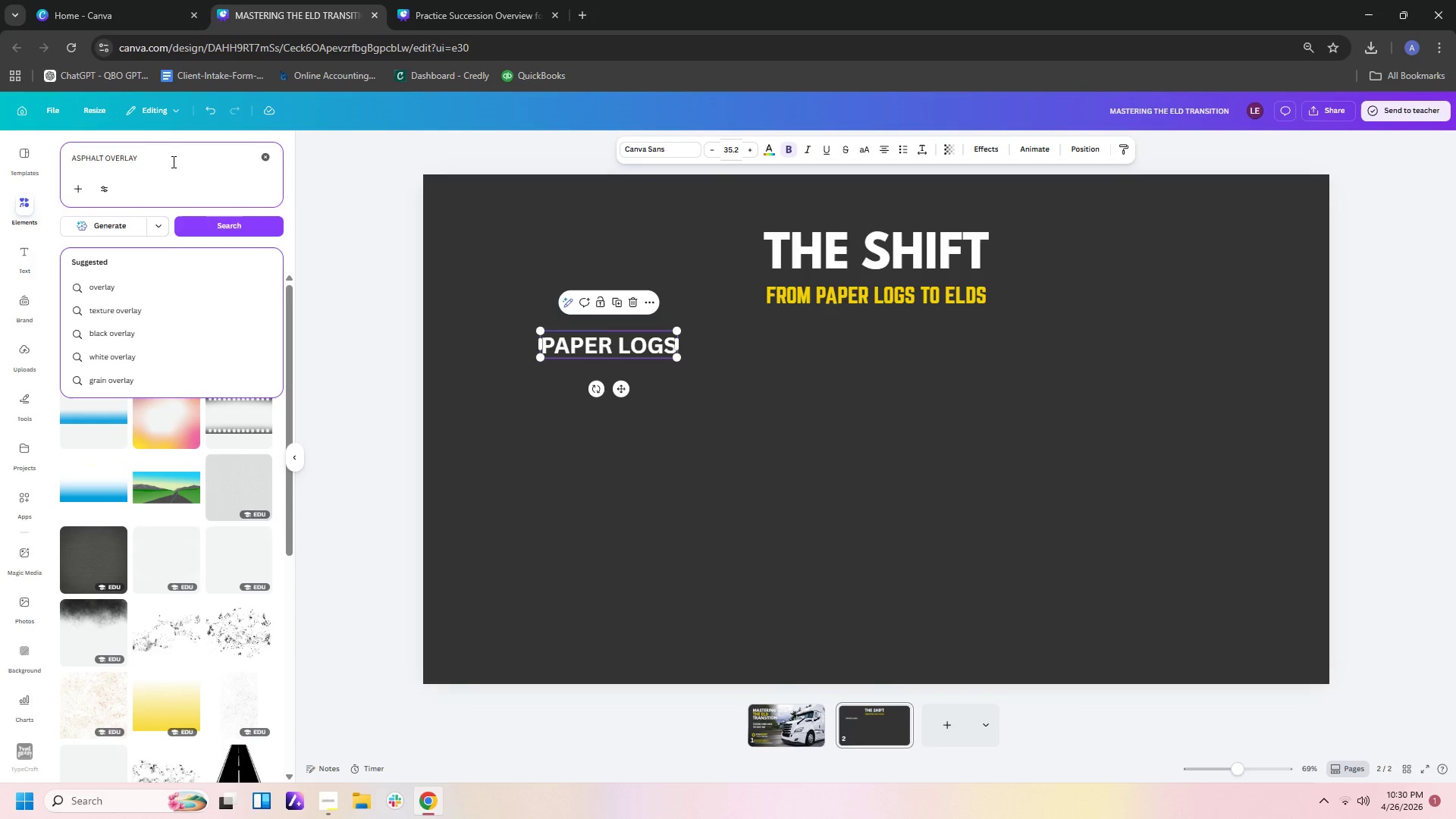 
hold_key(key=Backspace, duration=1.47)
 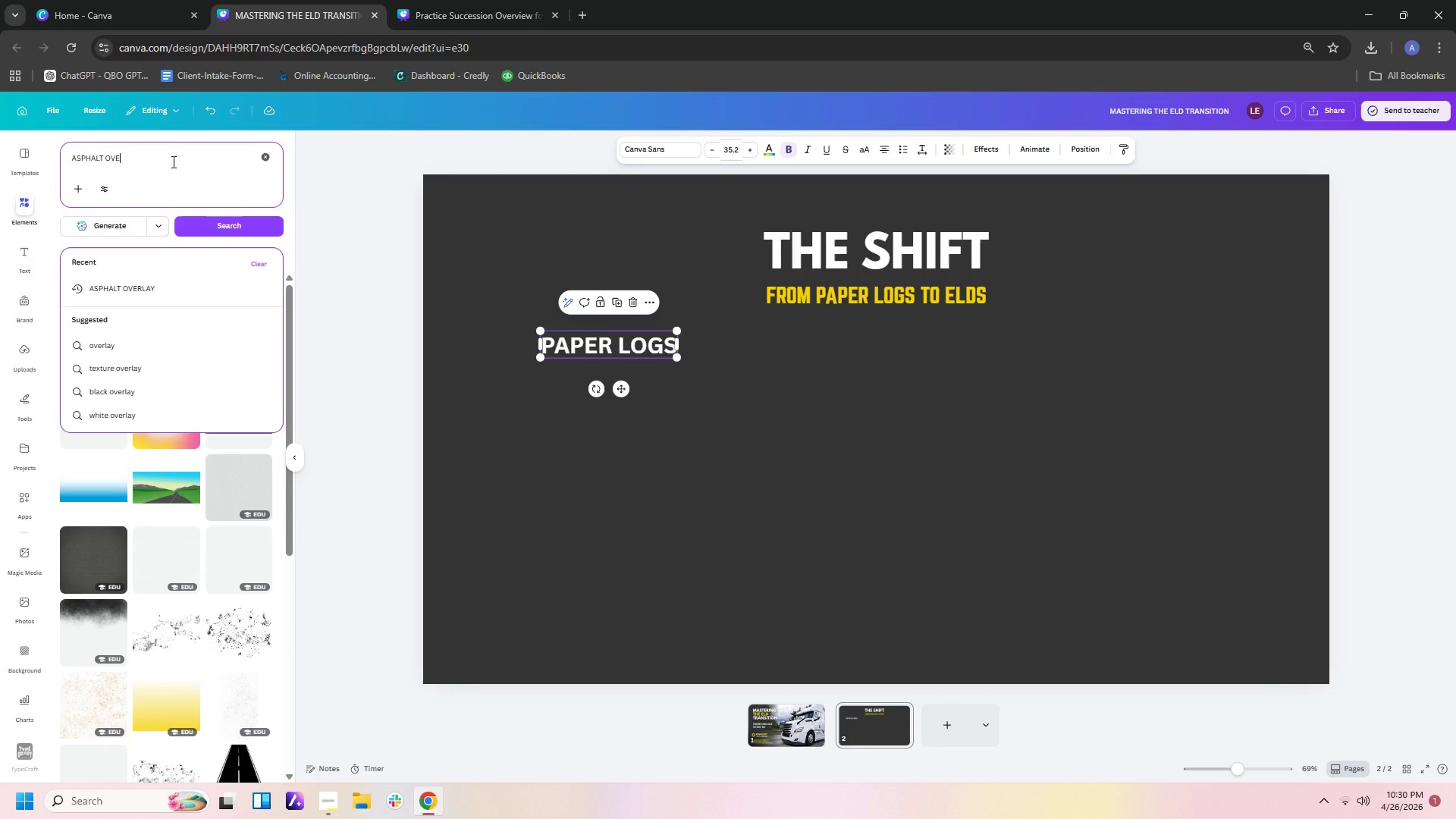 
key(Backspace)
 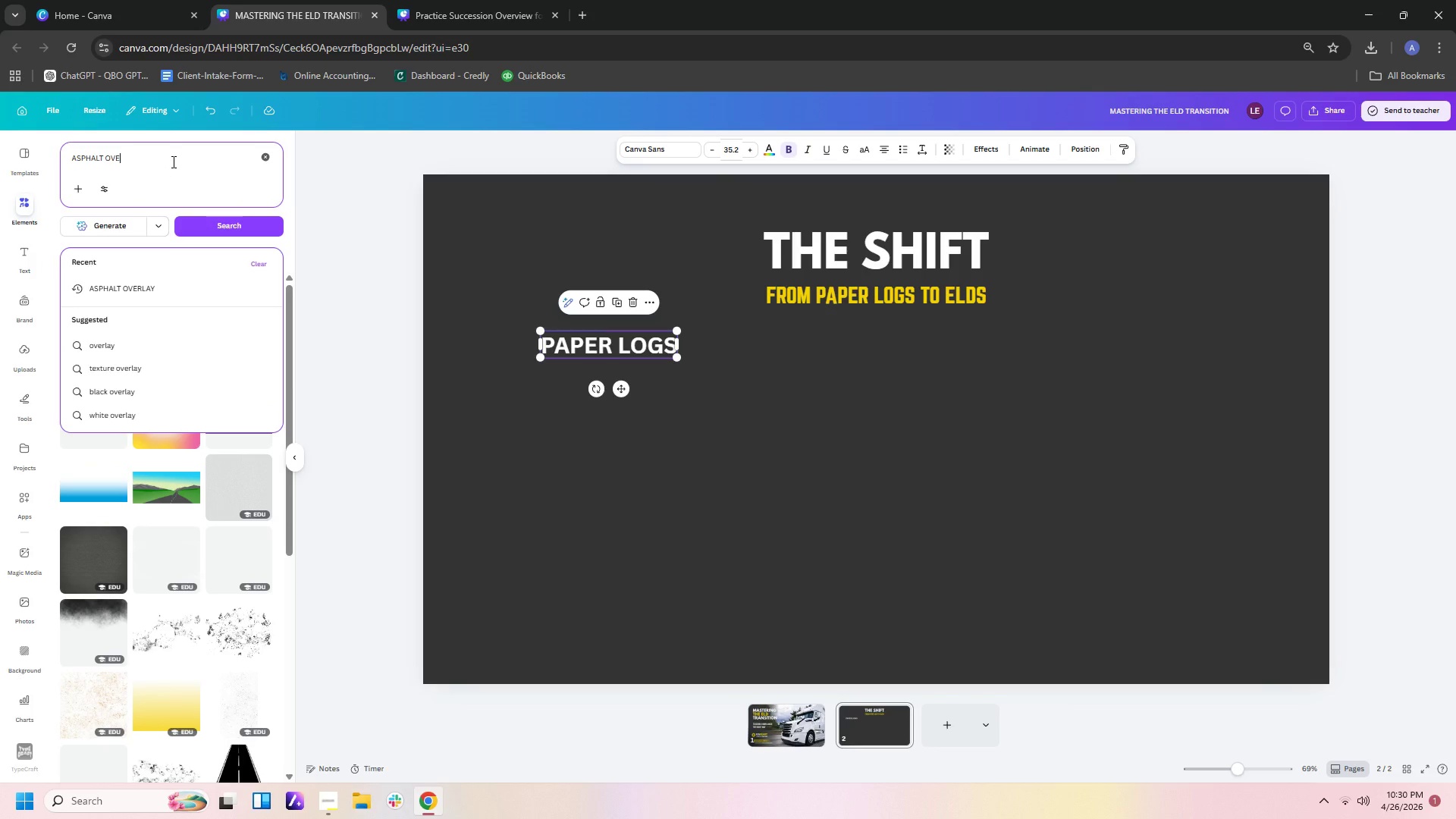 
key(Backspace)
 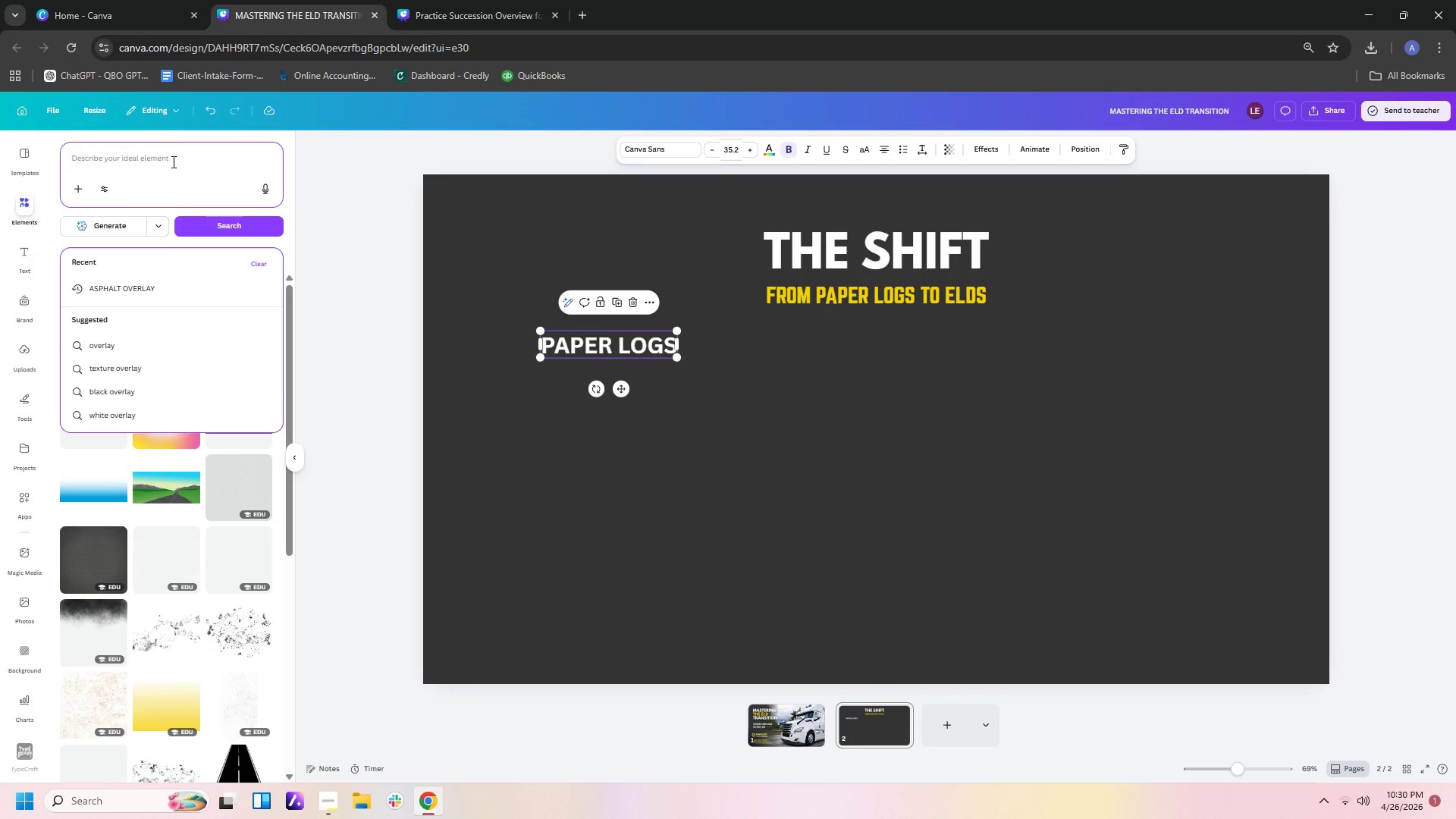 
hold_key(key=Backspace, duration=0.64)
 